 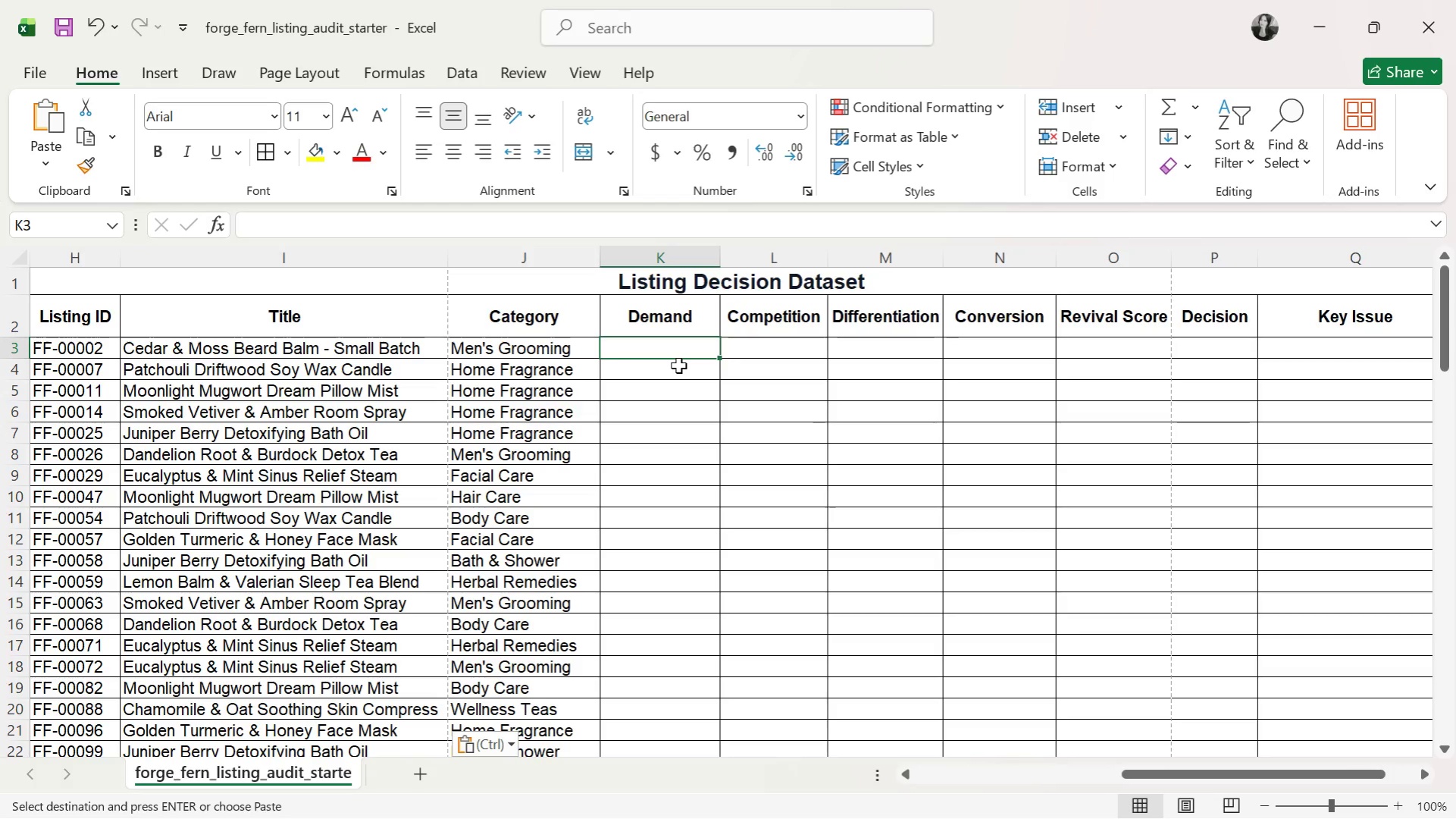 
type(10)
 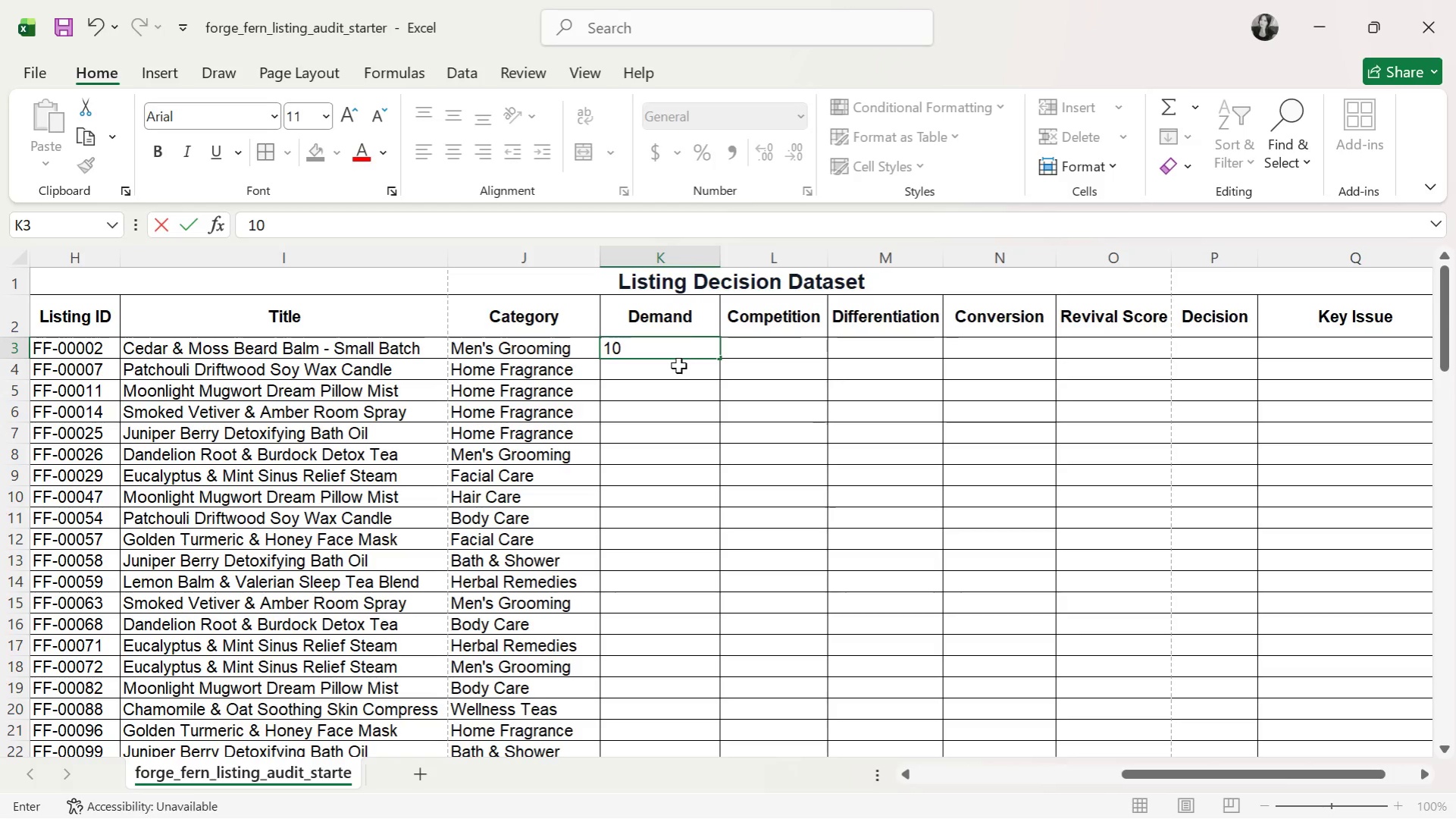 
key(ArrowRight)
 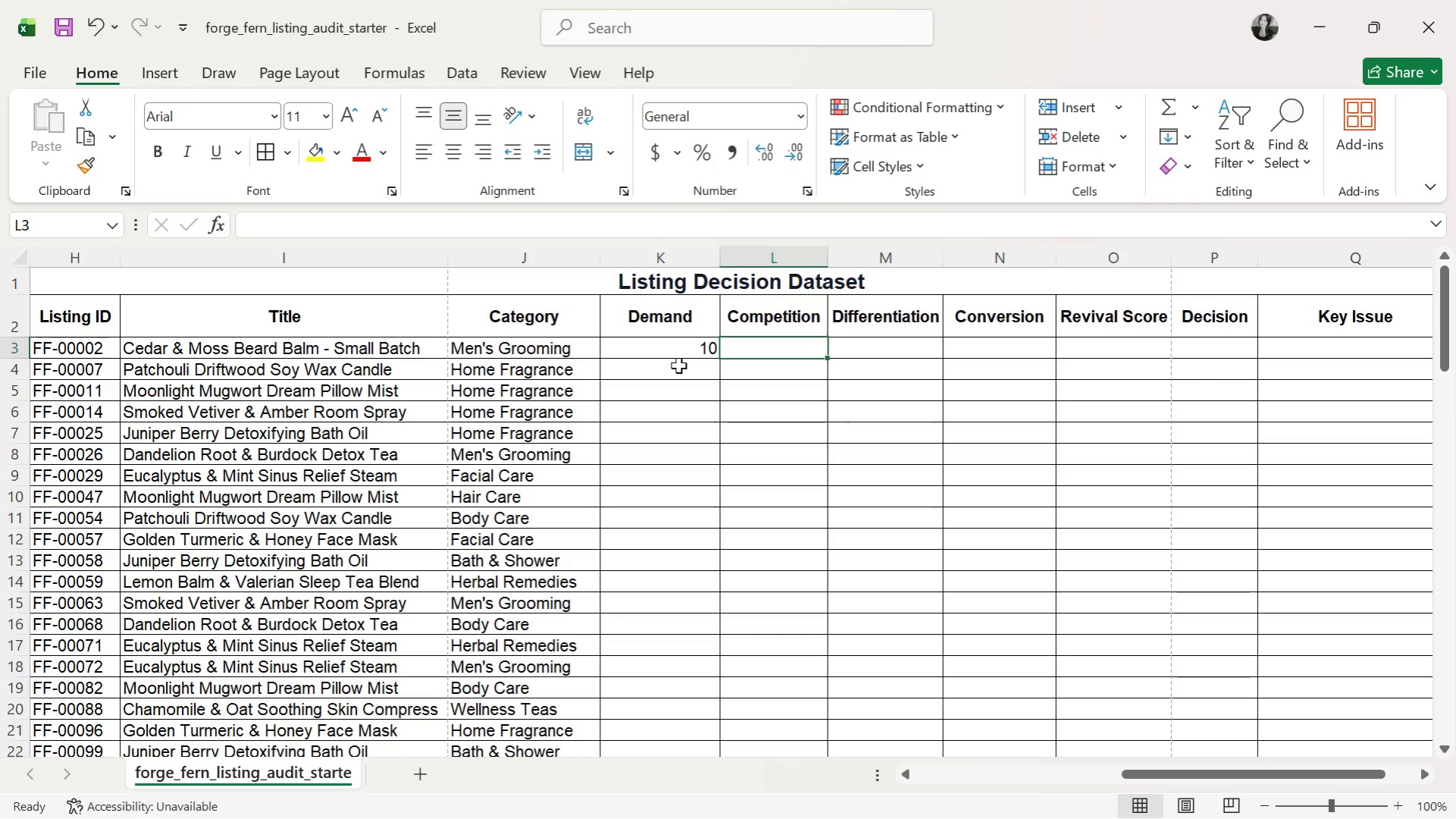 
key(ArrowLeft)
 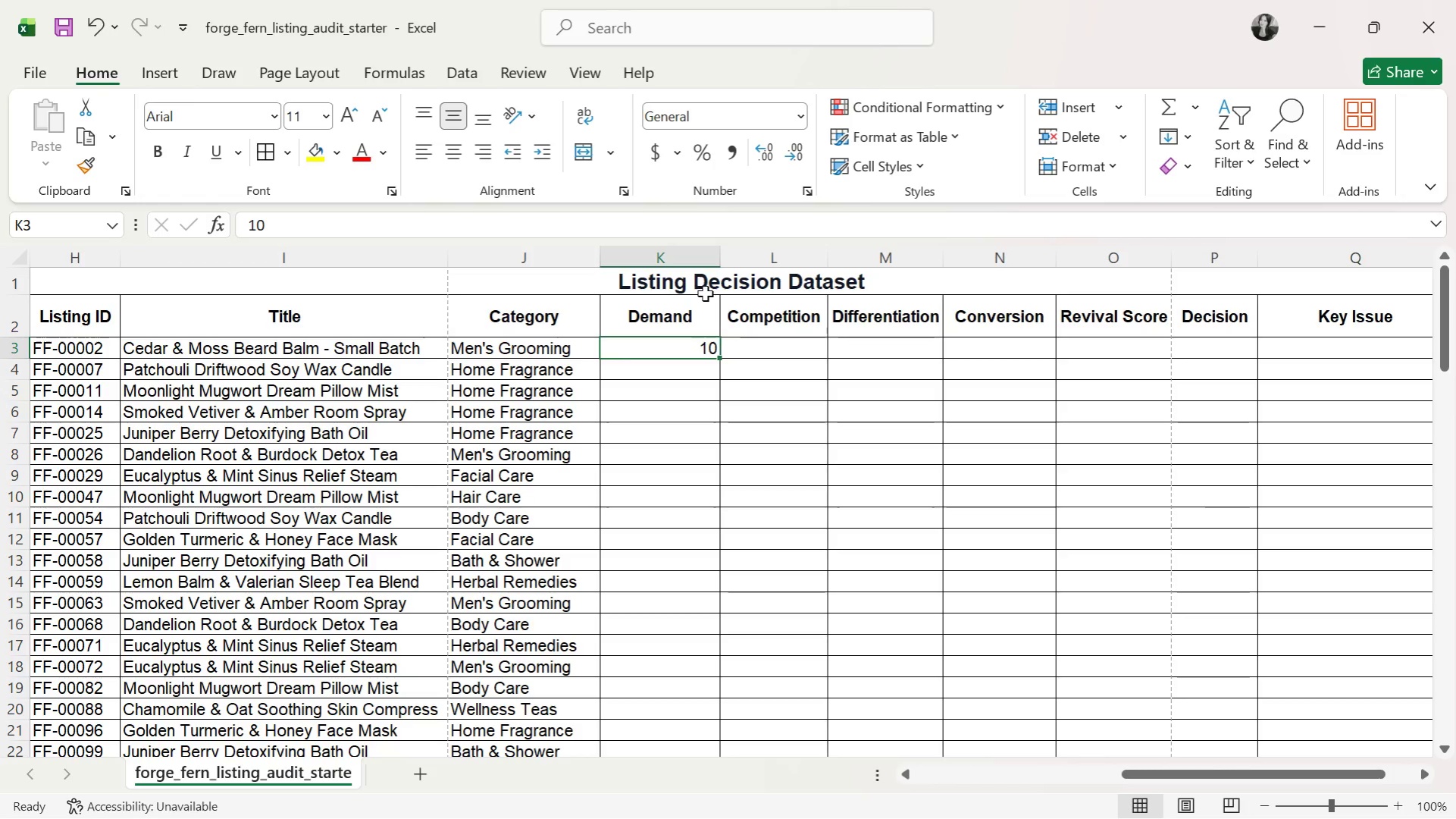 
left_click_drag(start_coordinate=[687, 255], to_coordinate=[1193, 271])
 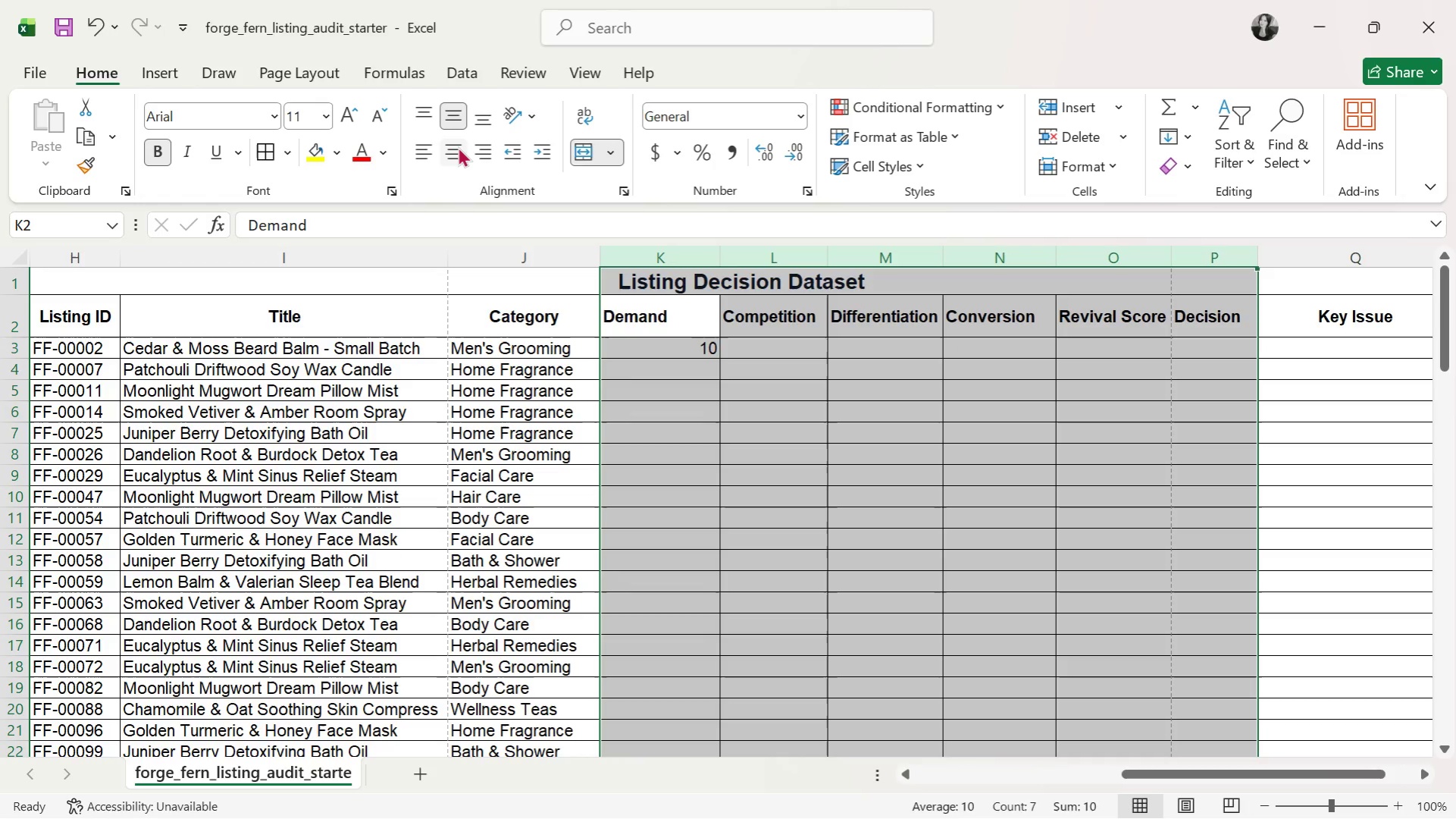 
left_click([458, 147])
 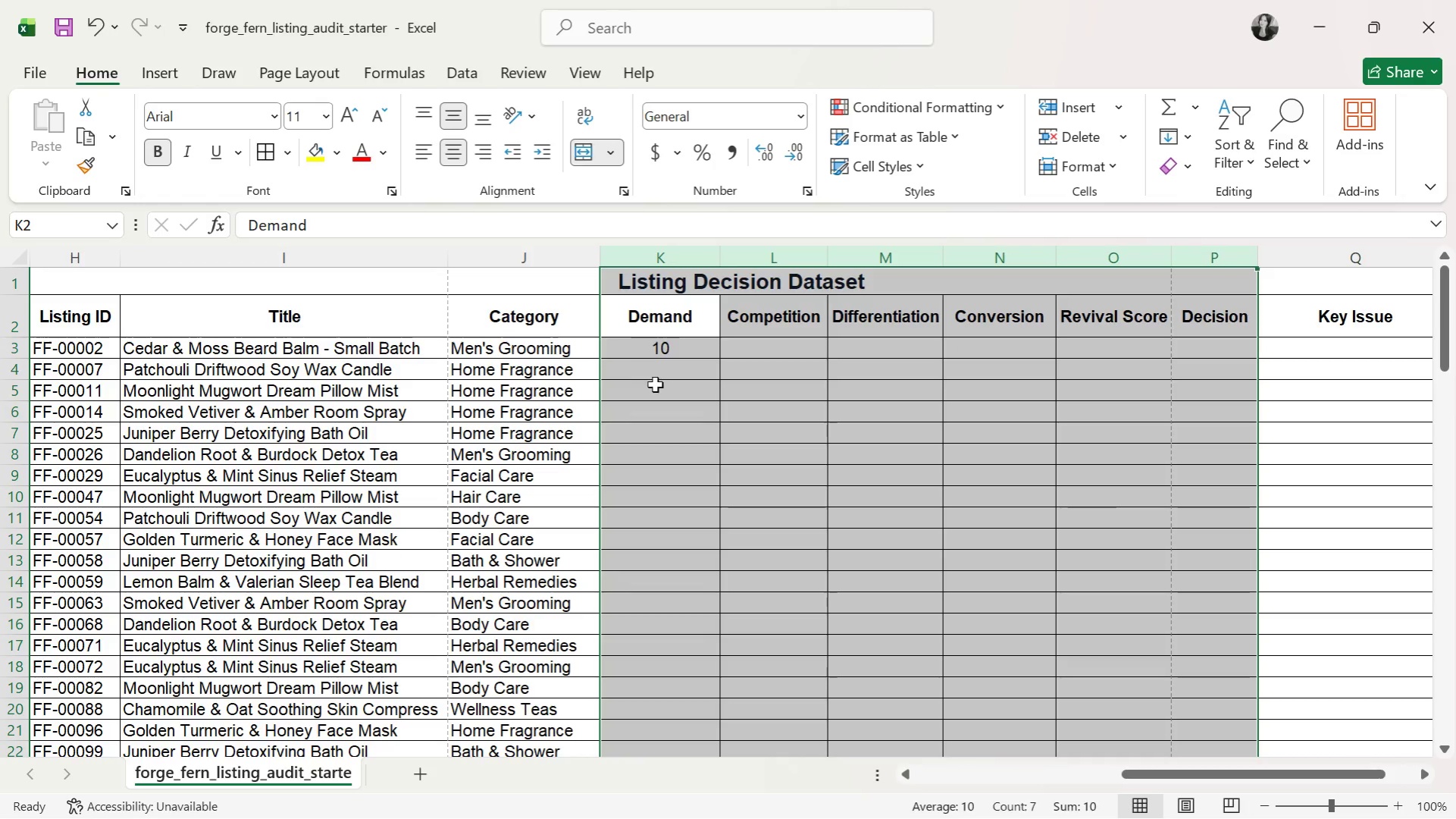 
left_click([656, 402])
 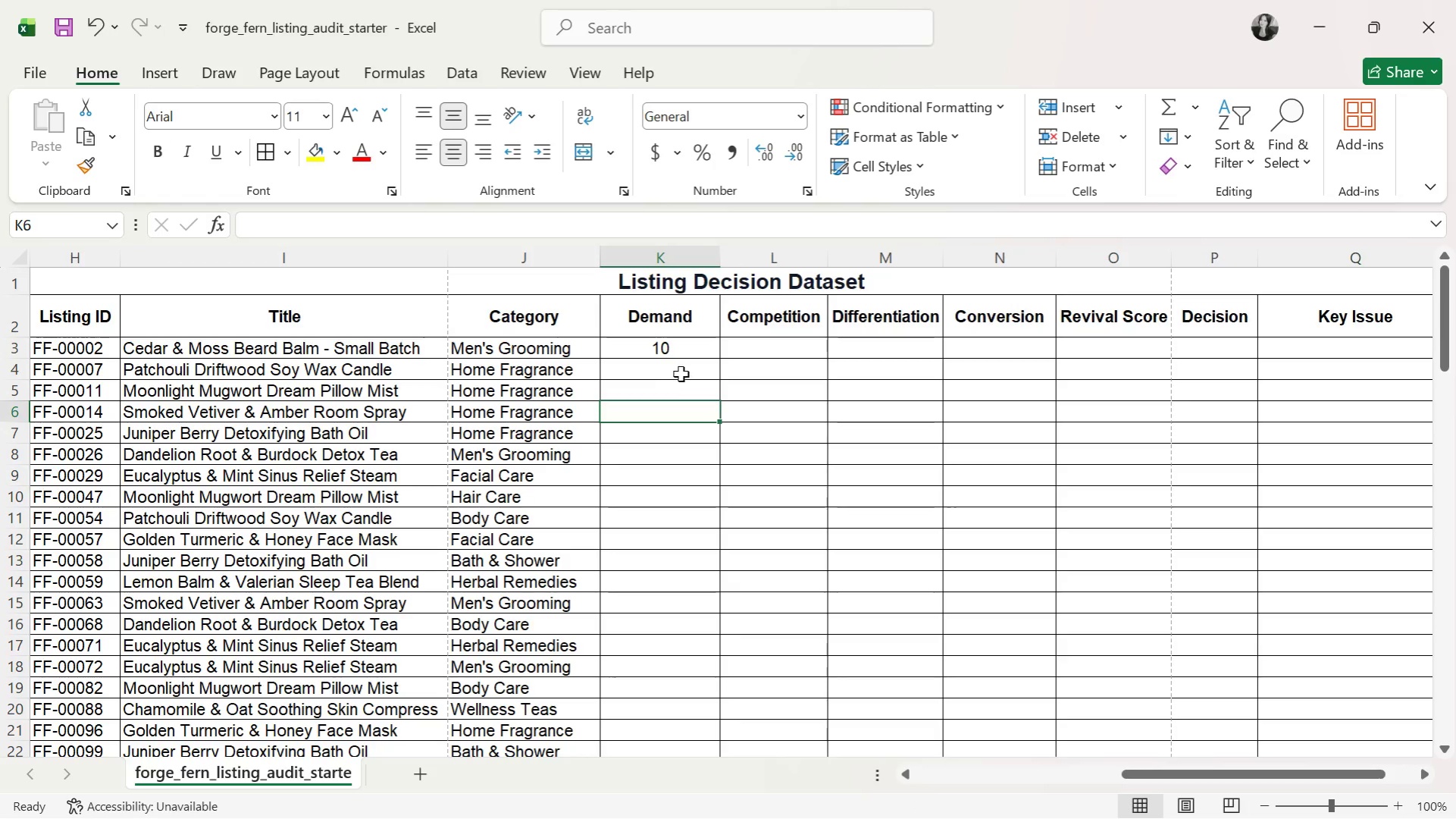 
left_click([681, 373])
 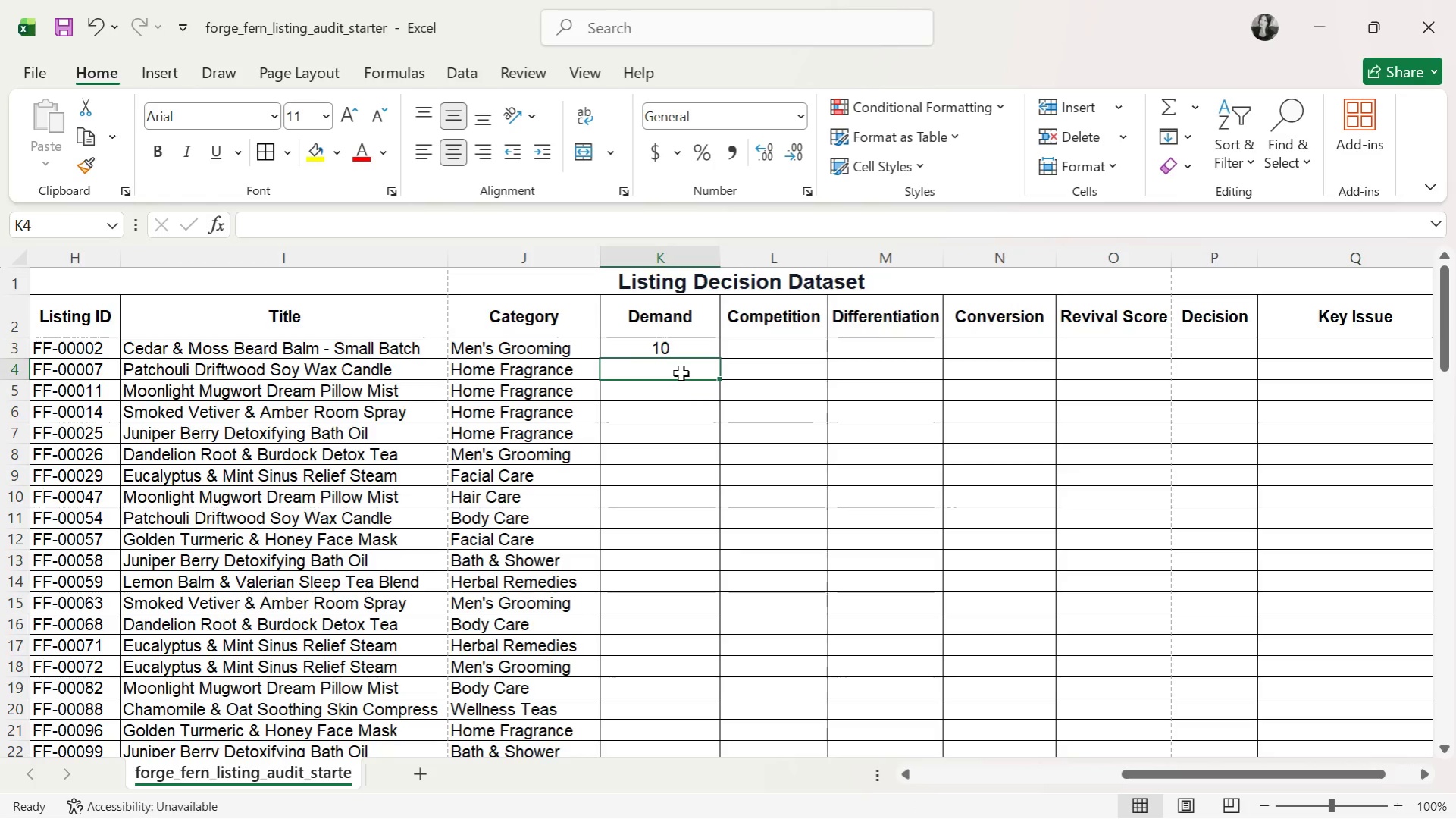 
key(ArrowRight)
 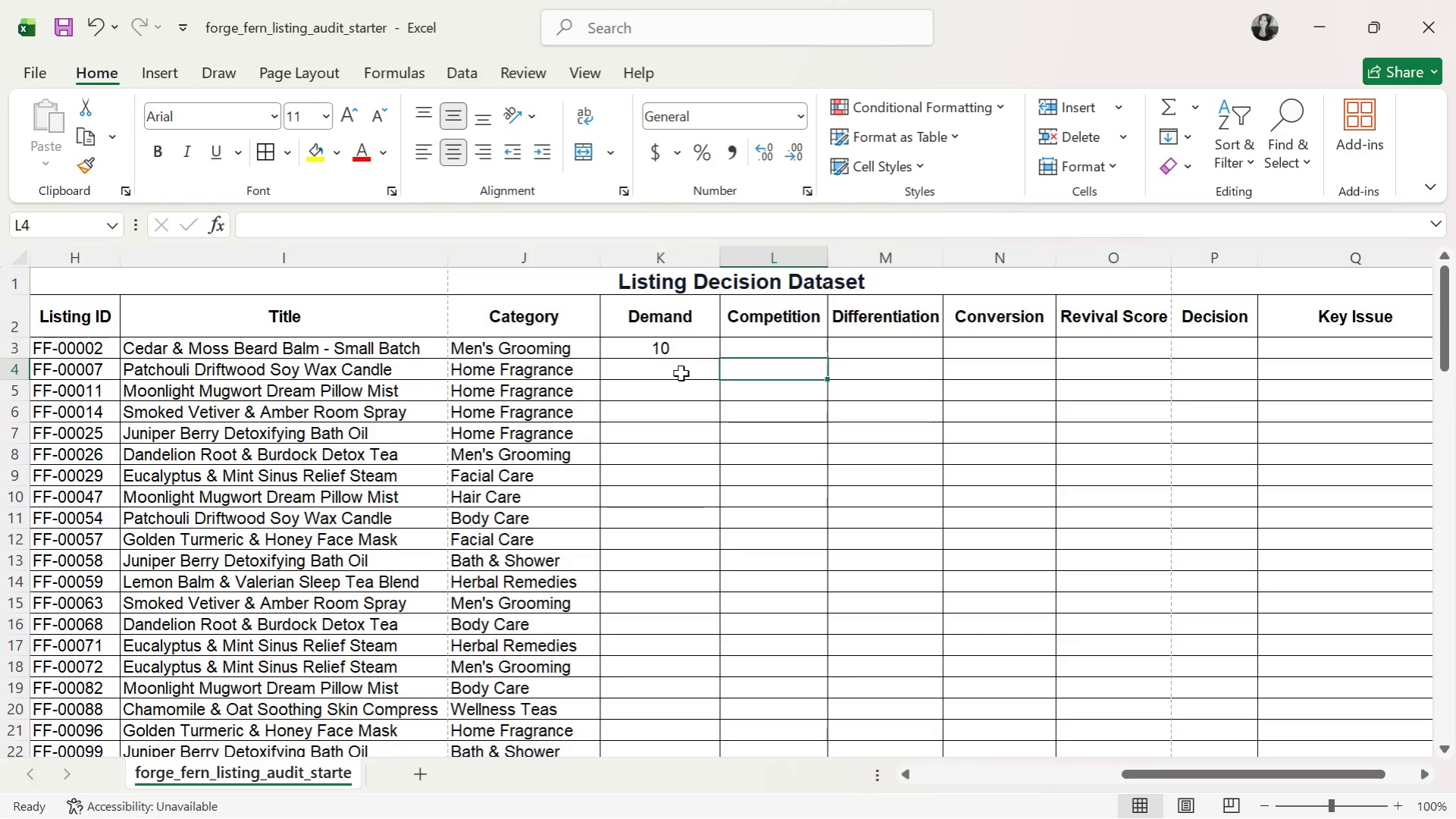 
key(ArrowUp)
 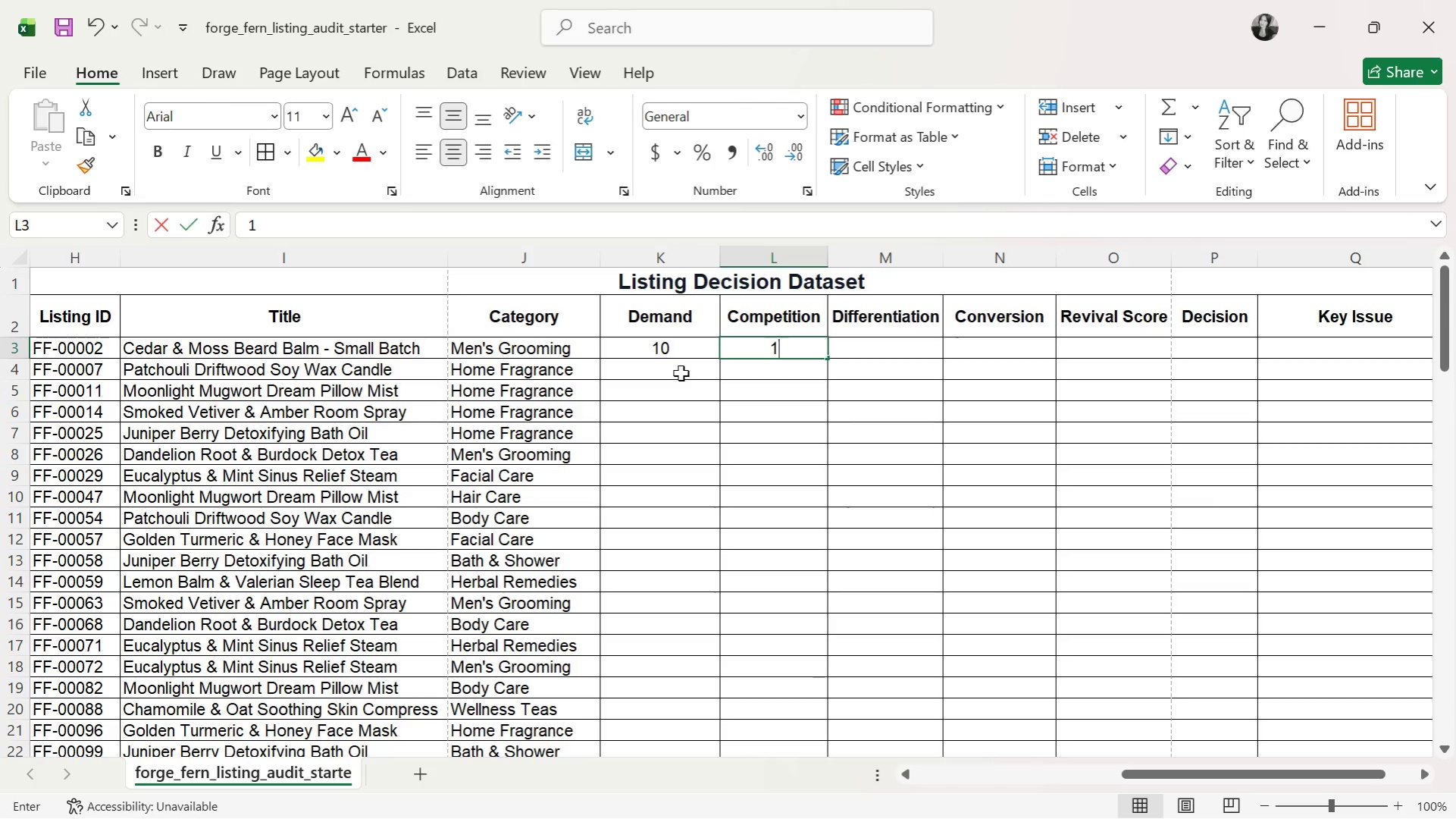 
type(12)
 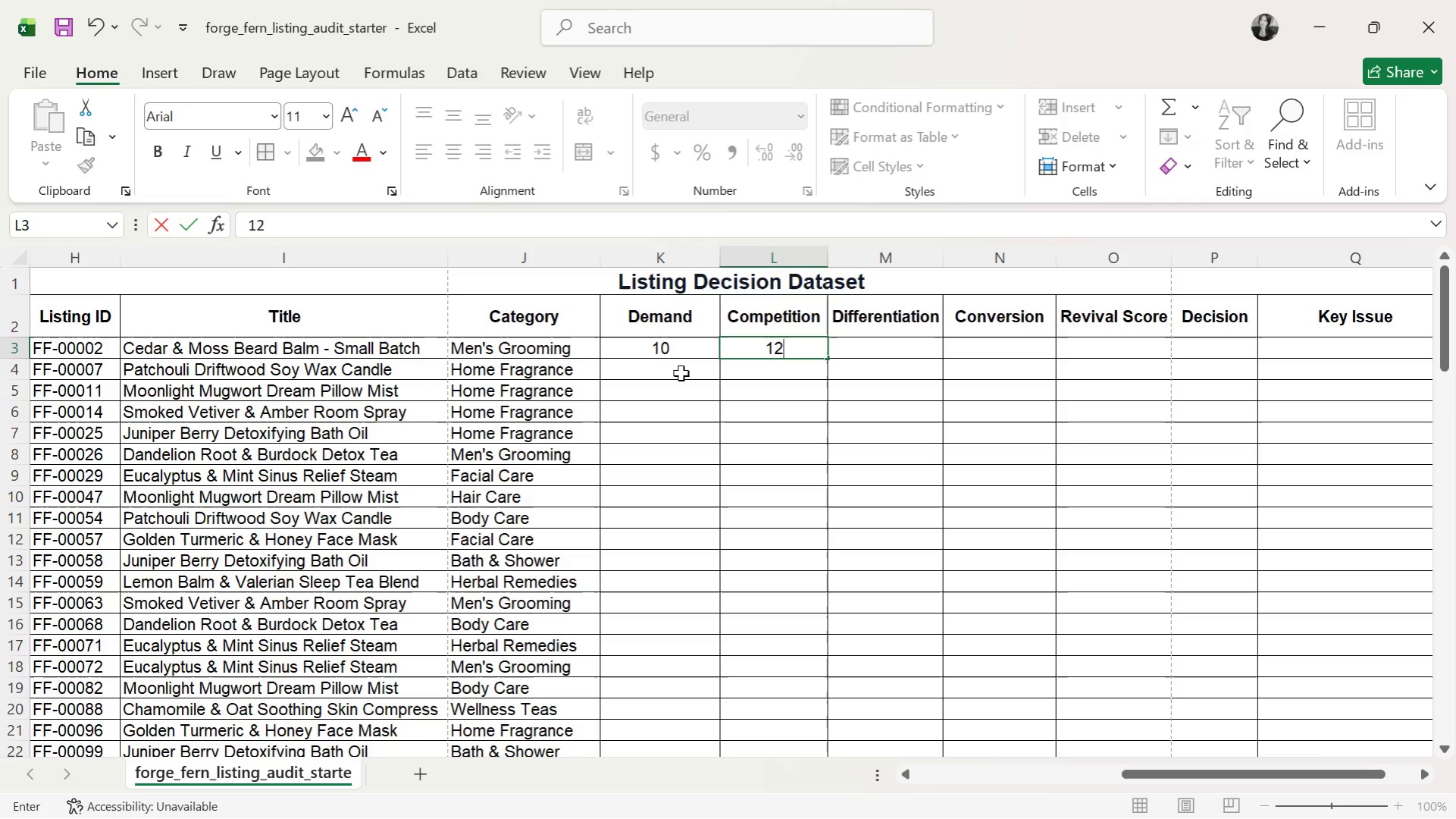 
key(ArrowRight)
 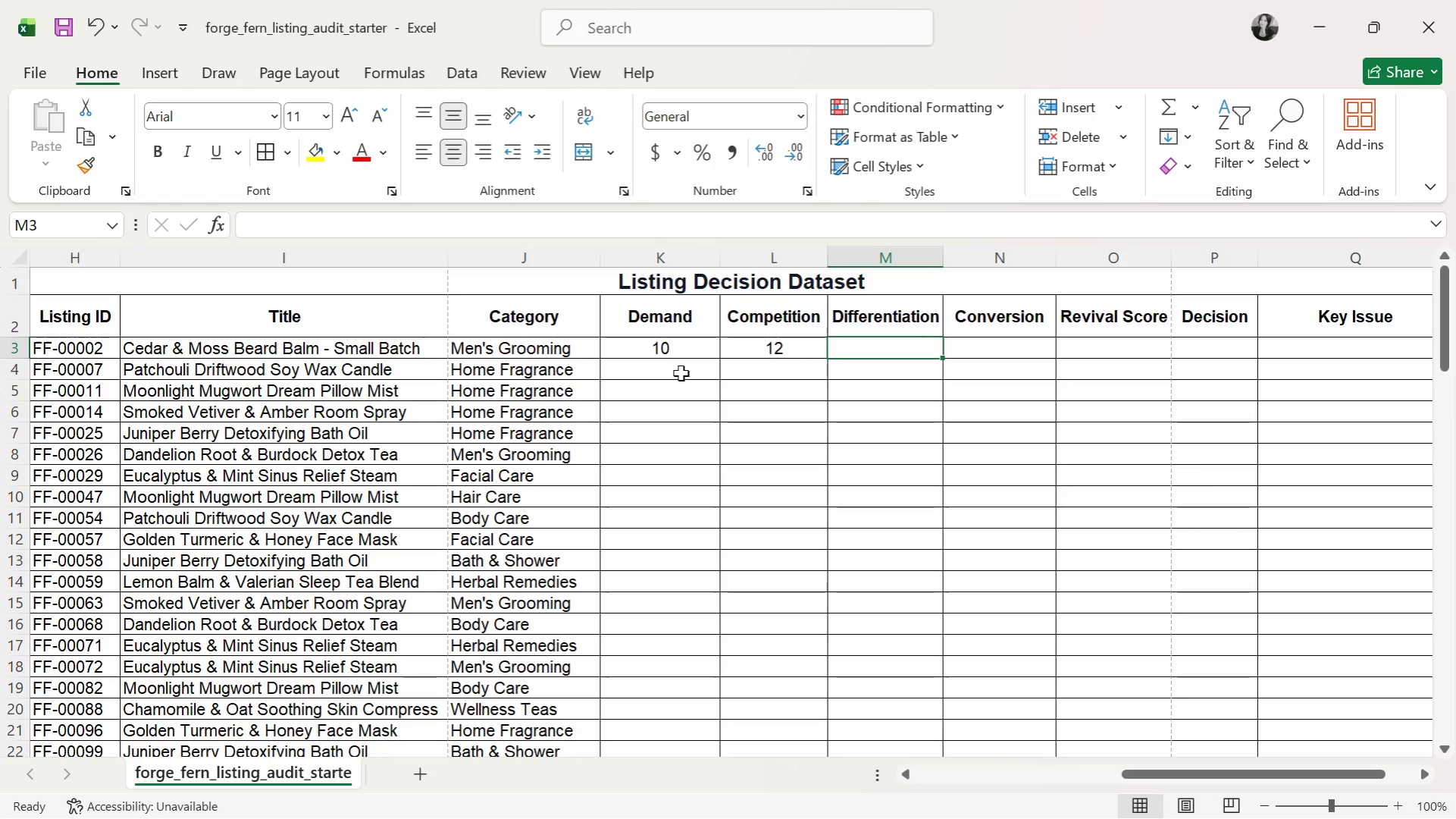 
type(11)
 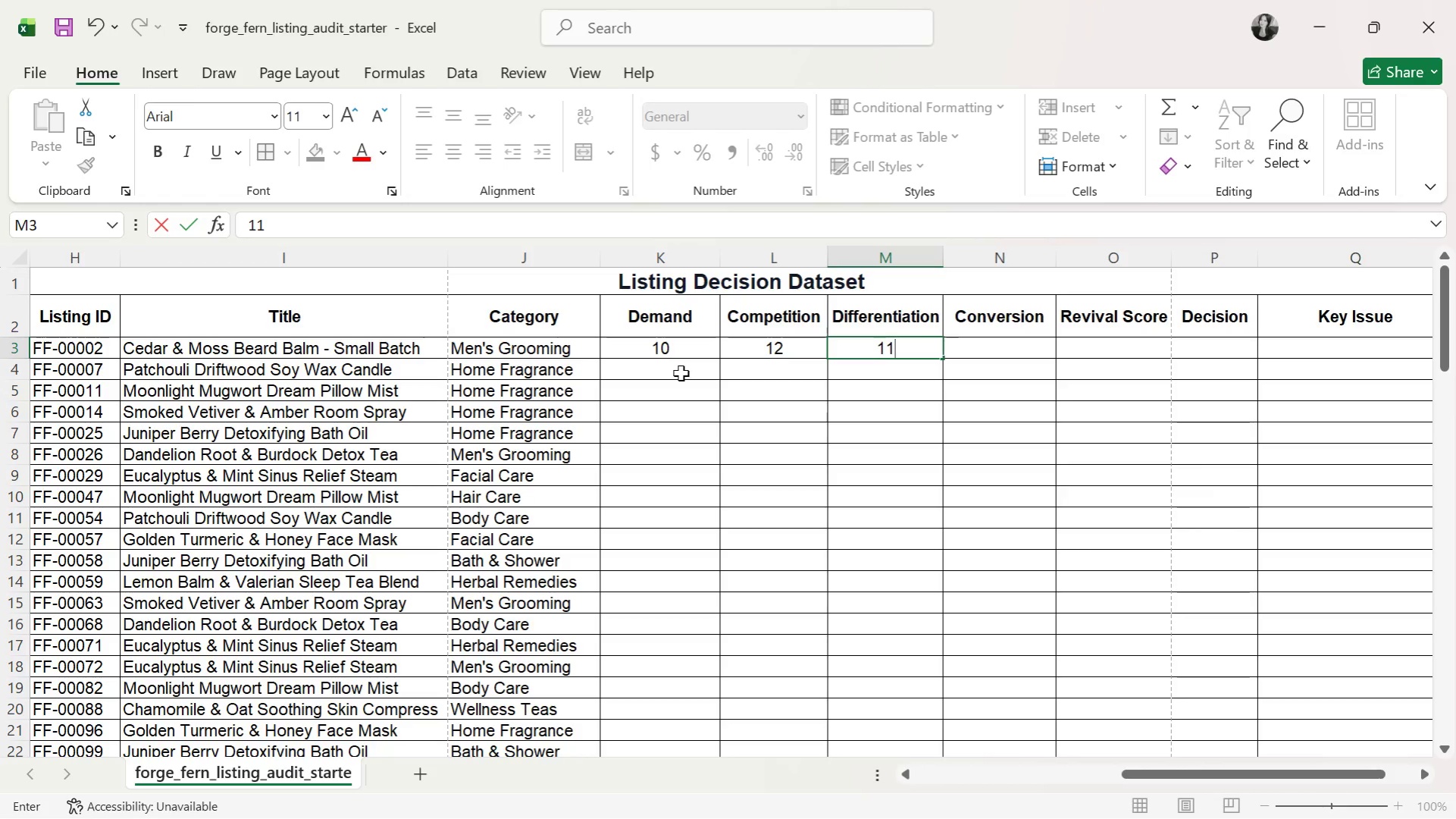 
key(ArrowRight)
 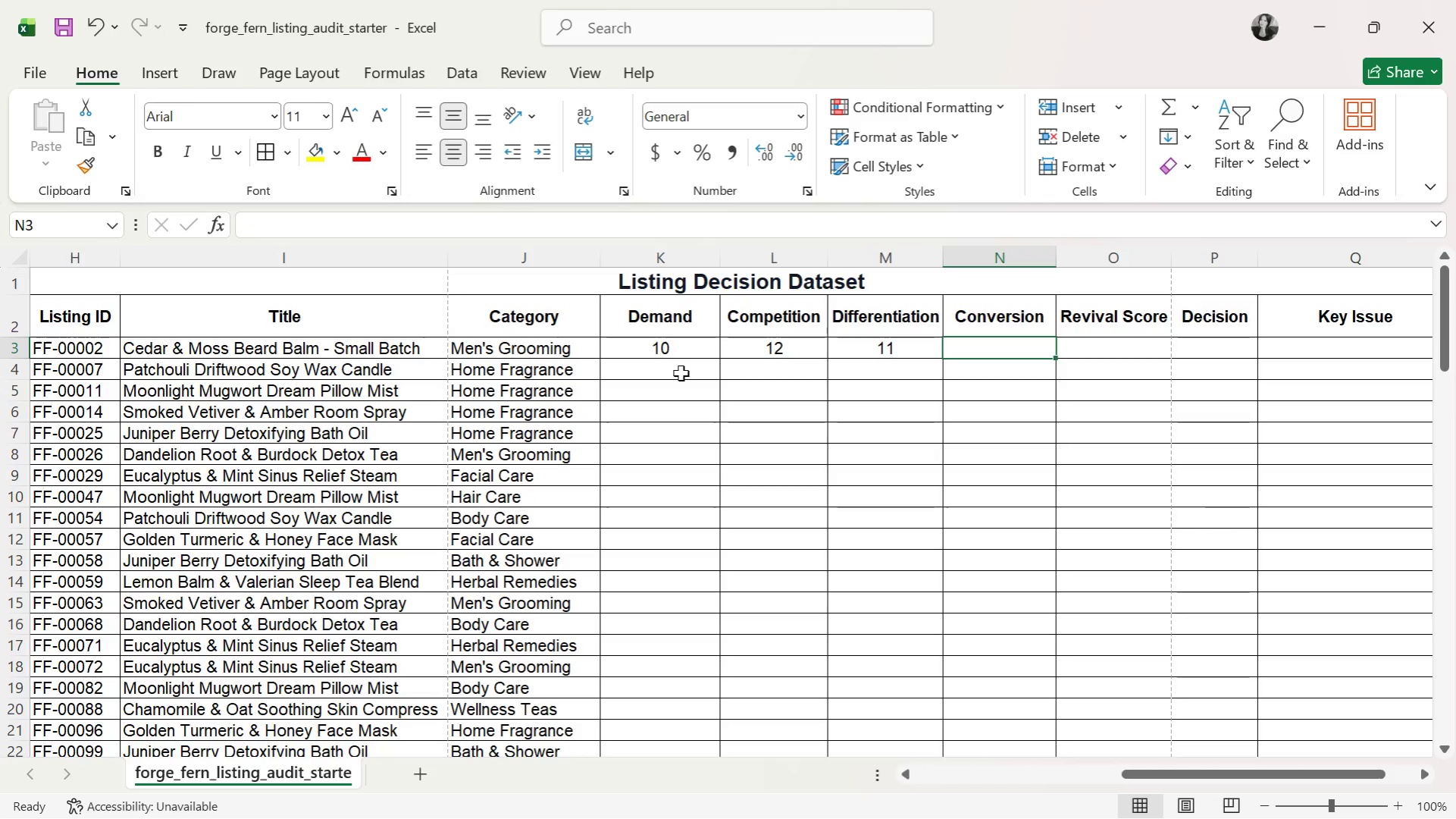 
key(3)
 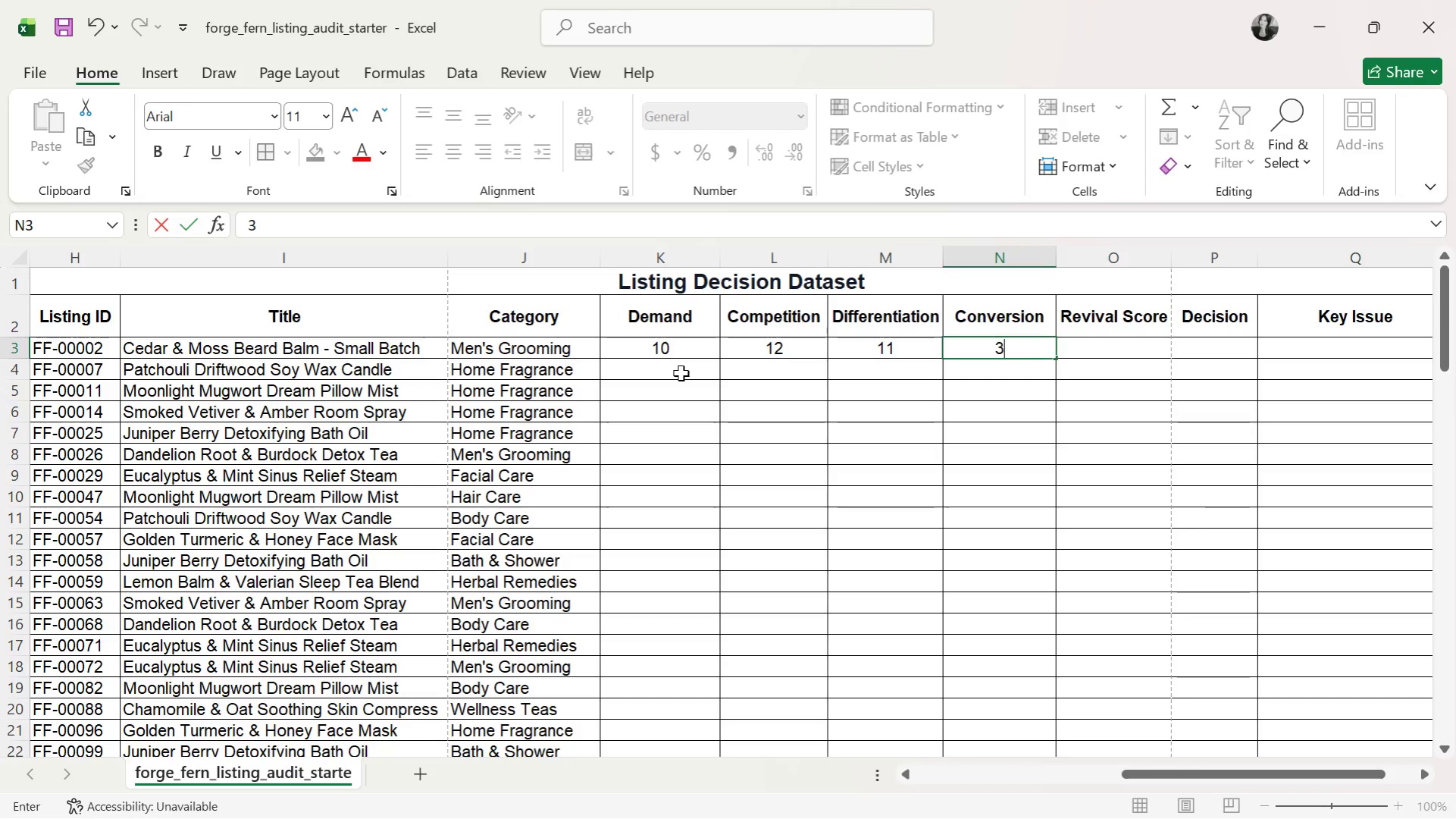 
key(ArrowRight)
 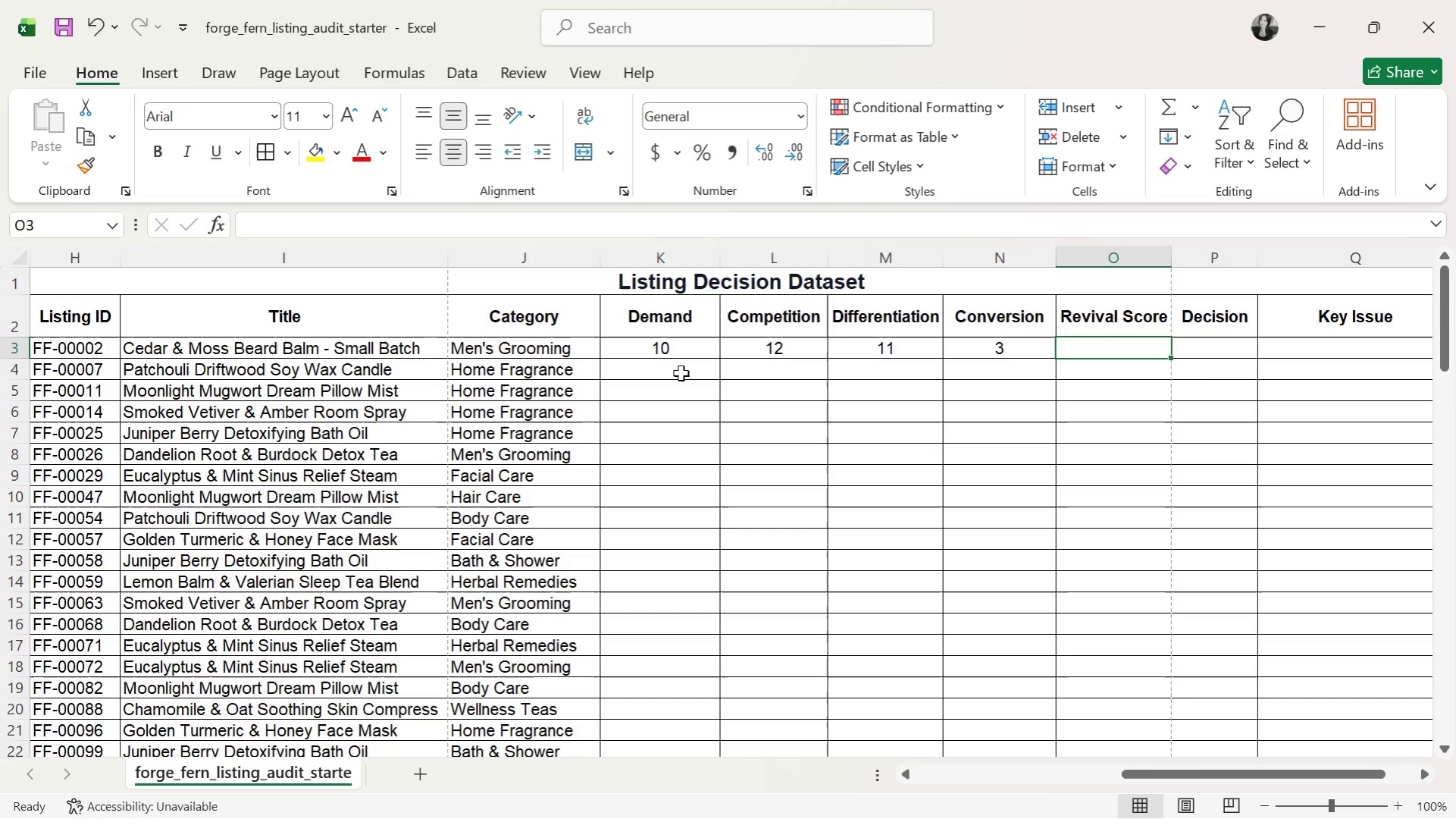 
type(36)
 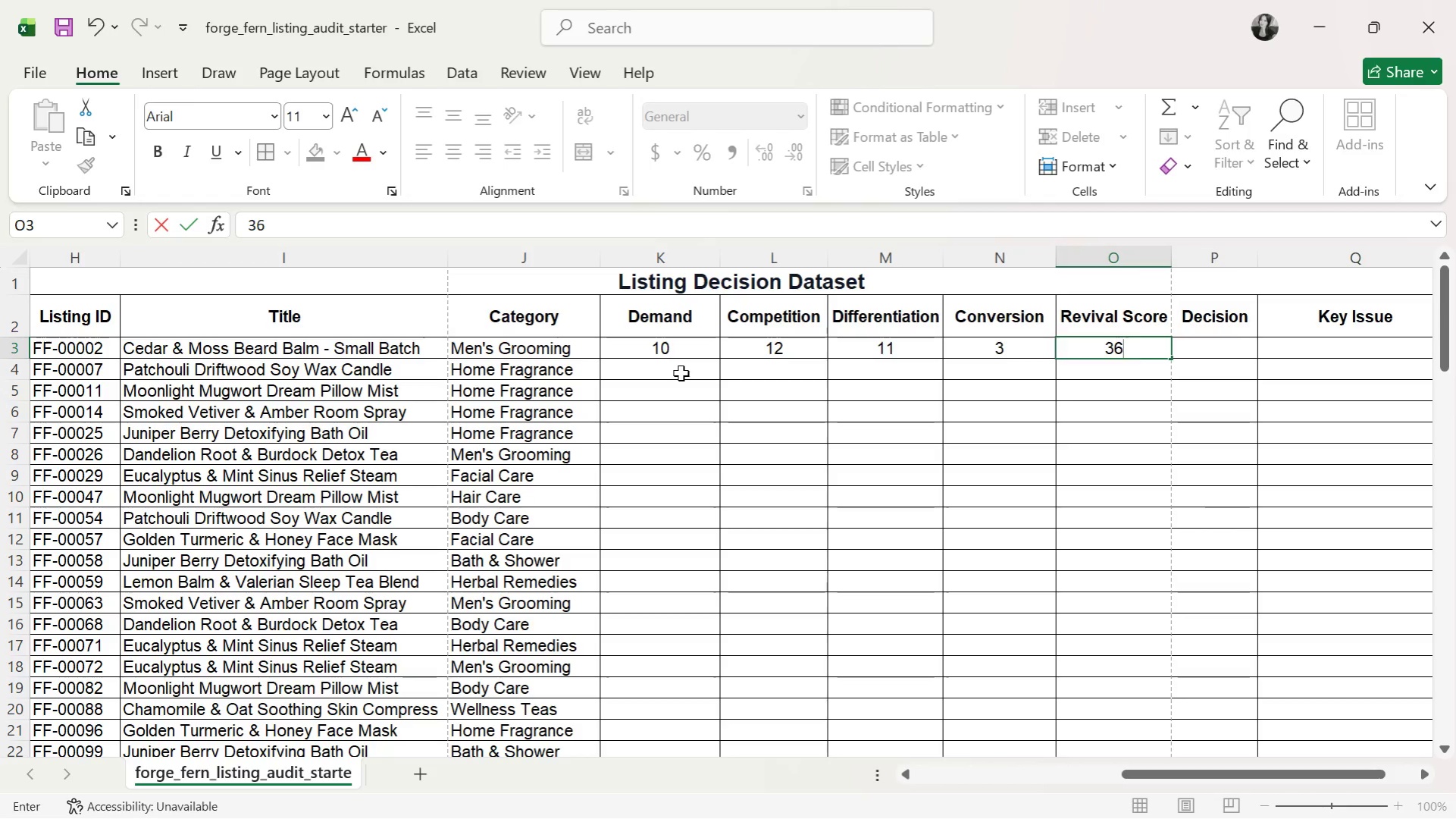 
key(ArrowRight)
 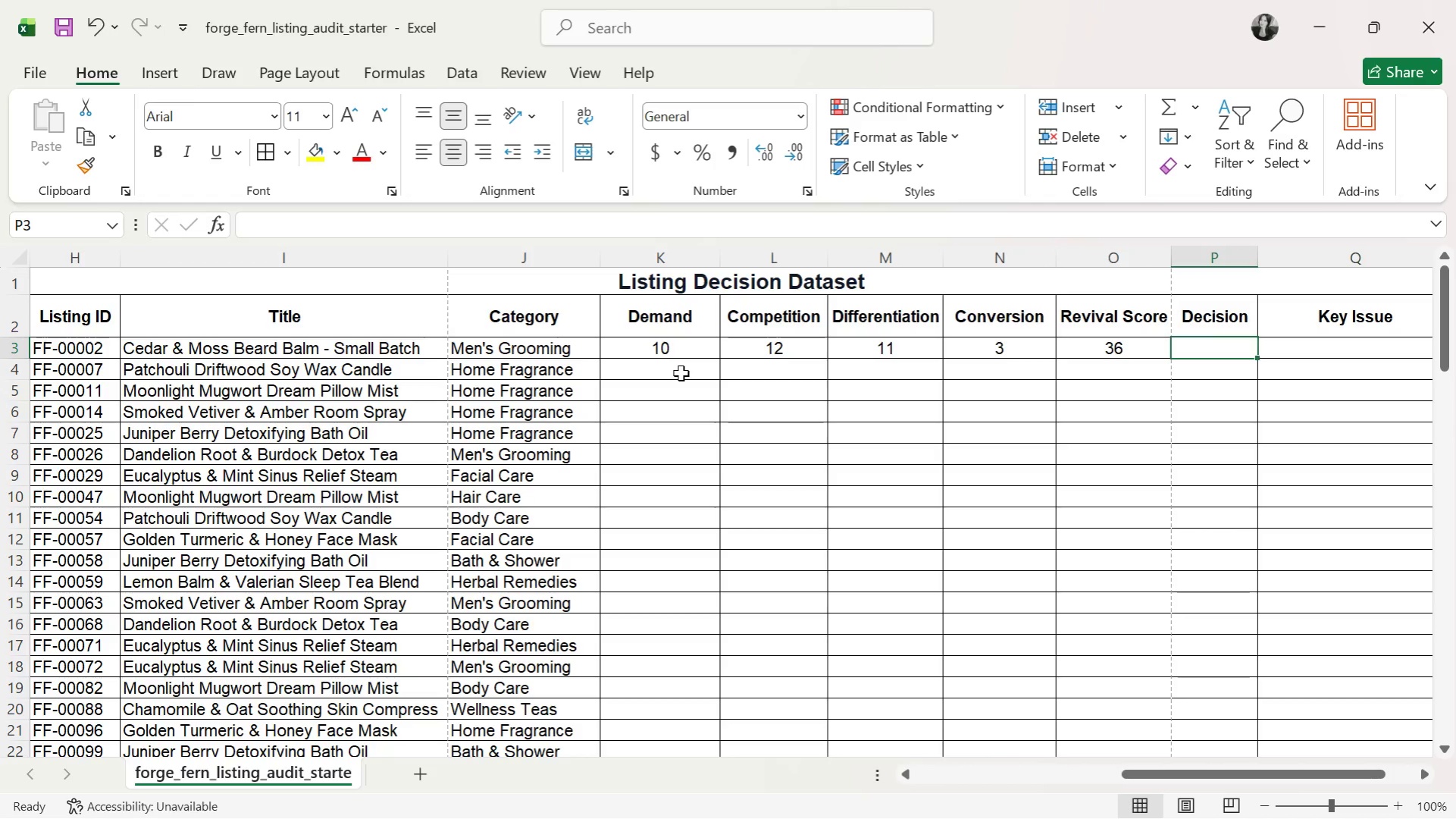 
type(Abandon)
 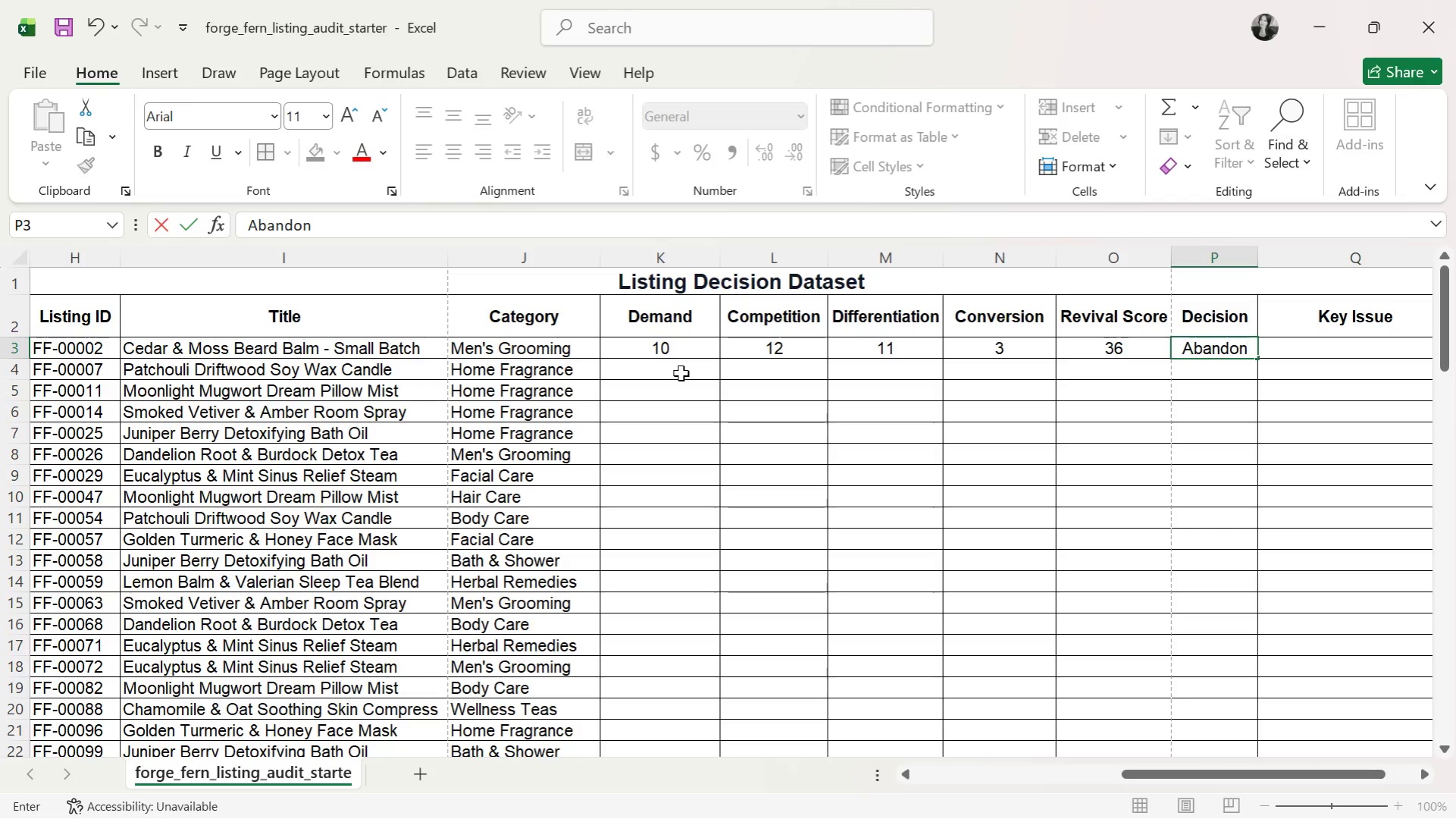 
key(ArrowRight)
 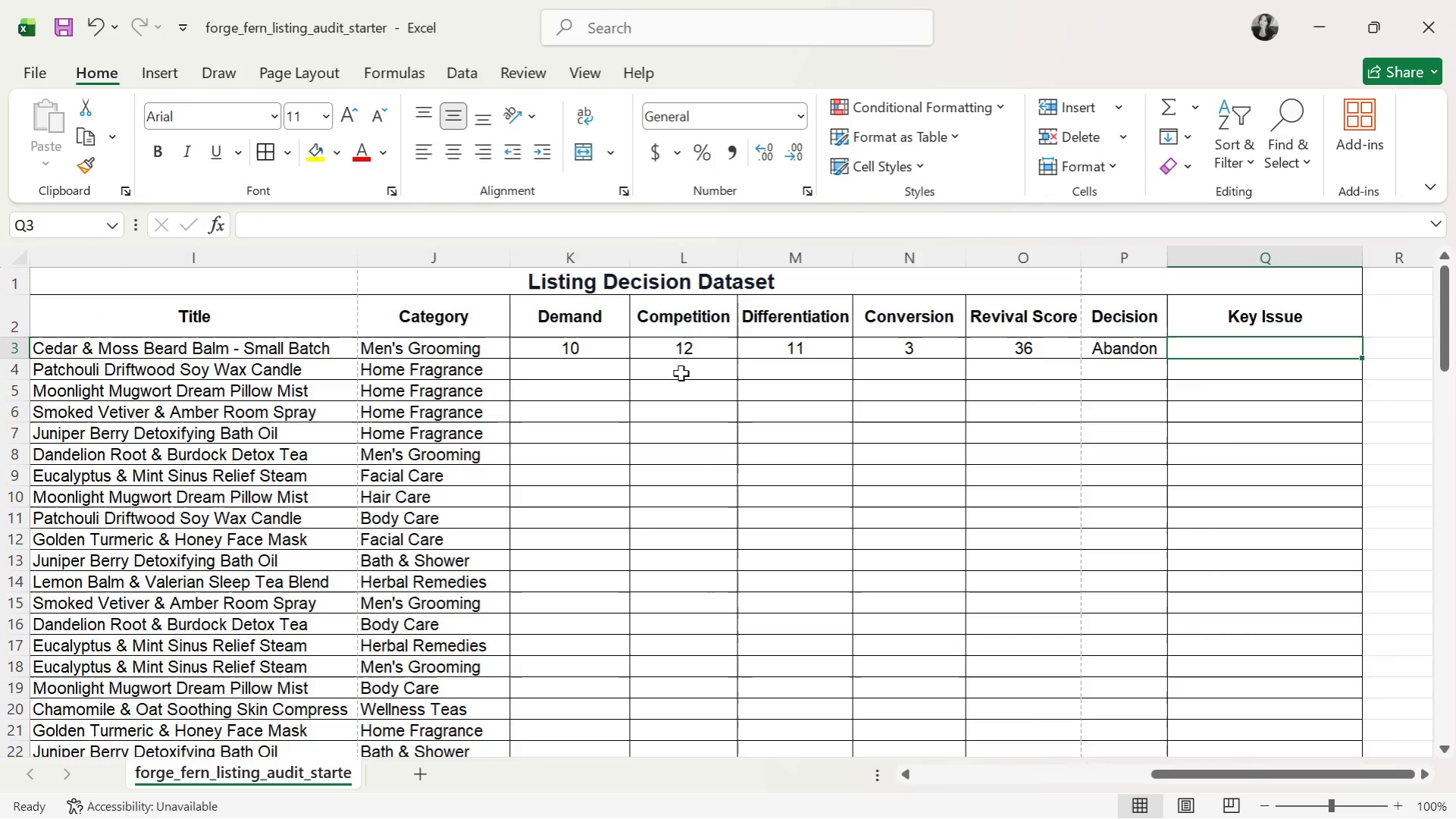 
type(0 sales + low views)
 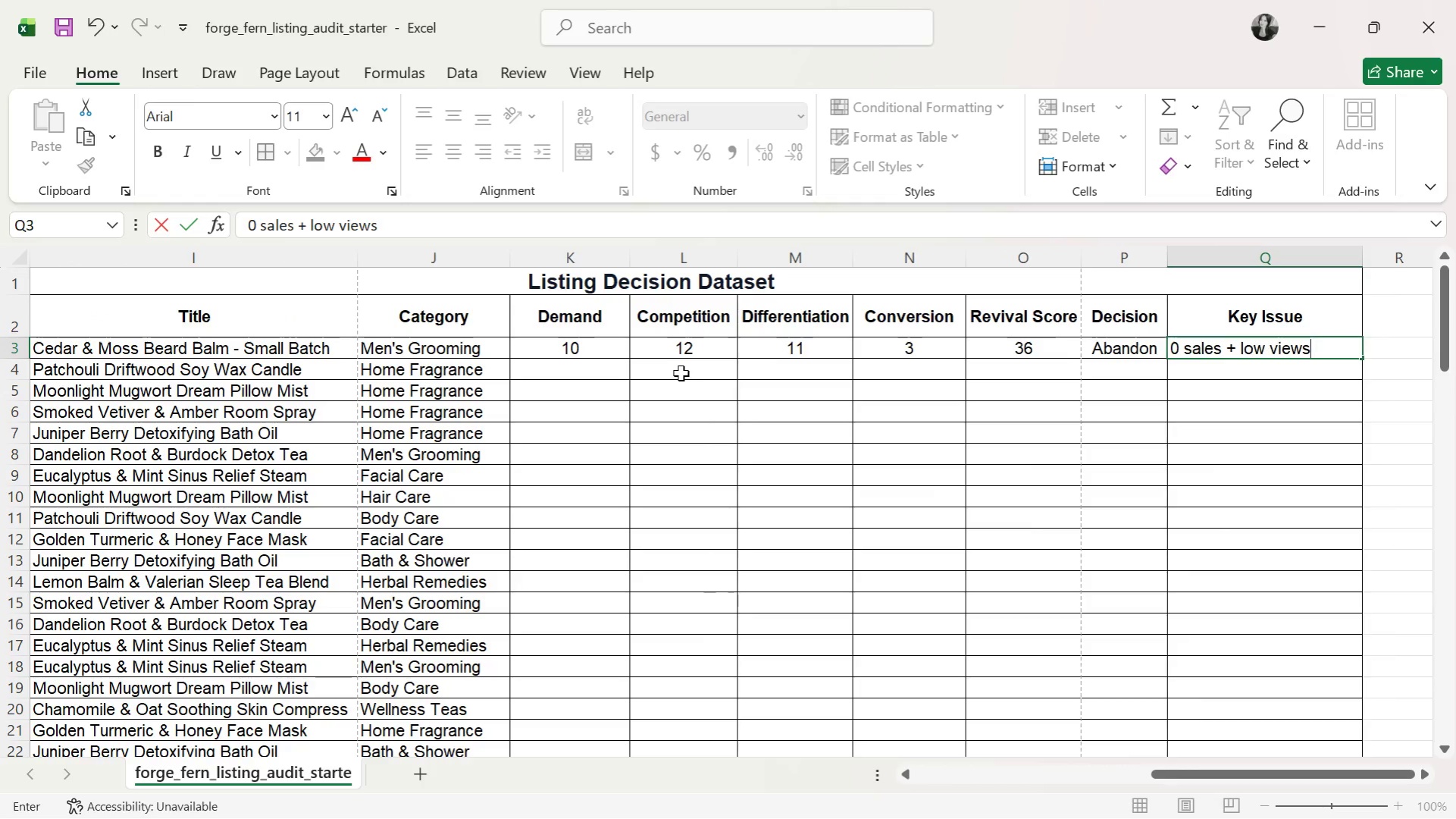 
key(Enter)
 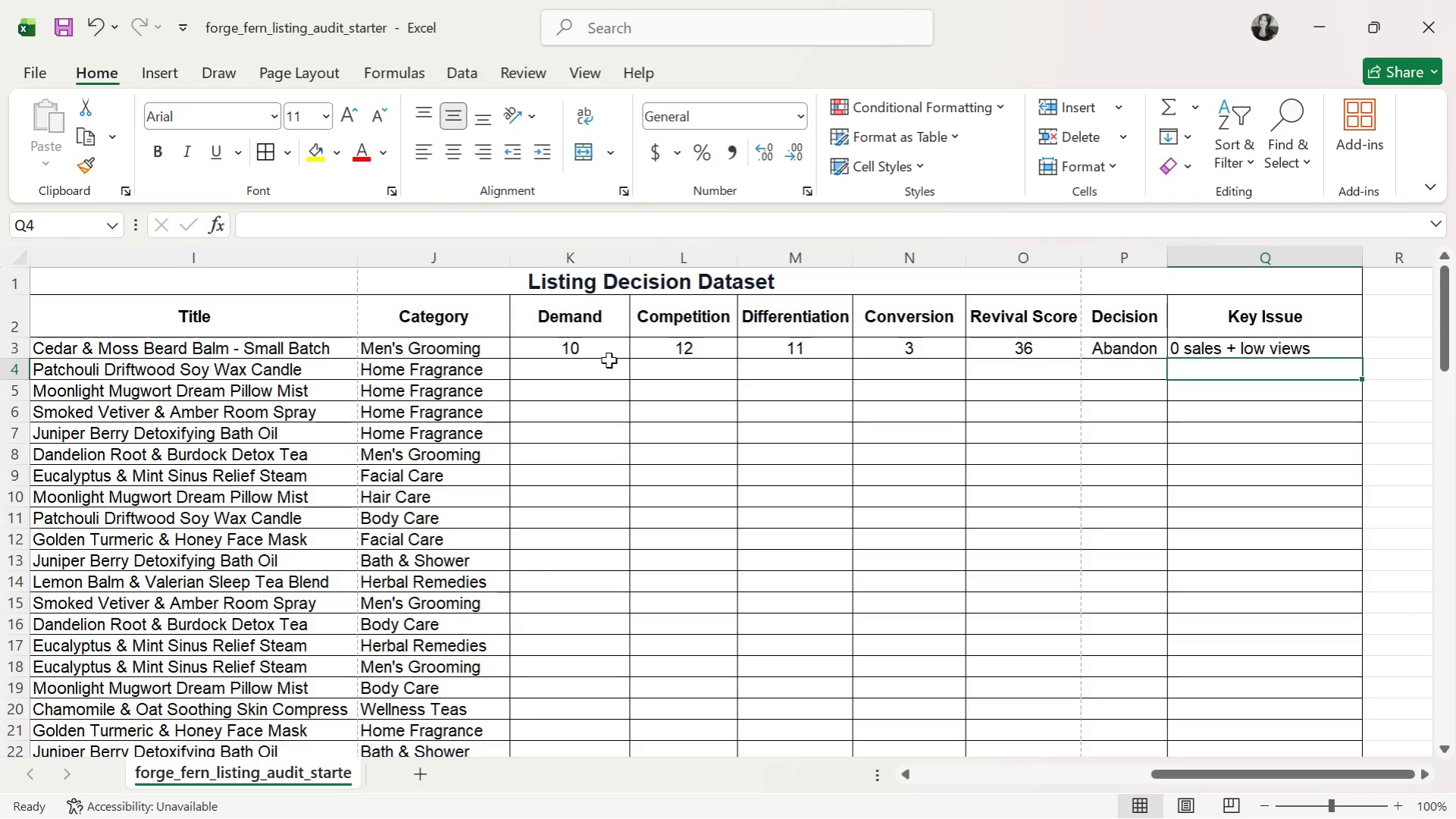 
wait(6.17)
 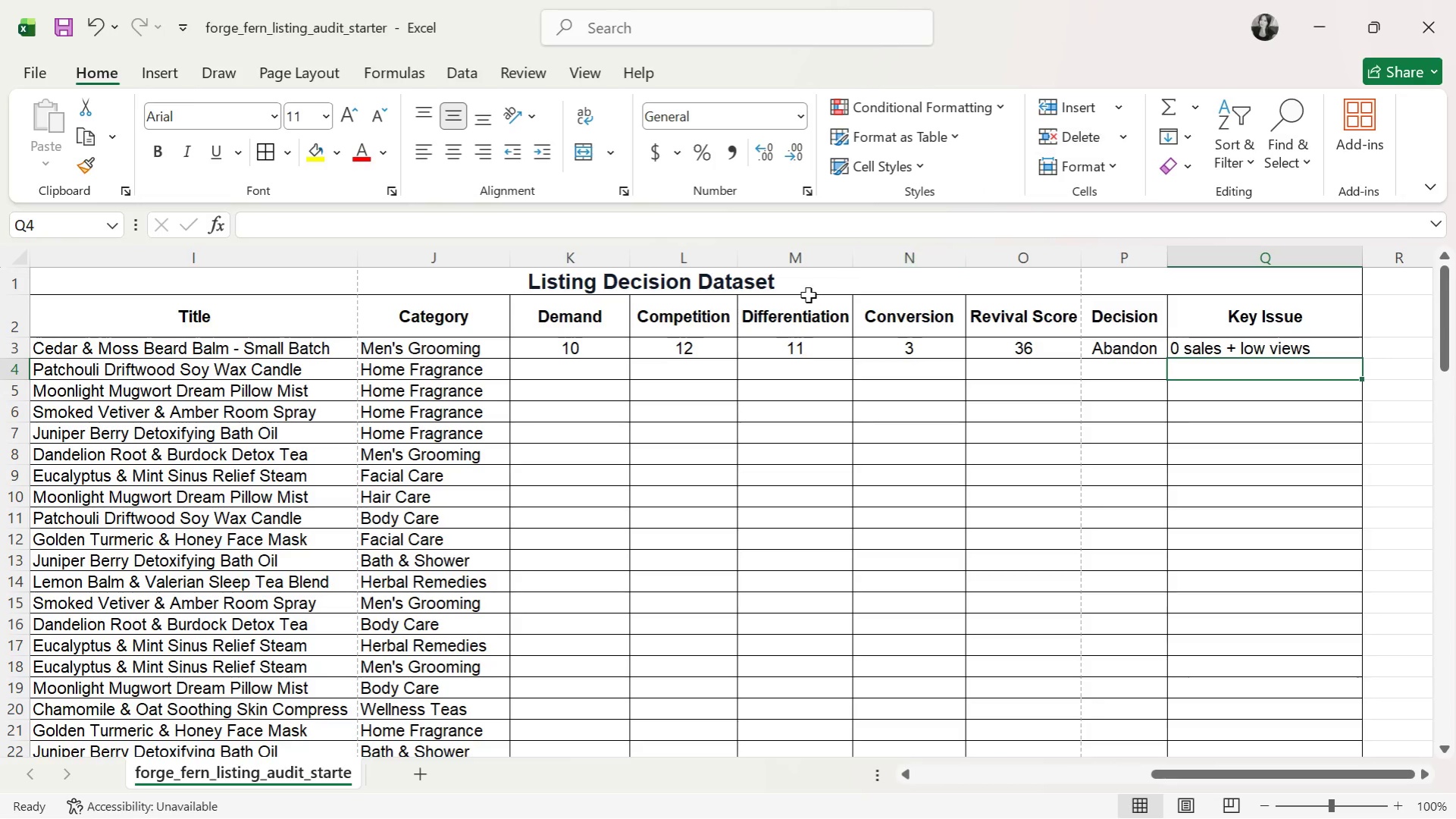 
left_click([787, 354])
 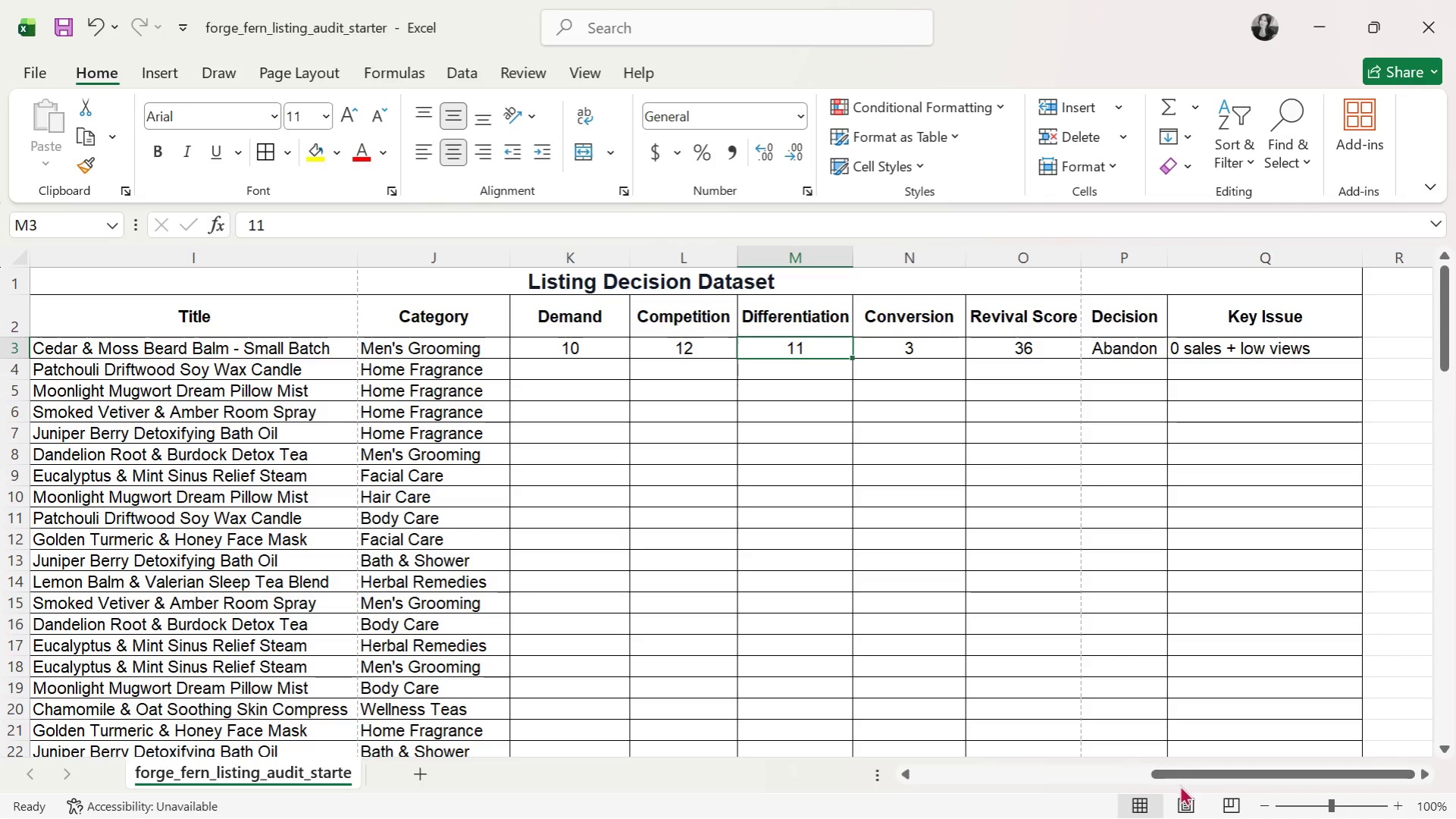 
left_click_drag(start_coordinate=[1187, 774], to_coordinate=[1249, 735])
 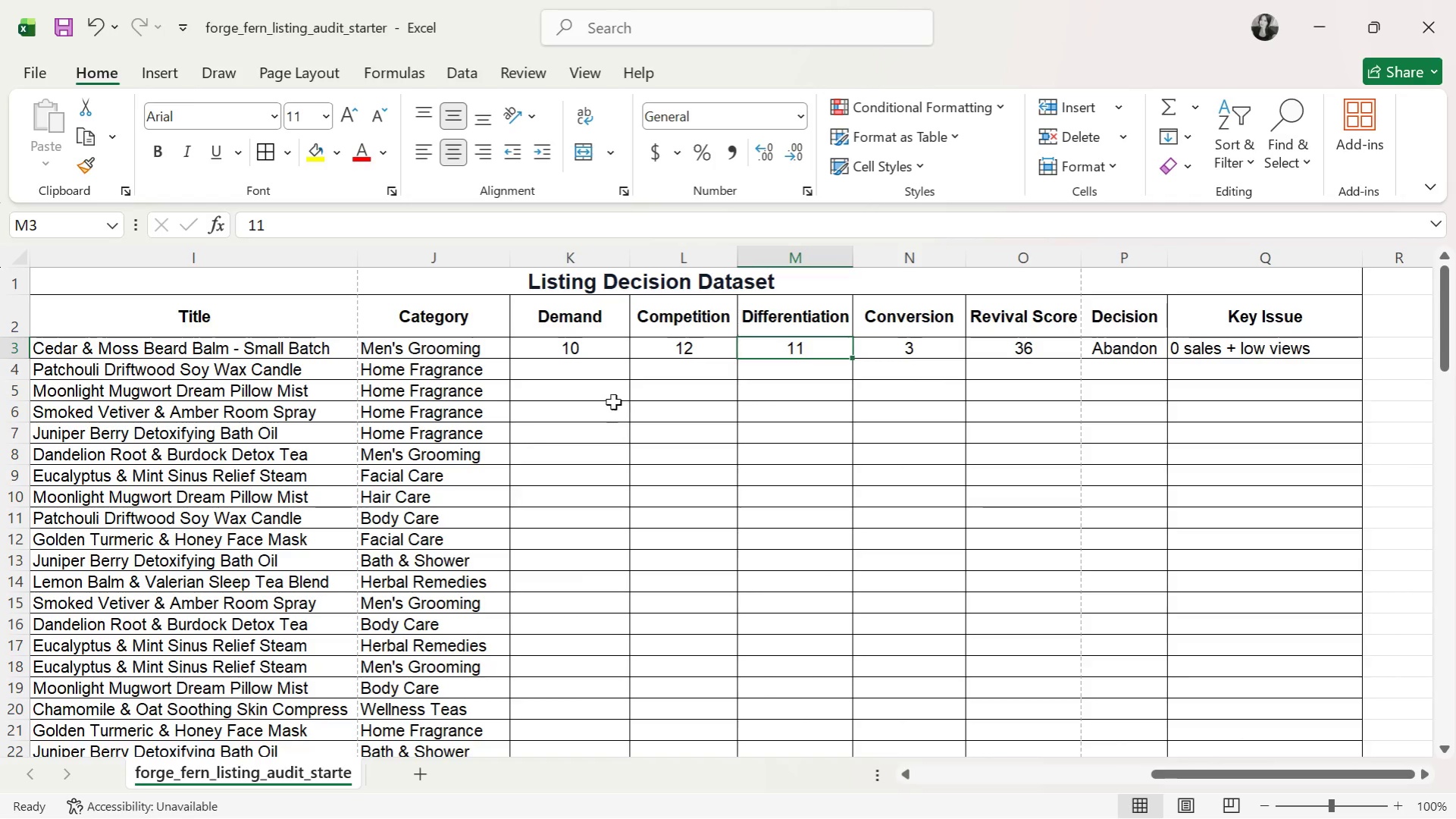 
left_click([594, 370])
 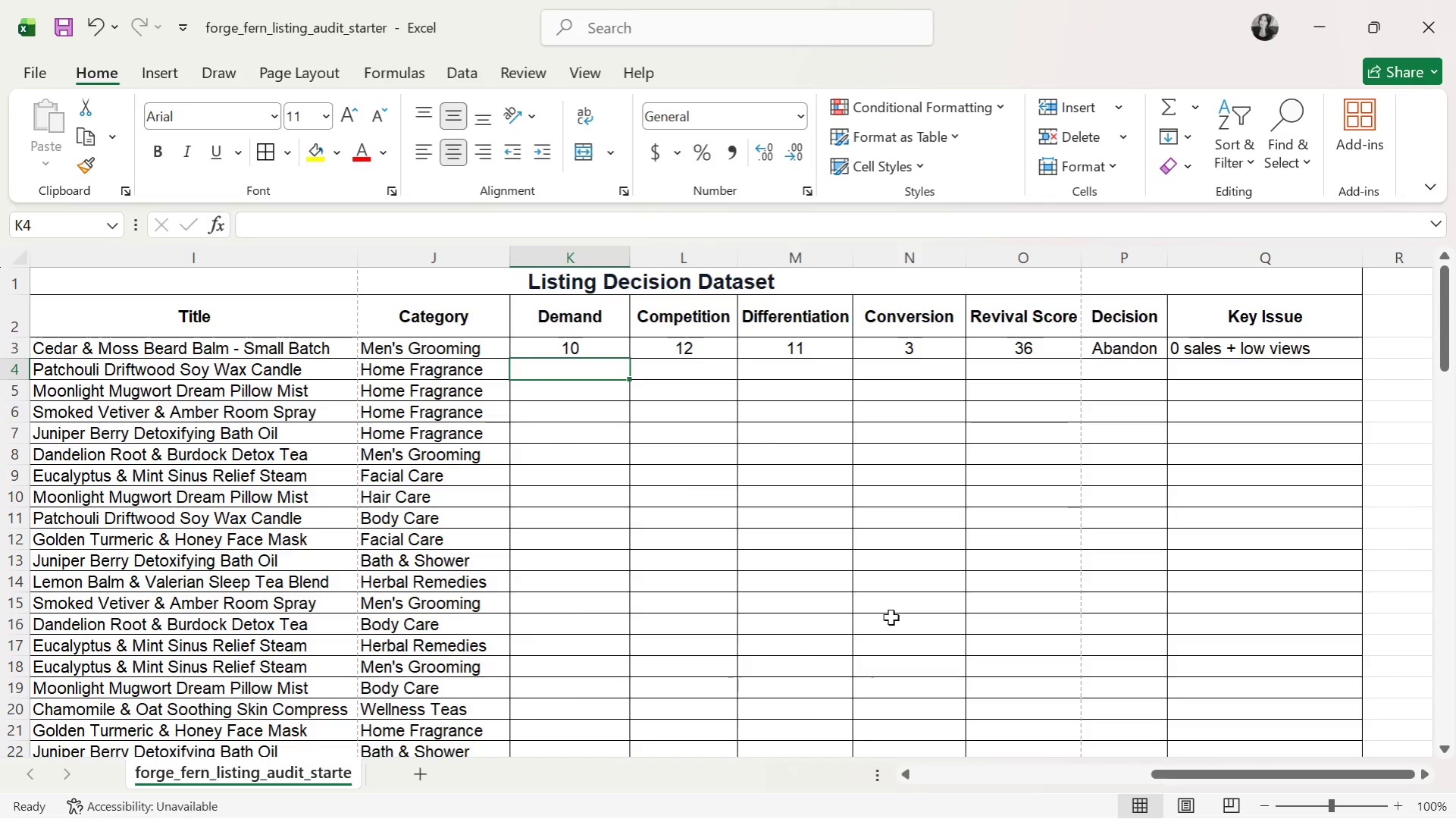 
left_click_drag(start_coordinate=[1170, 774], to_coordinate=[1223, 776])
 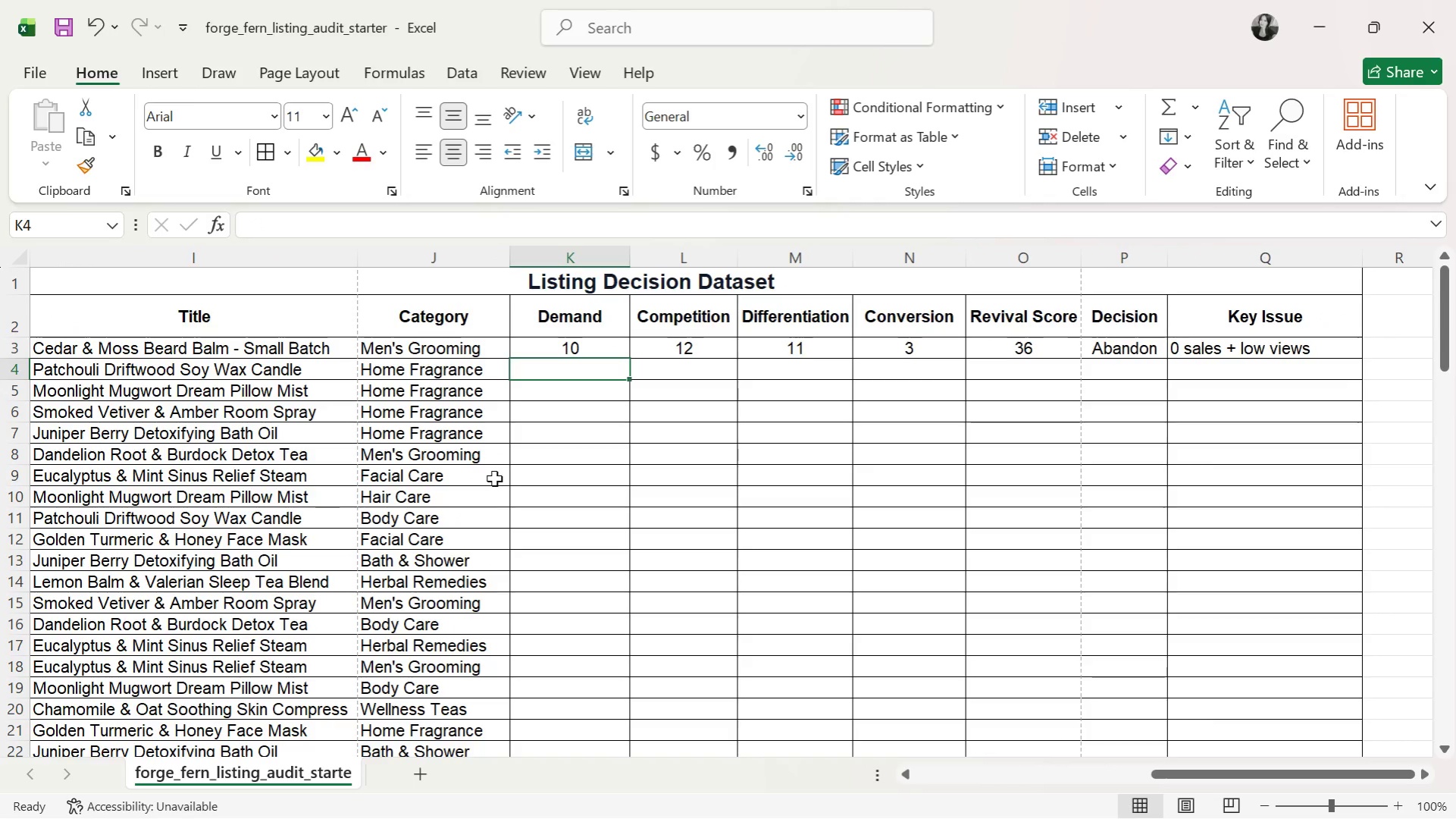 
type(11)
 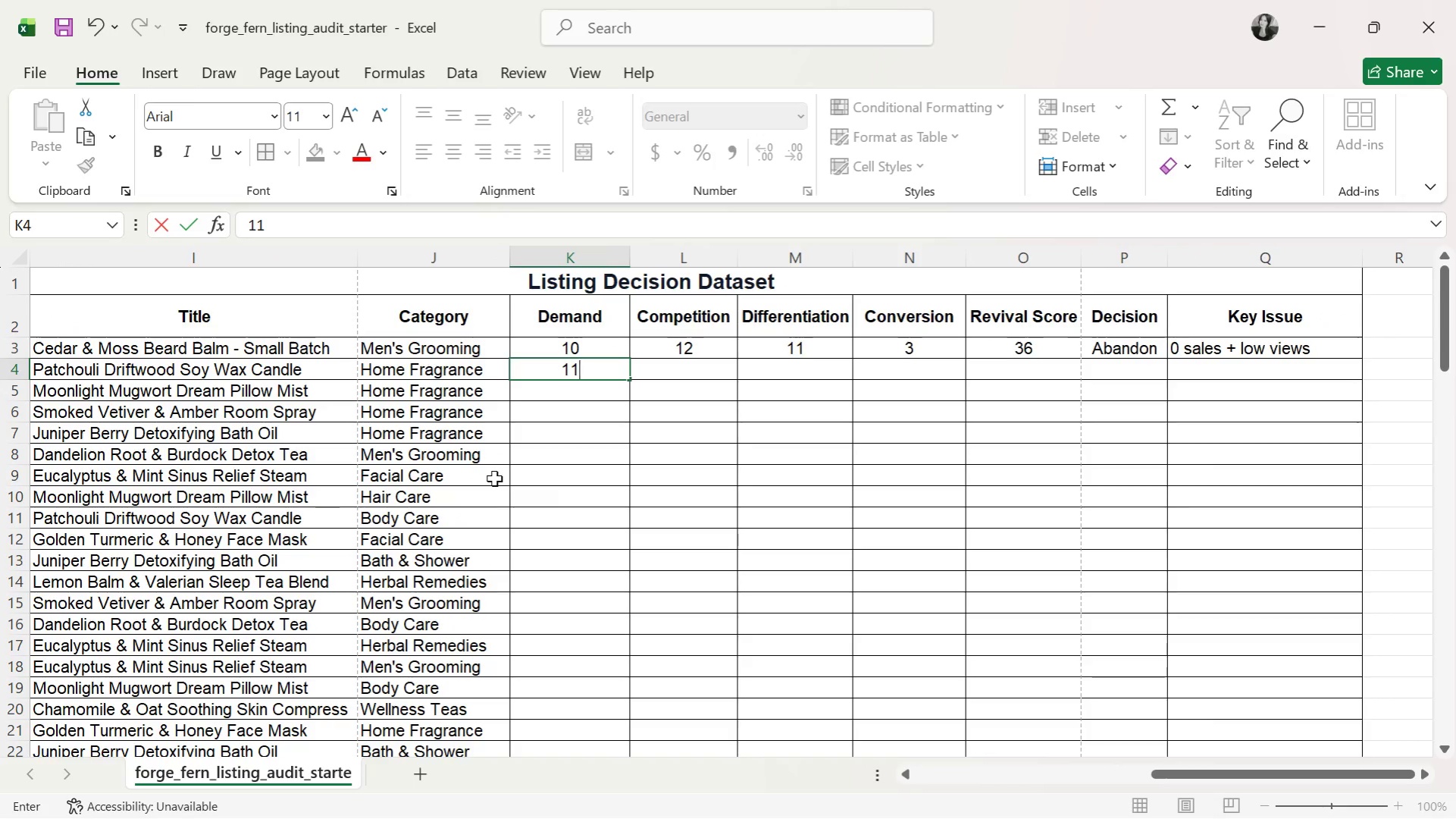 
key(ArrowRight)
 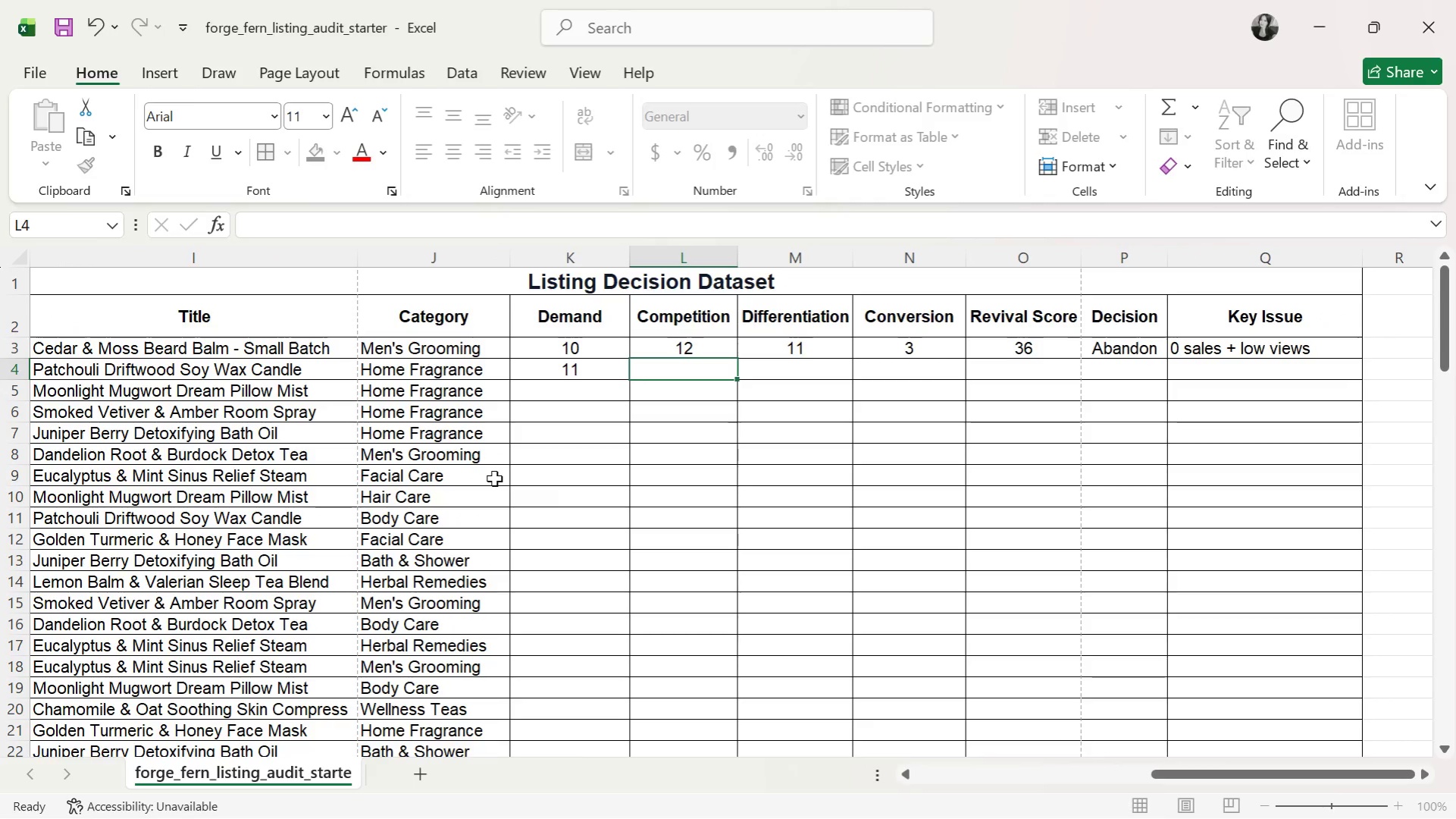 
type(11)
 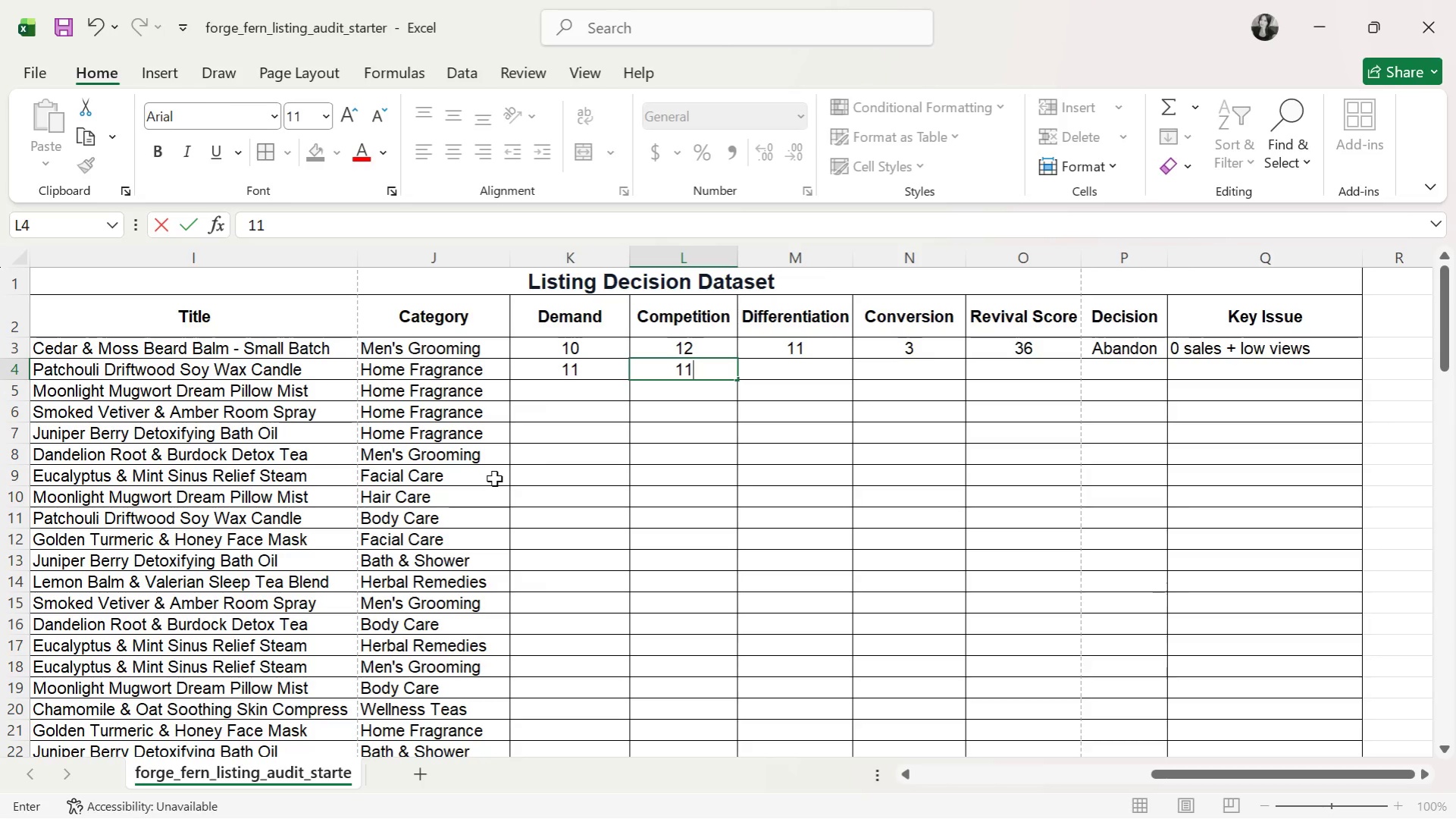 
key(ArrowRight)
 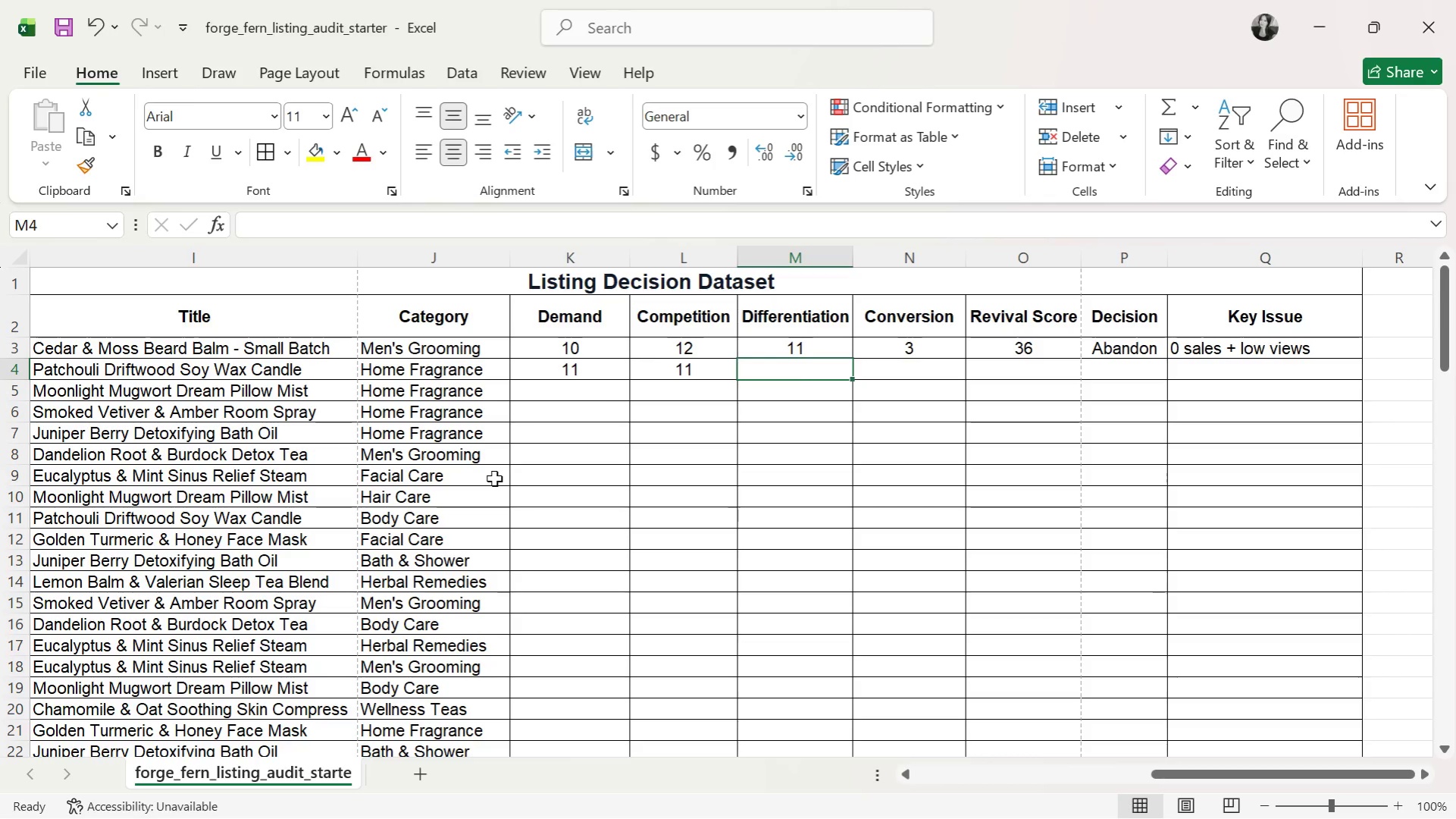 
type(10)
 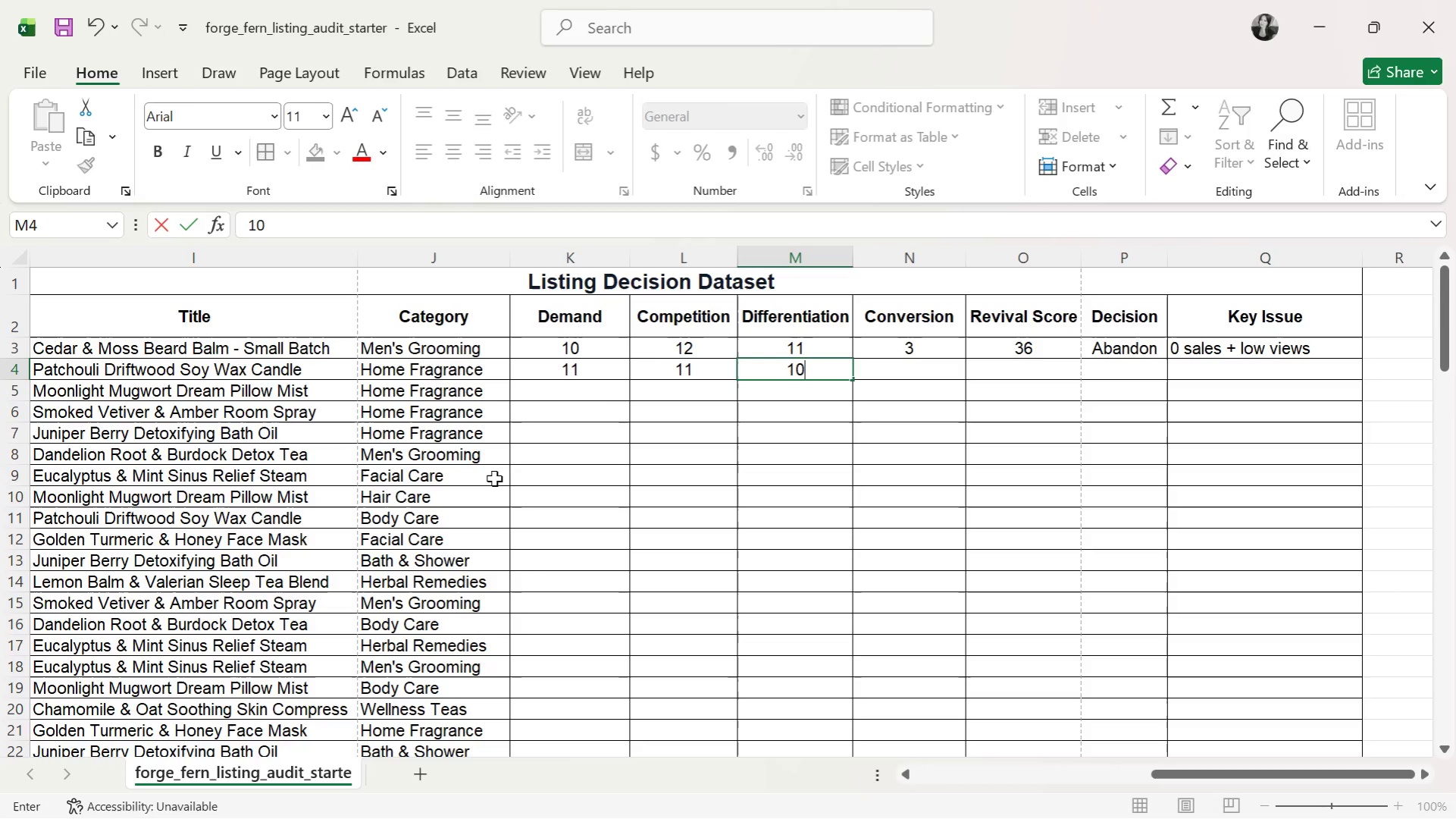 
key(ArrowRight)
 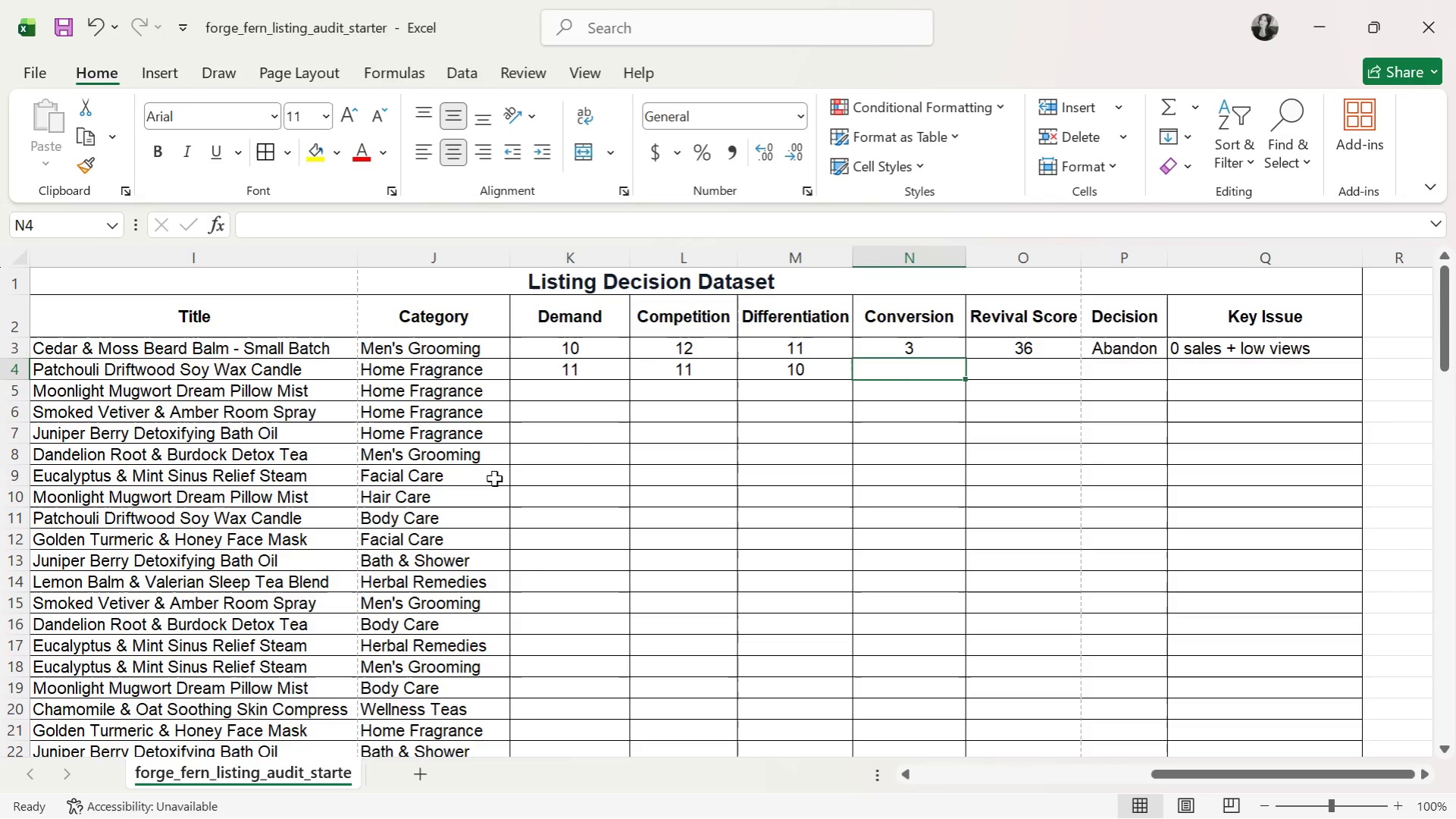 
key(4)
 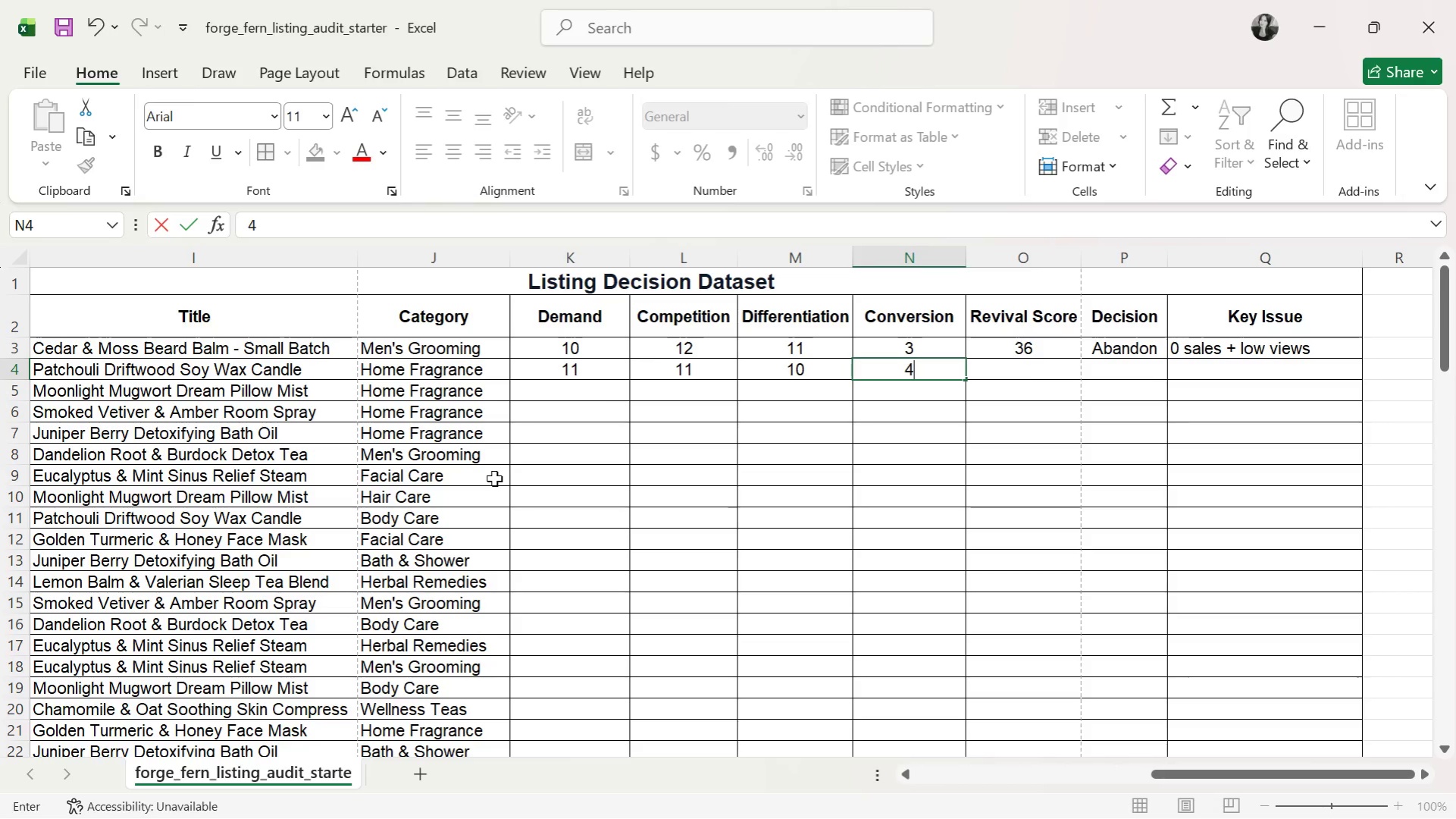 
key(ArrowRight)
 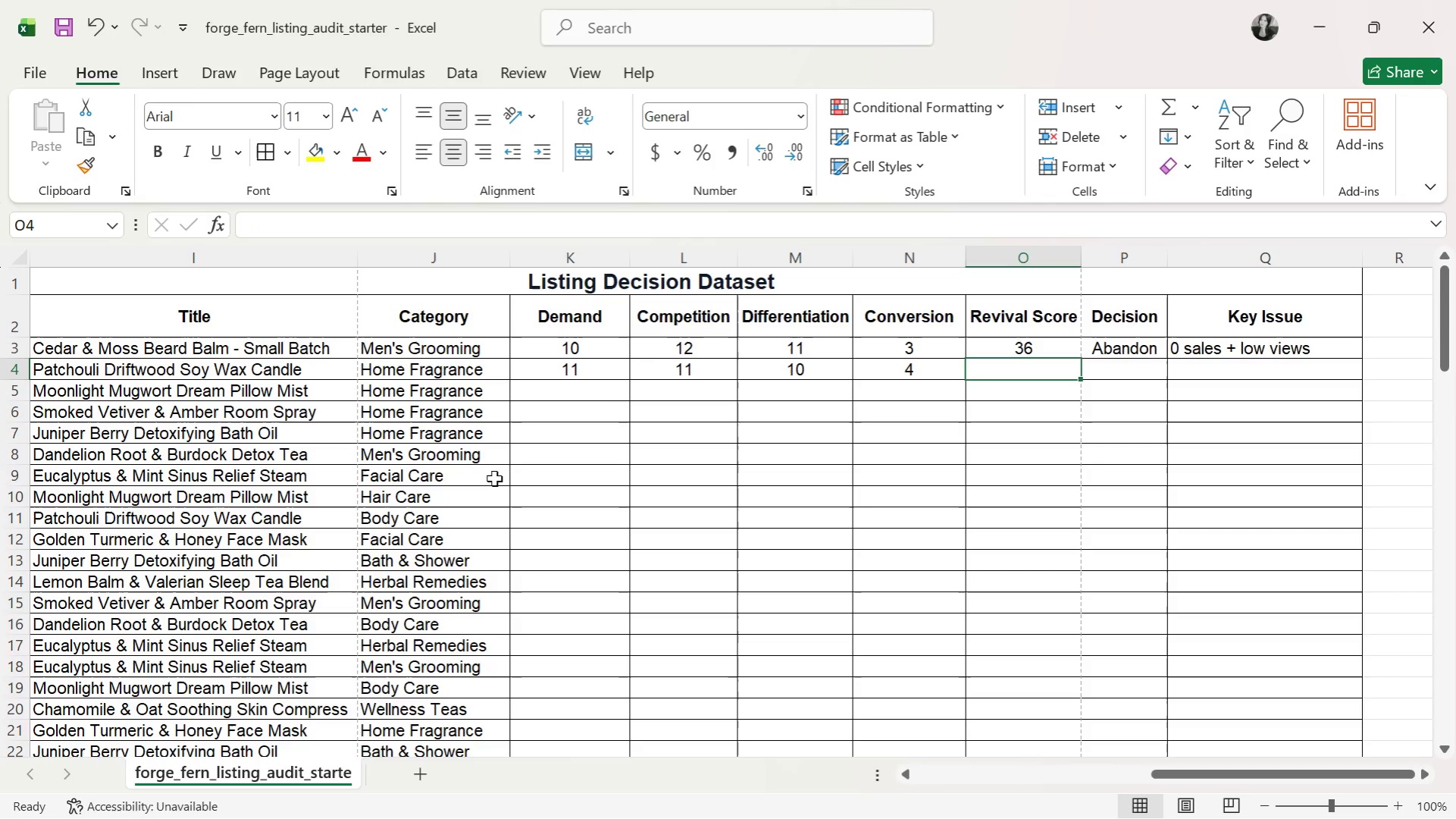 
type(36)
 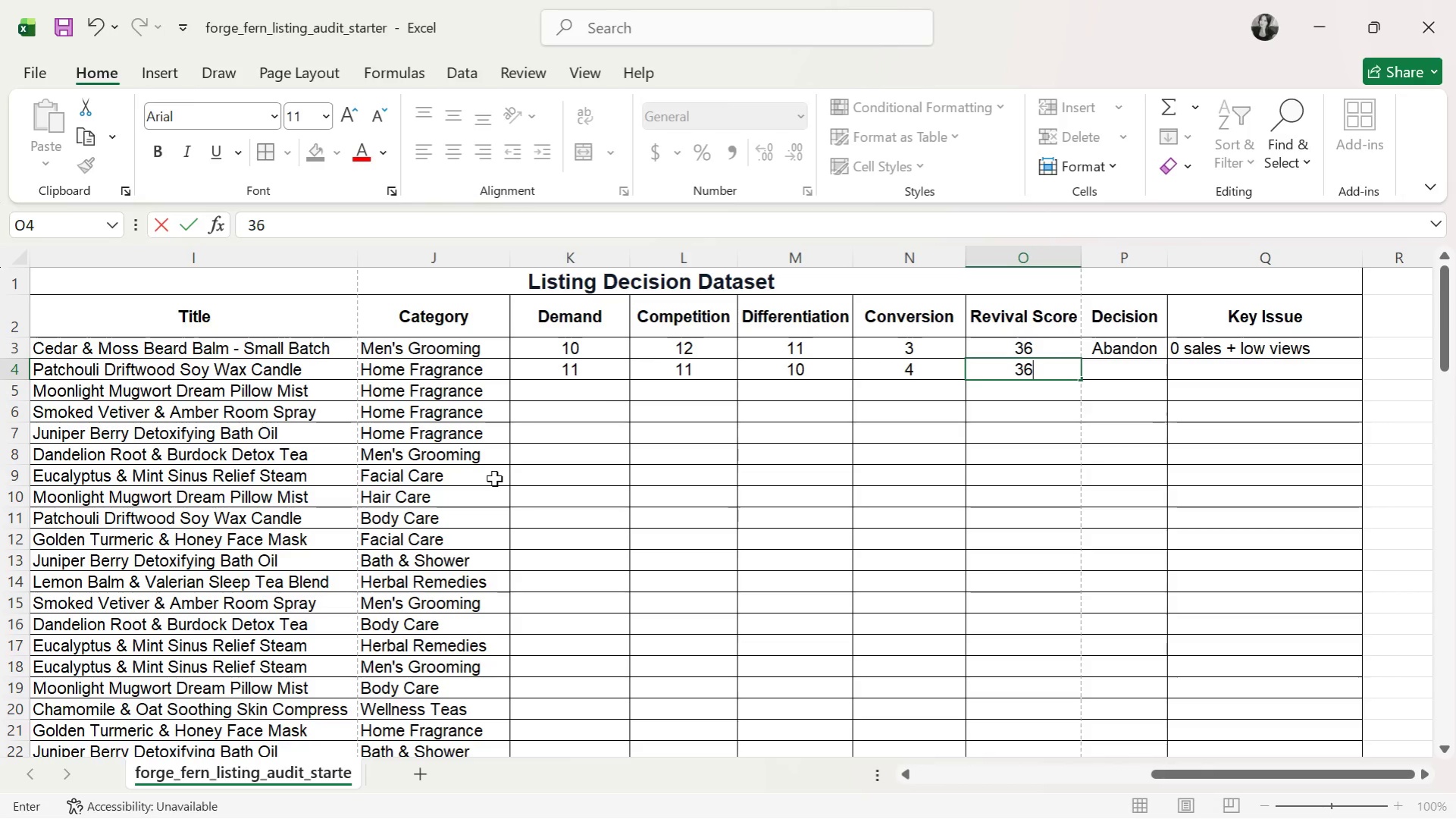 
key(ArrowRight)
 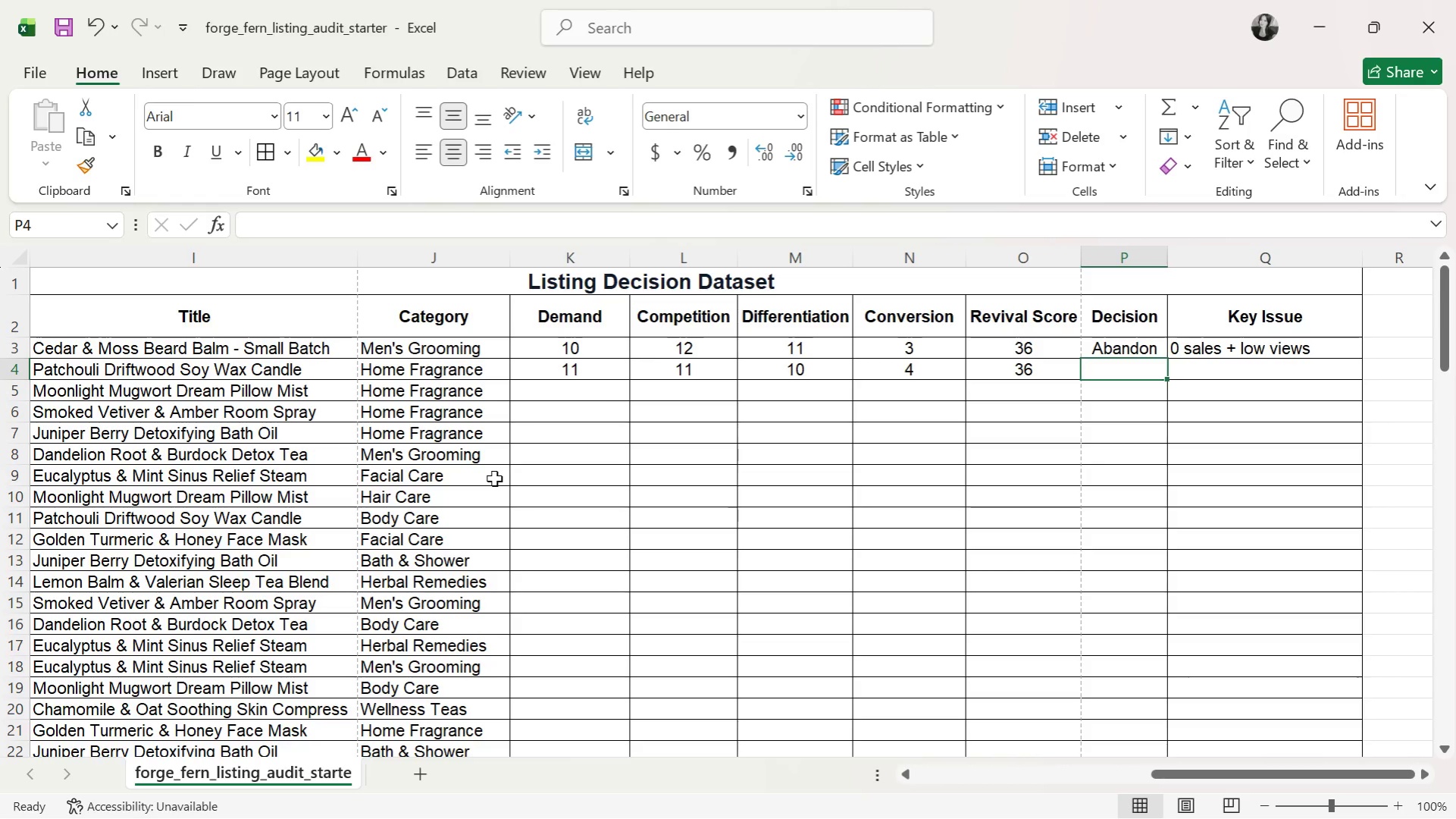 
key(CapsLock)
 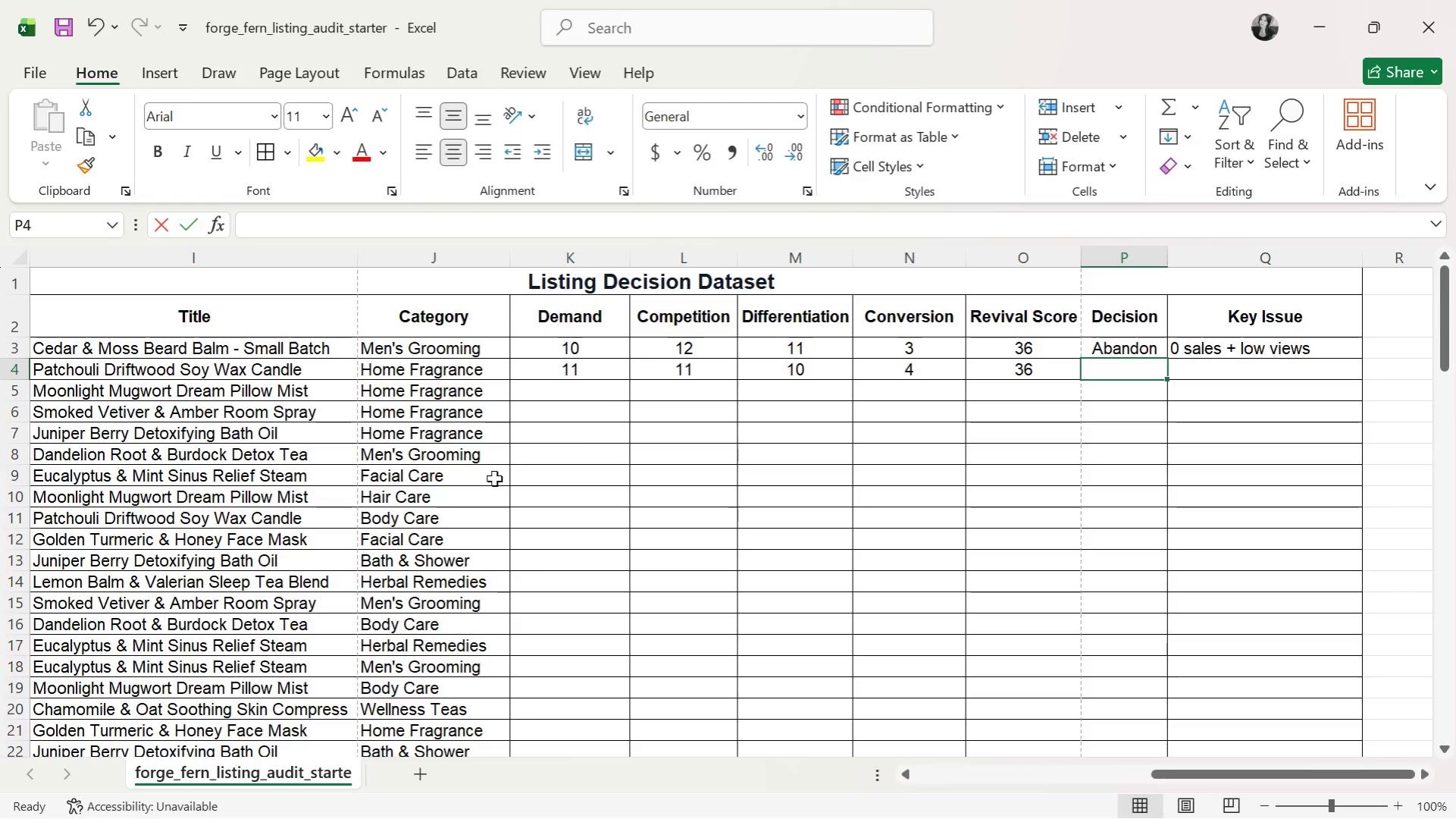 
key(A)
 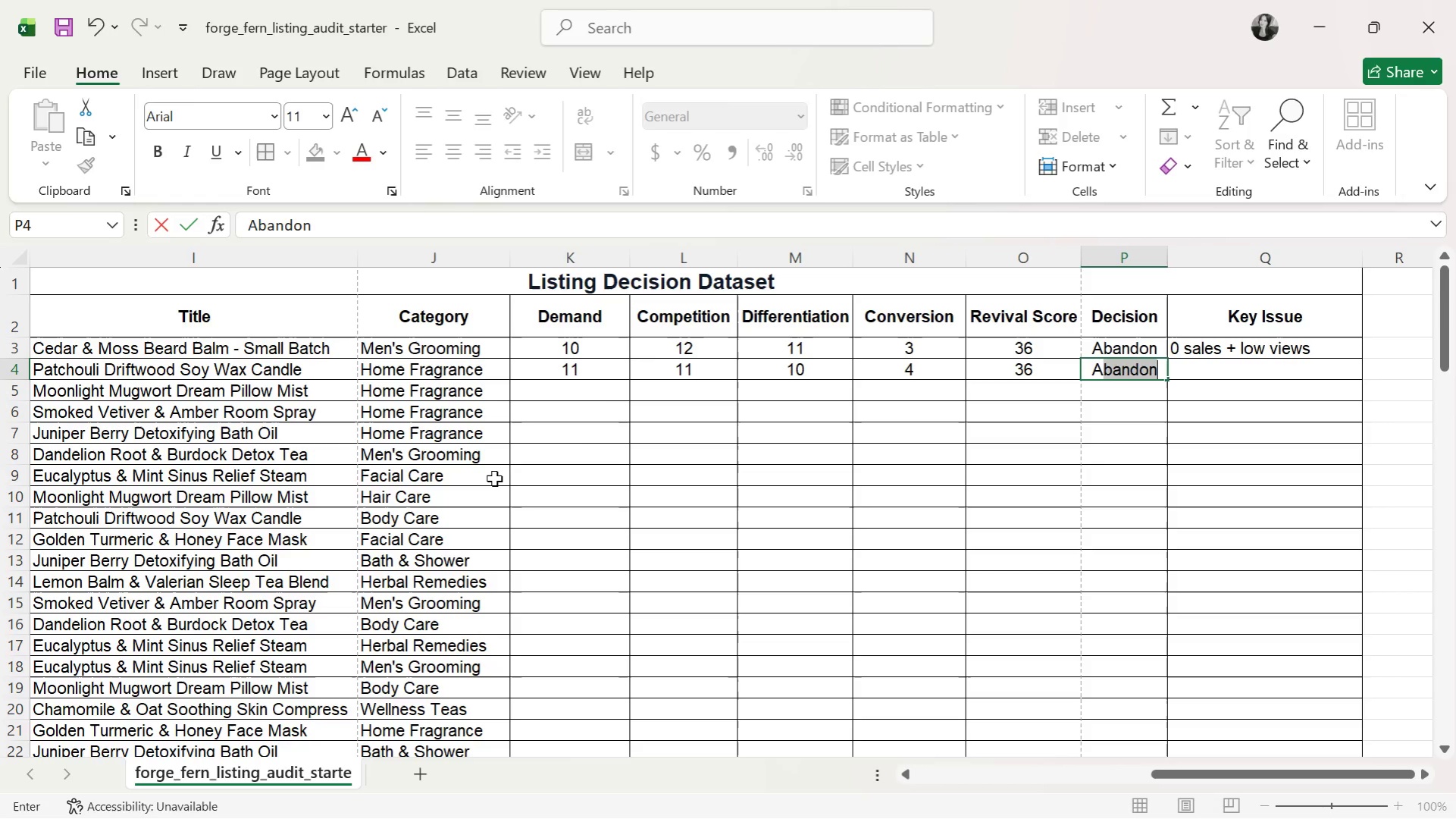 
key(CapsLock)
 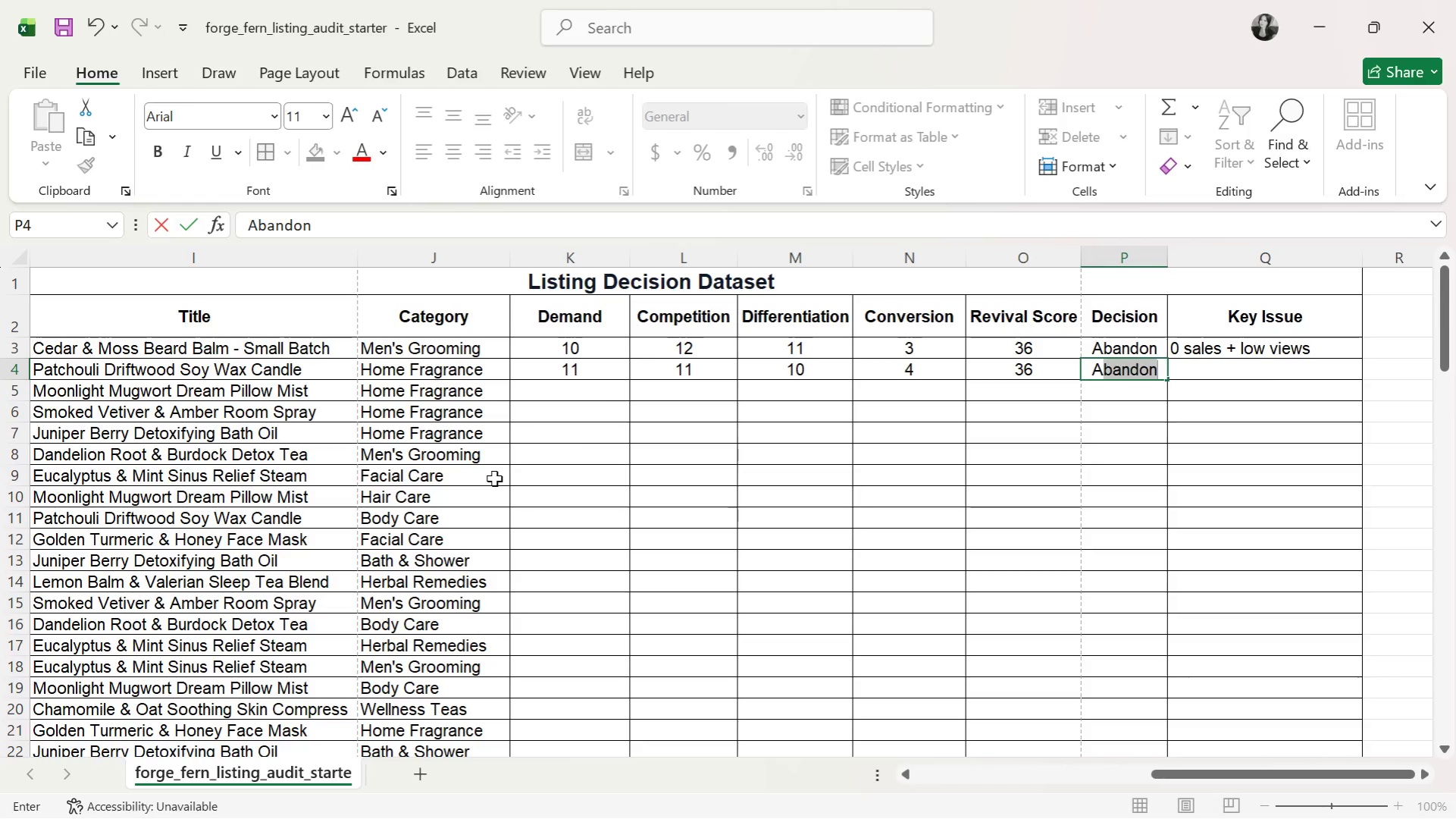 
key(ArrowRight)
 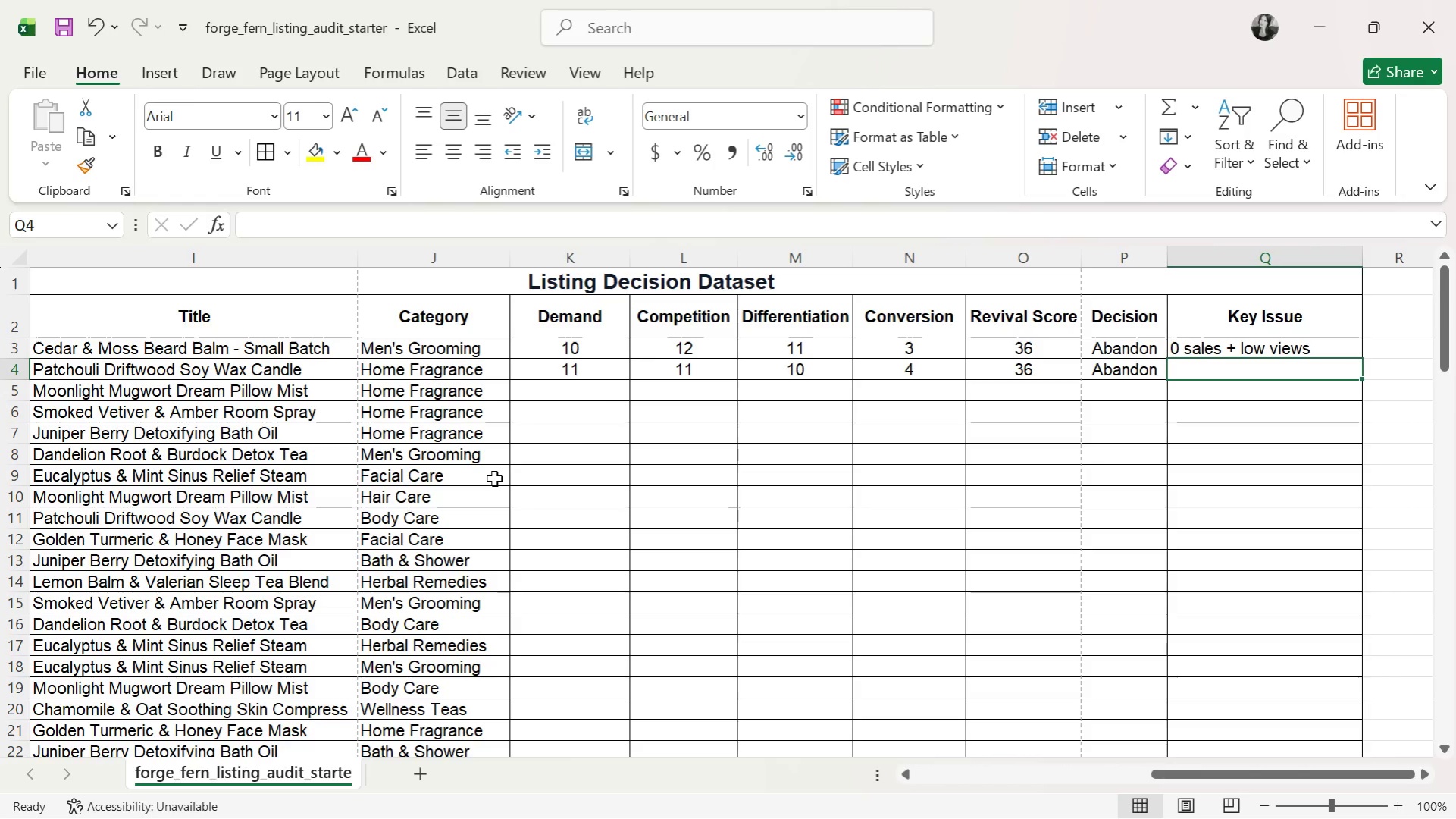 
type(No traction)
 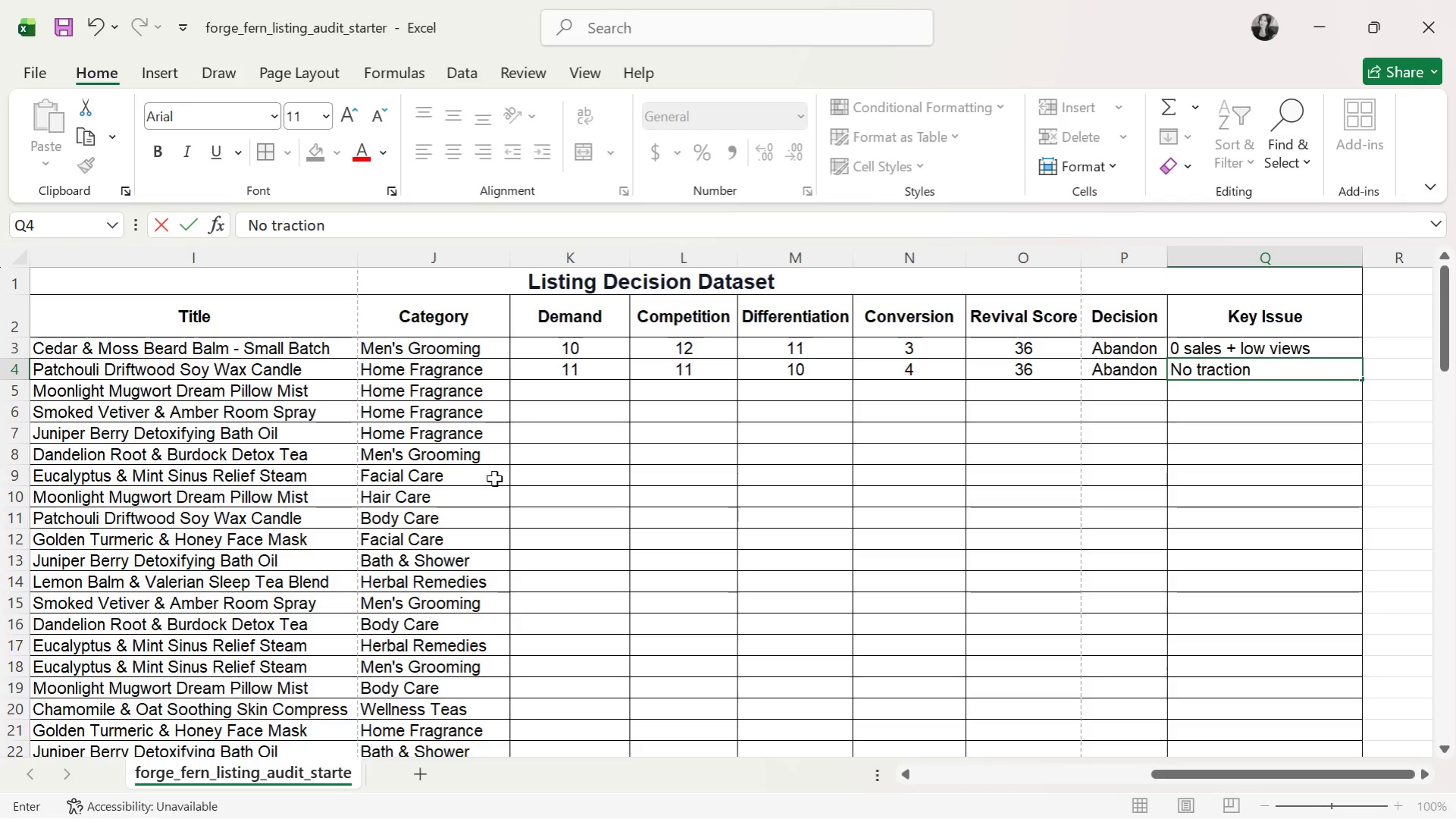 
key(ArrowDown)
 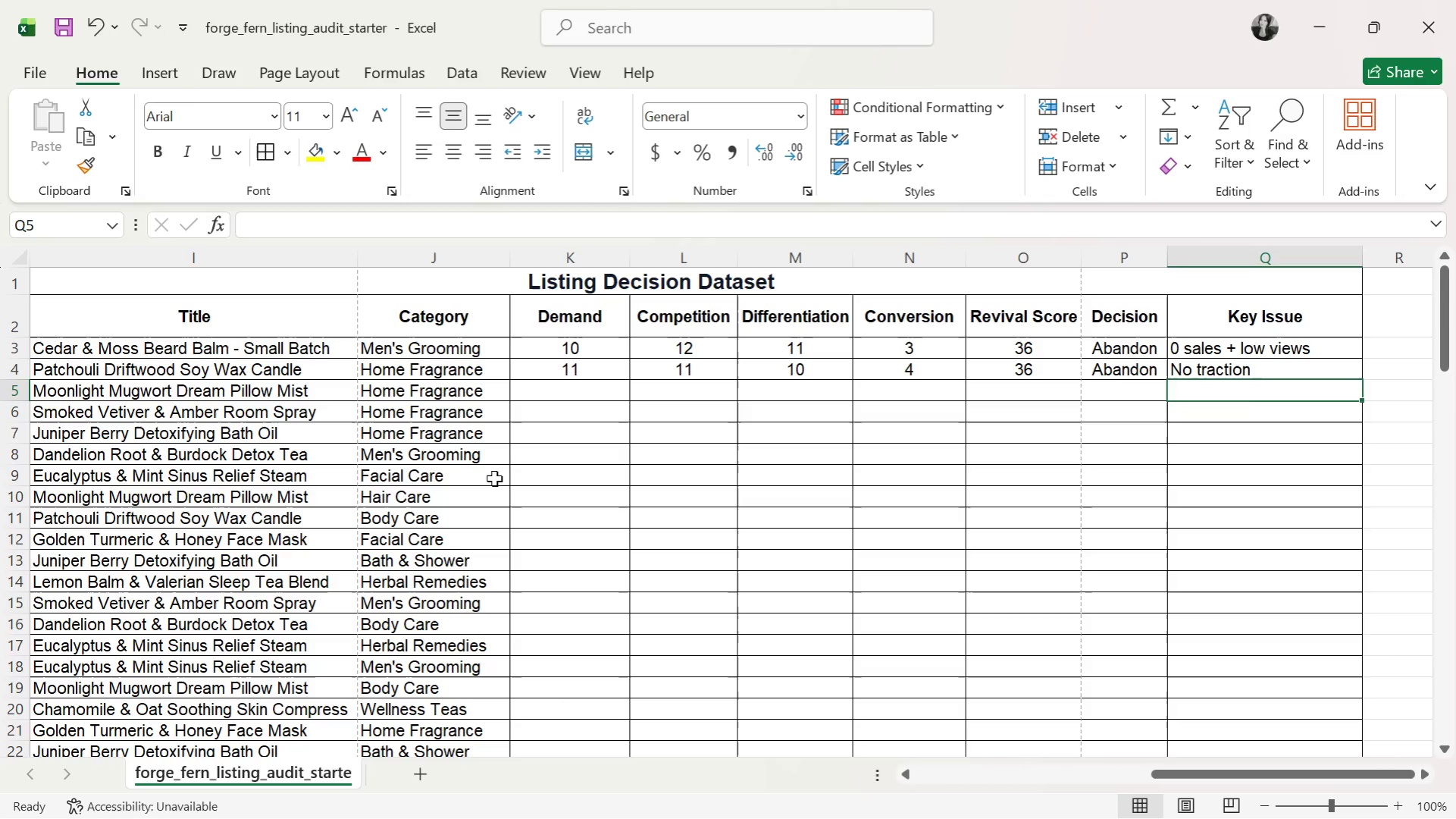 
key(ArrowLeft)
 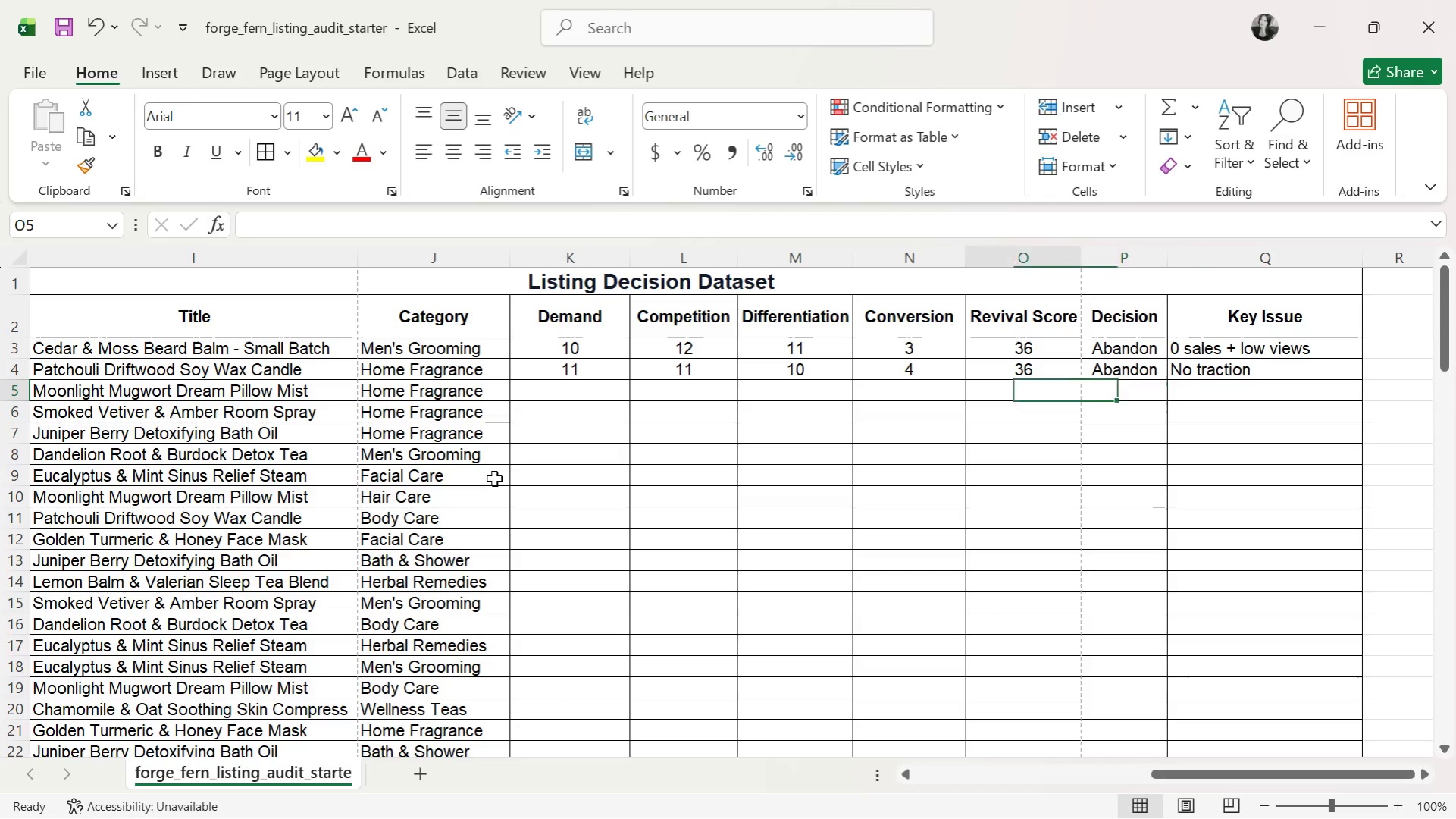 
key(ArrowLeft)
 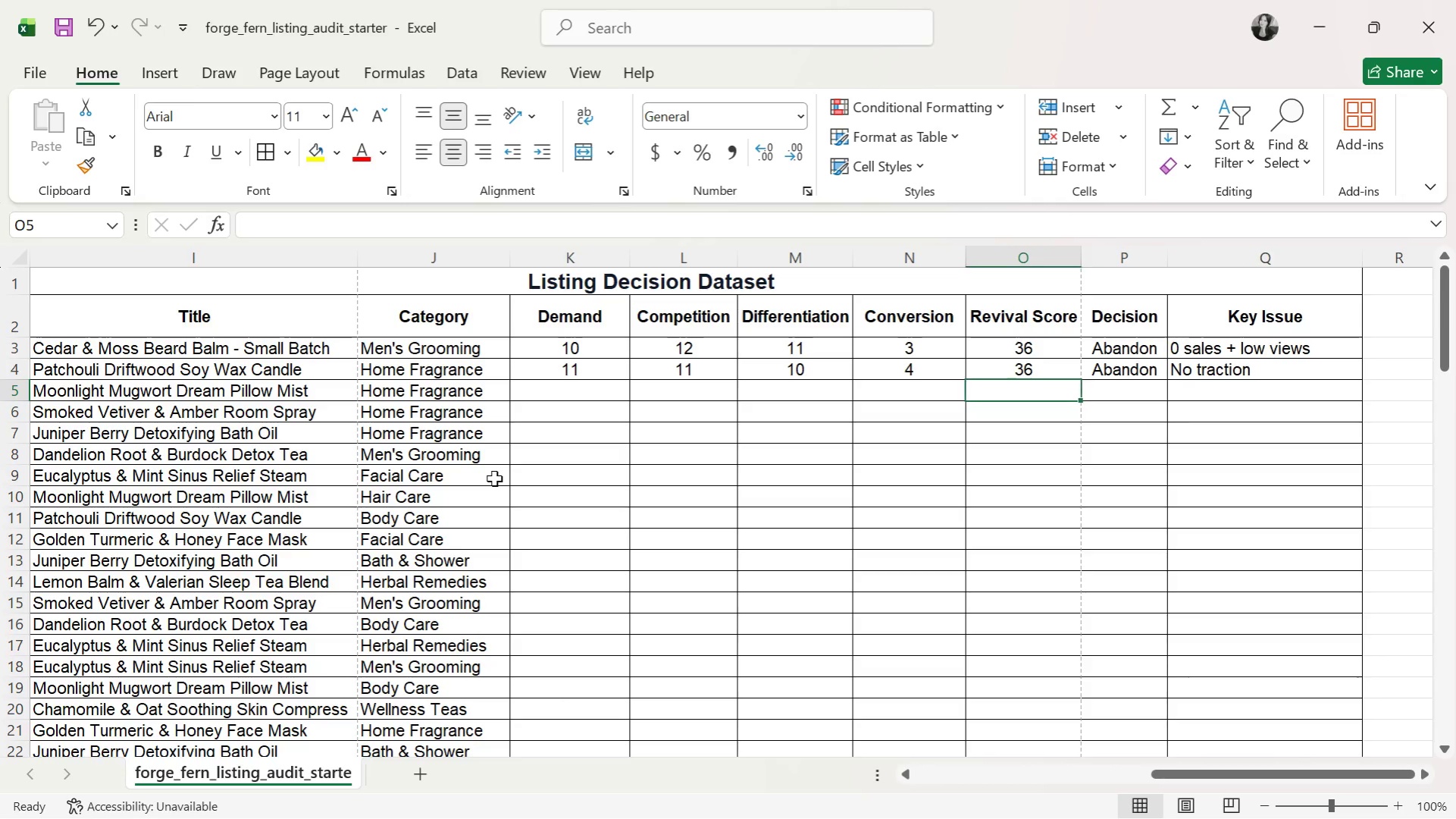 
key(ArrowLeft)
 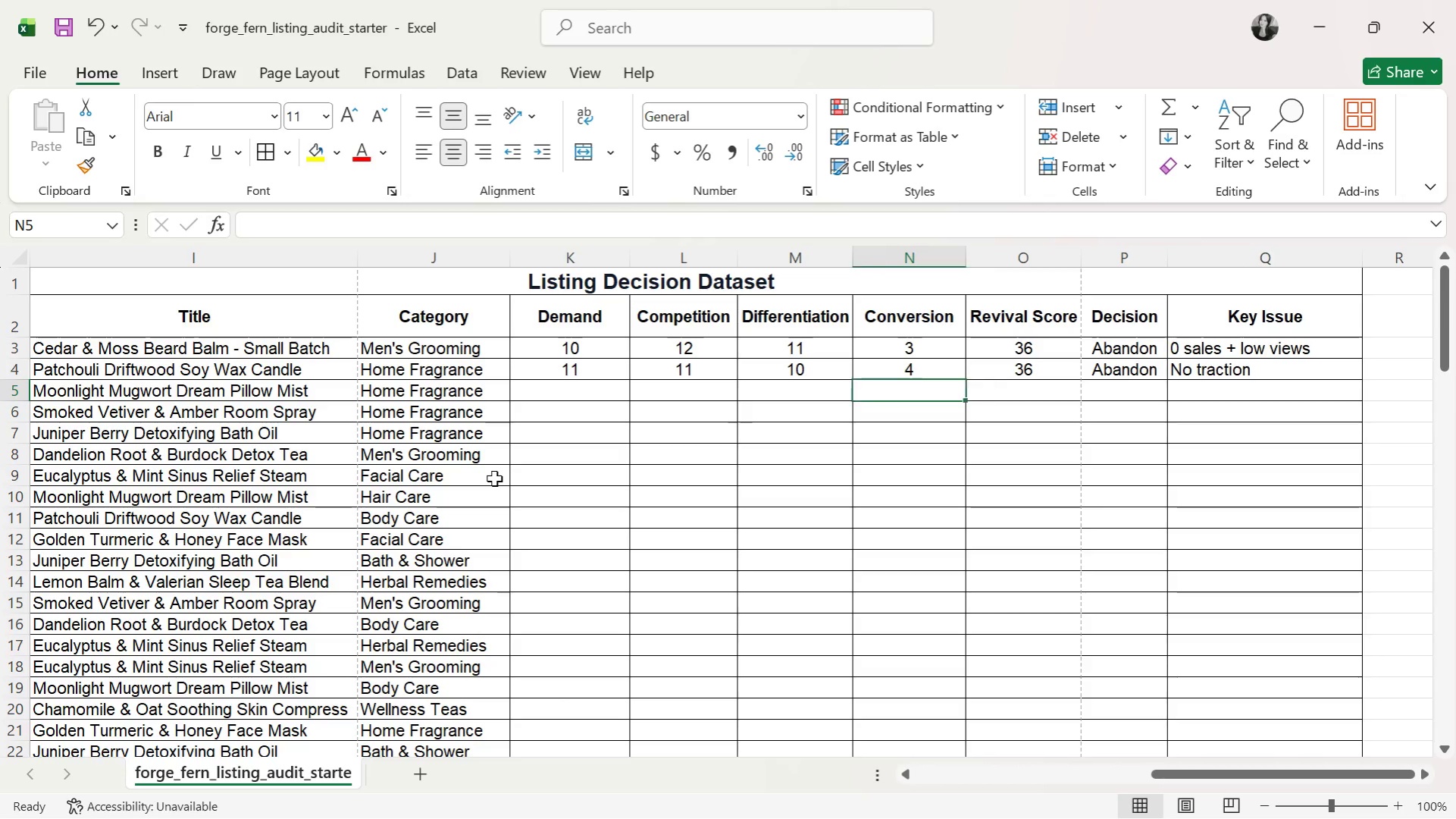 
key(ArrowLeft)
 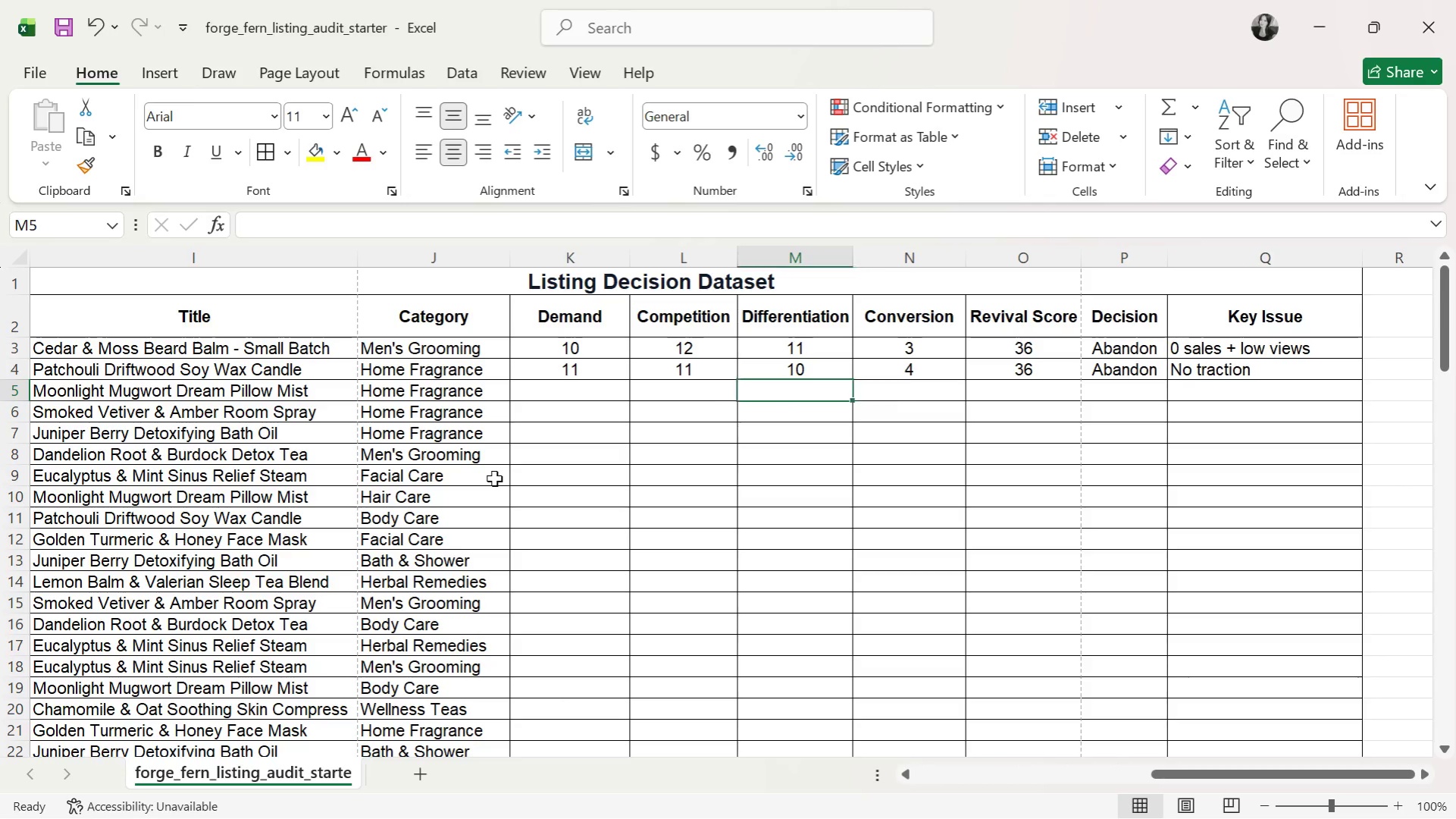 
key(ArrowLeft)
 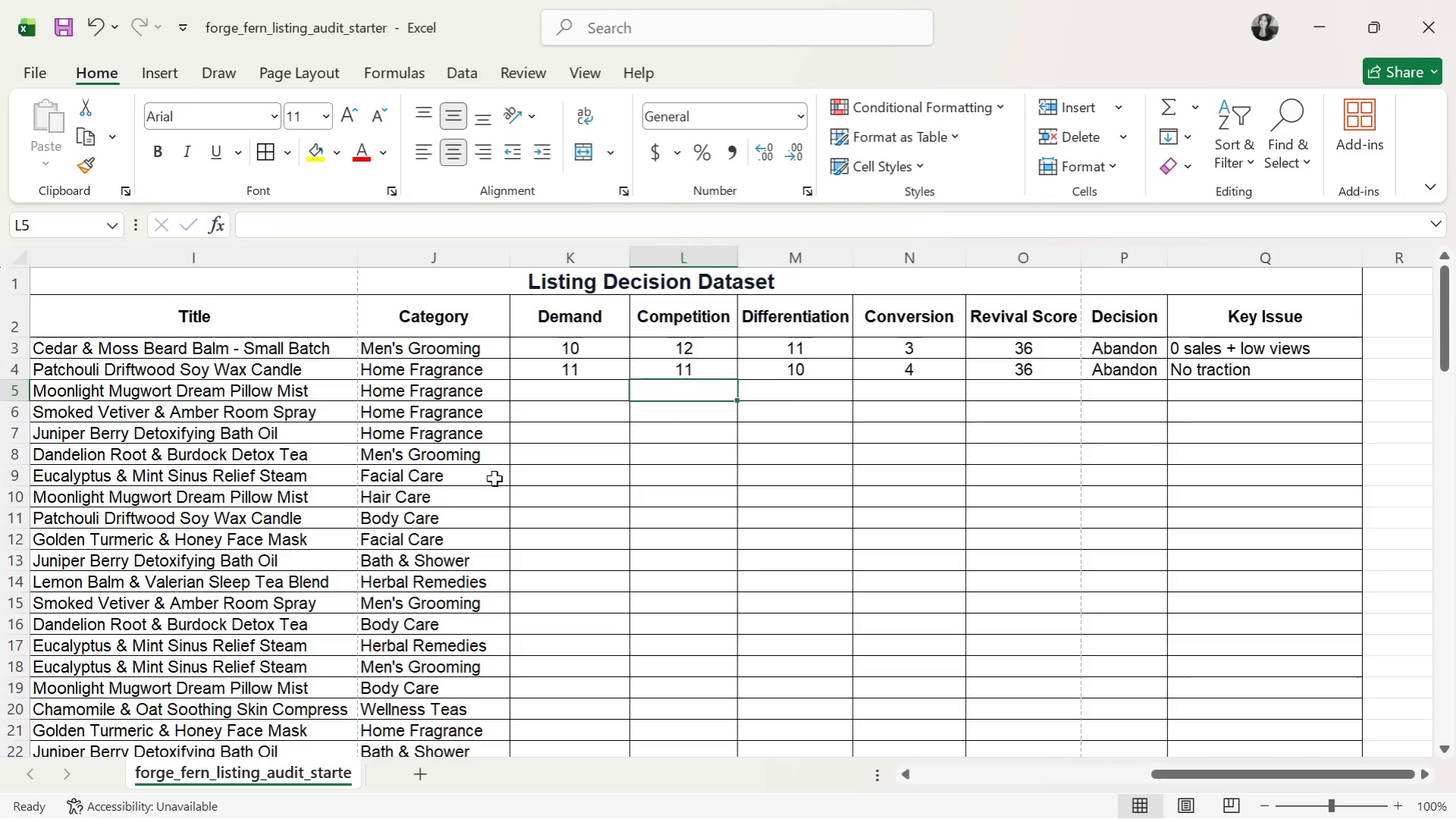 
key(ArrowLeft)
 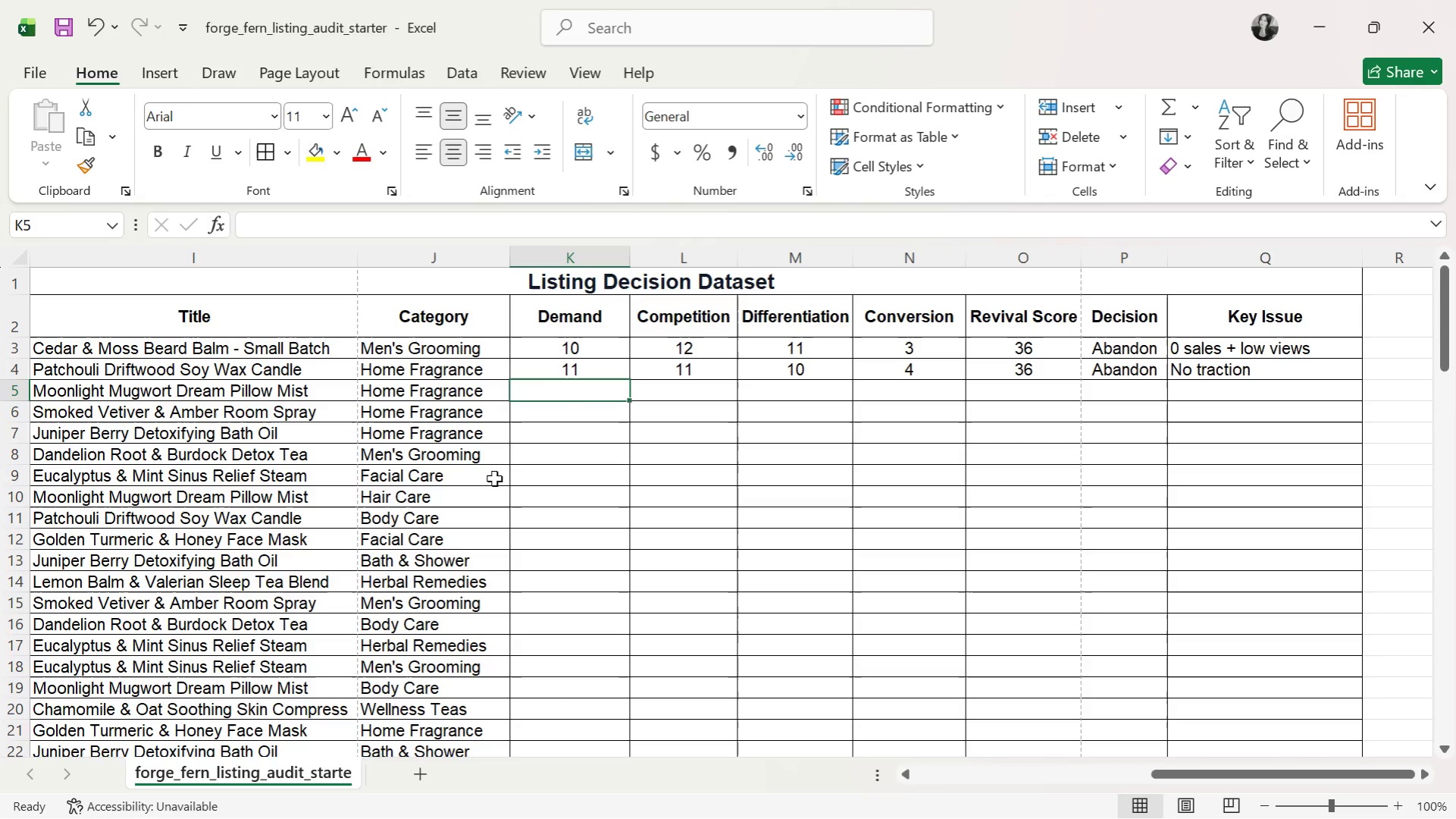 
wait(5.41)
 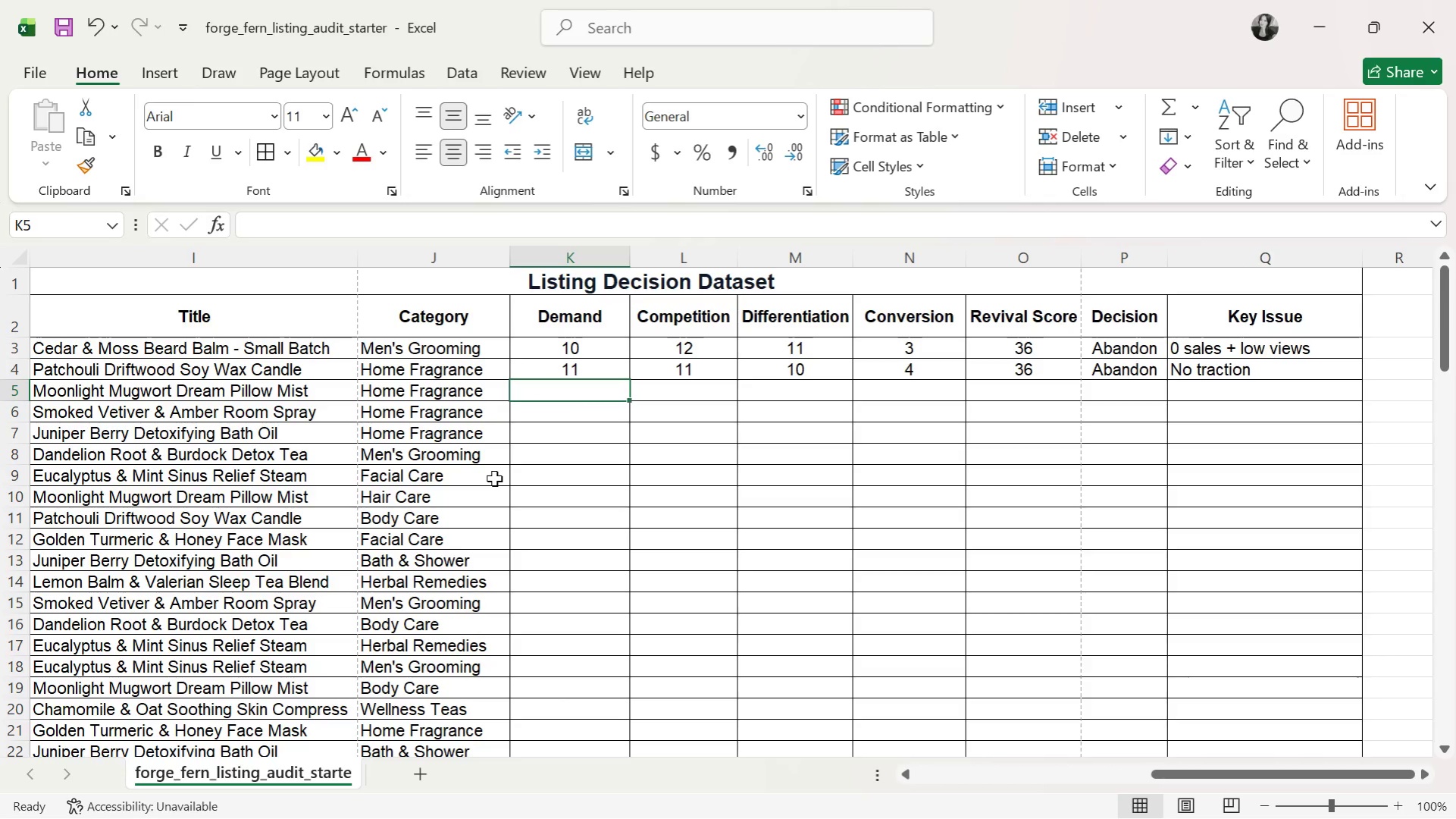 
key(9)
 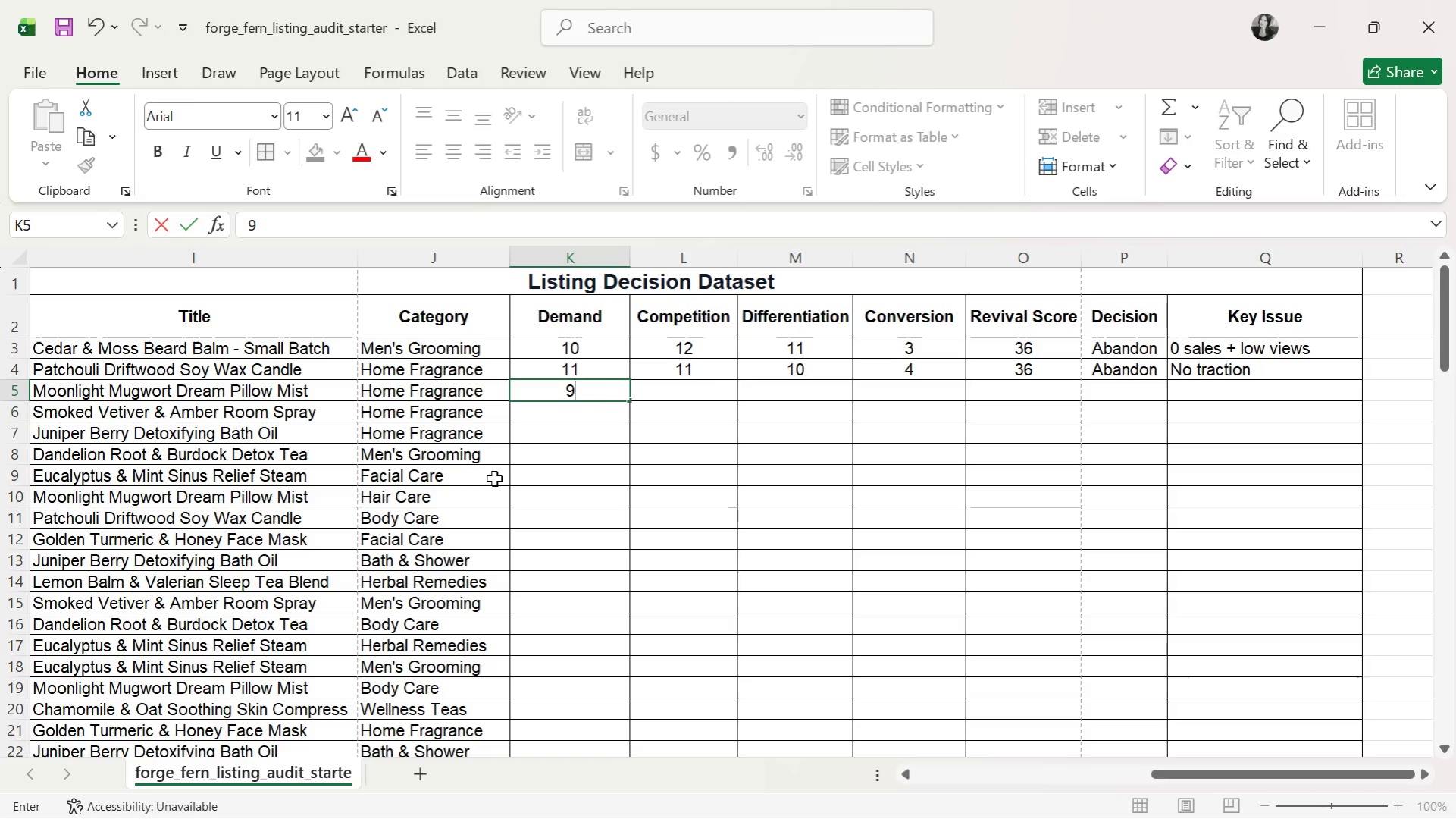 
key(ArrowRight)
 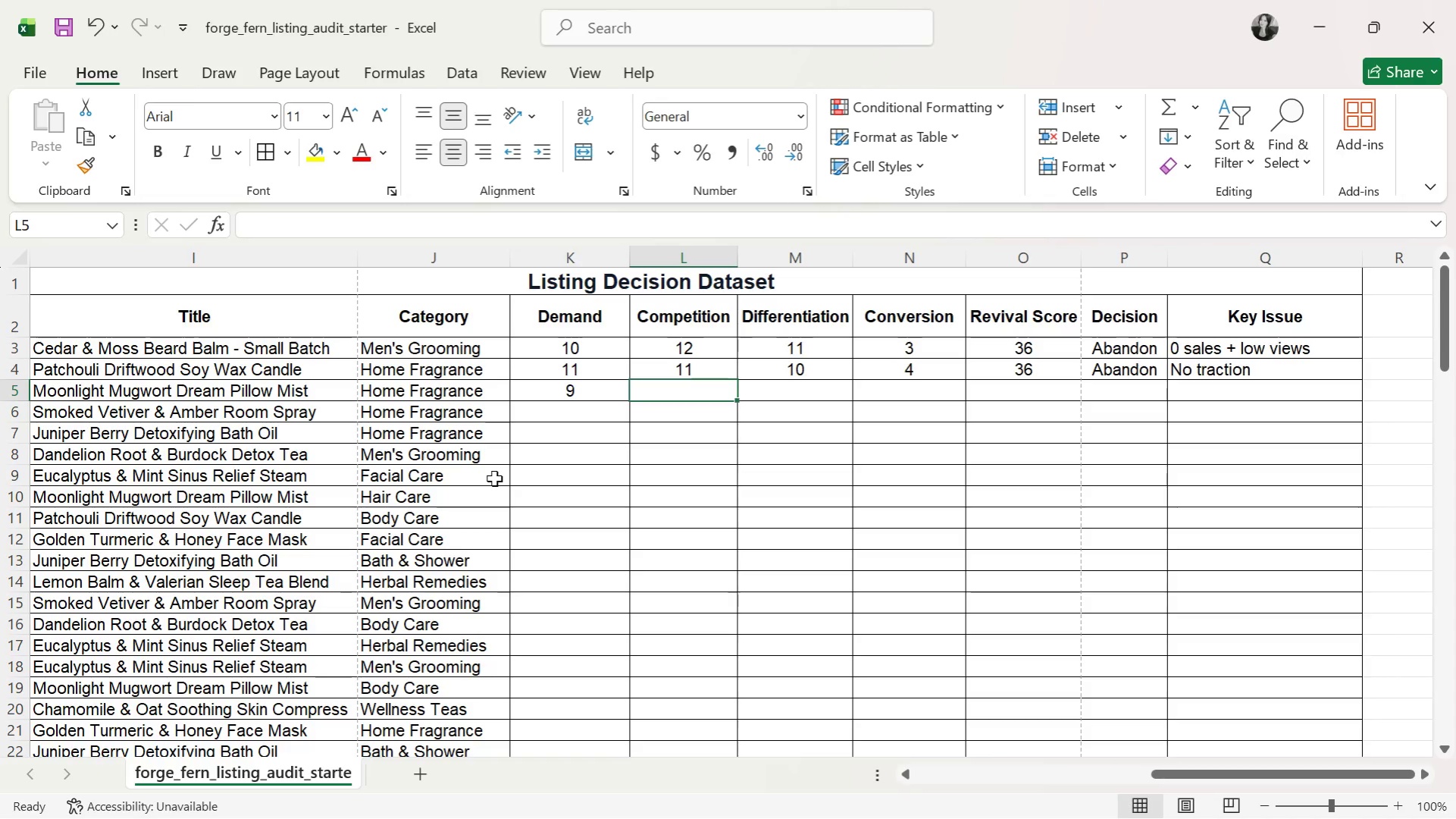 
type(13)
 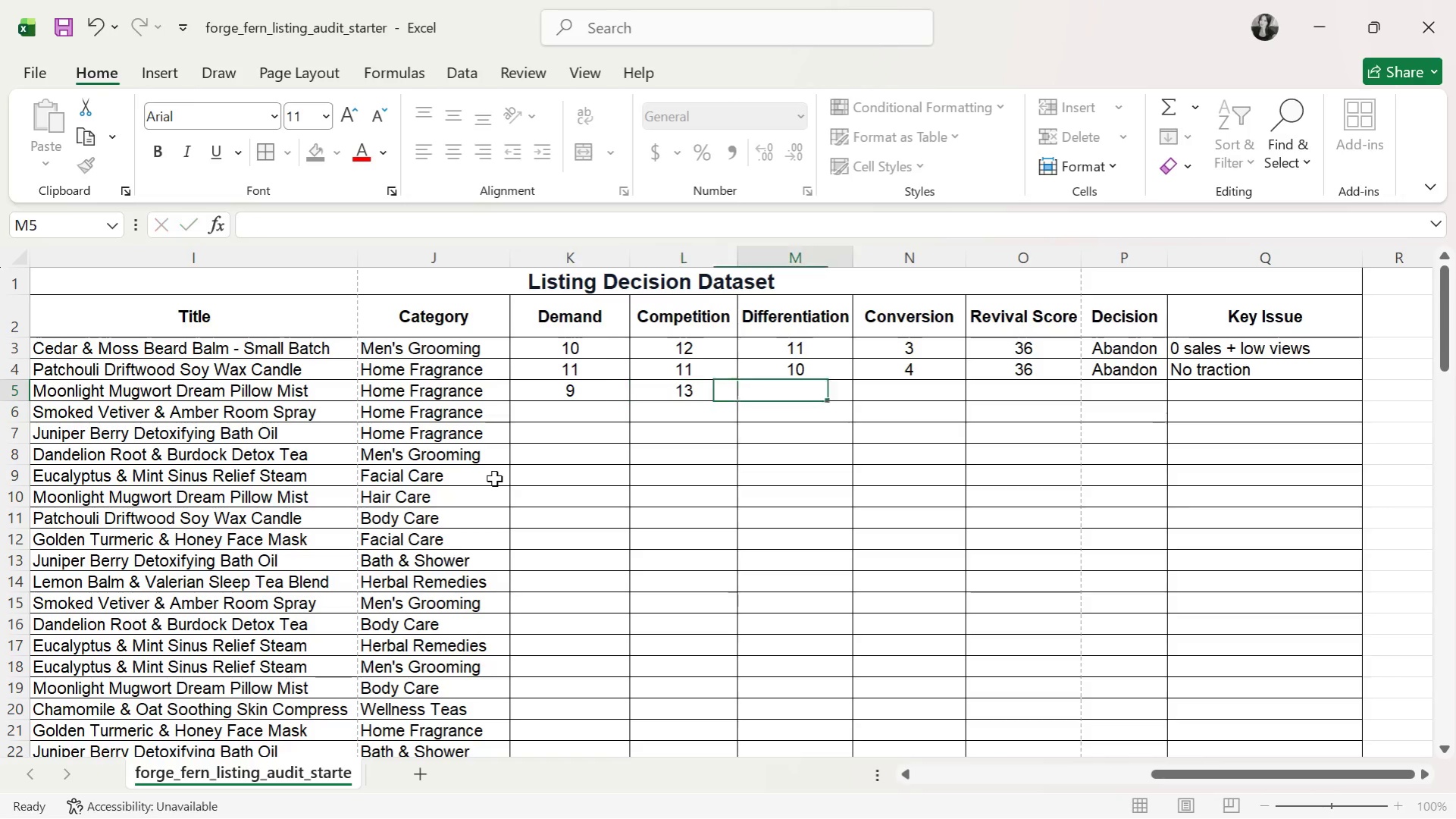 
key(ArrowRight)
 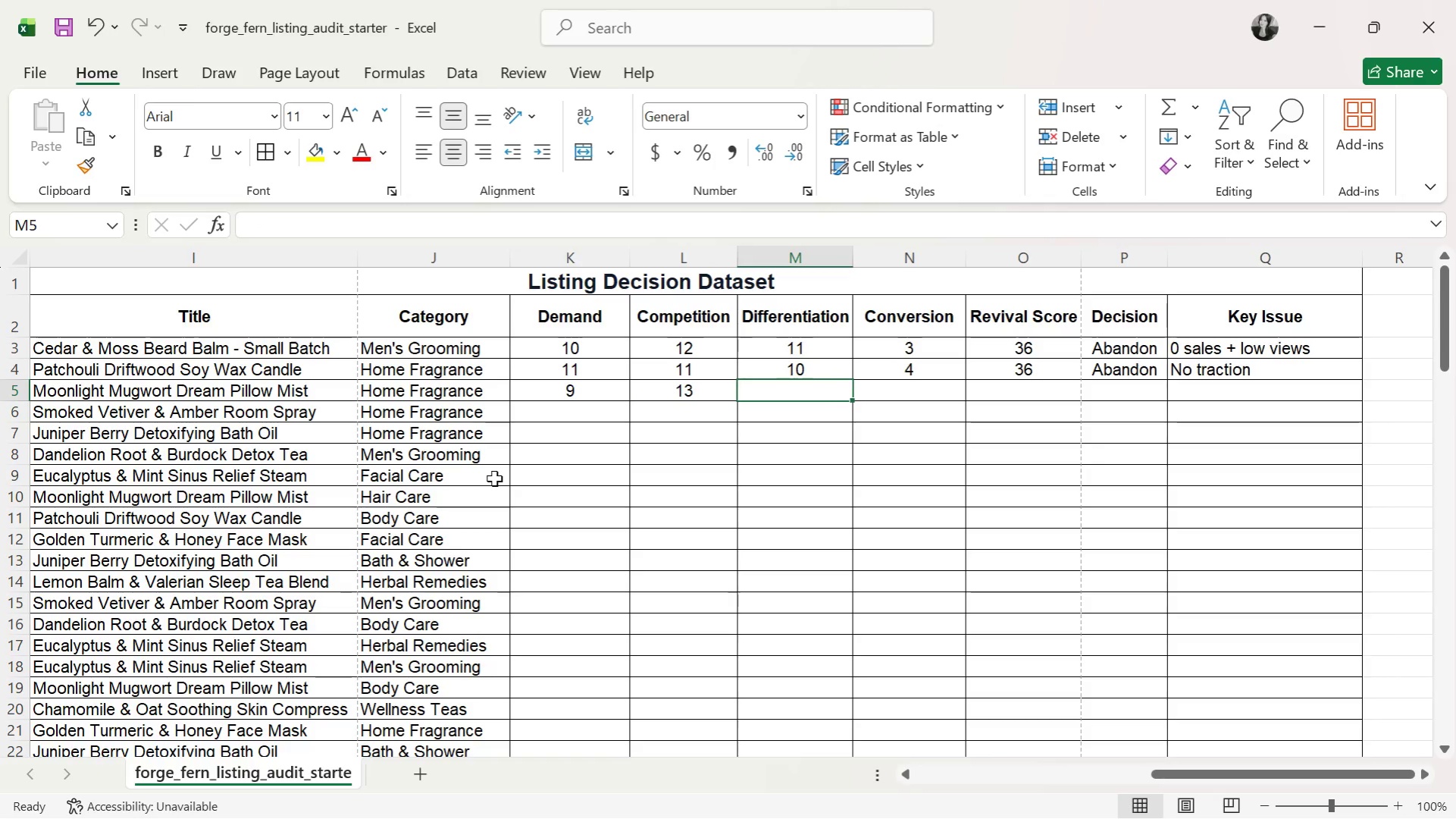 
type(12)
 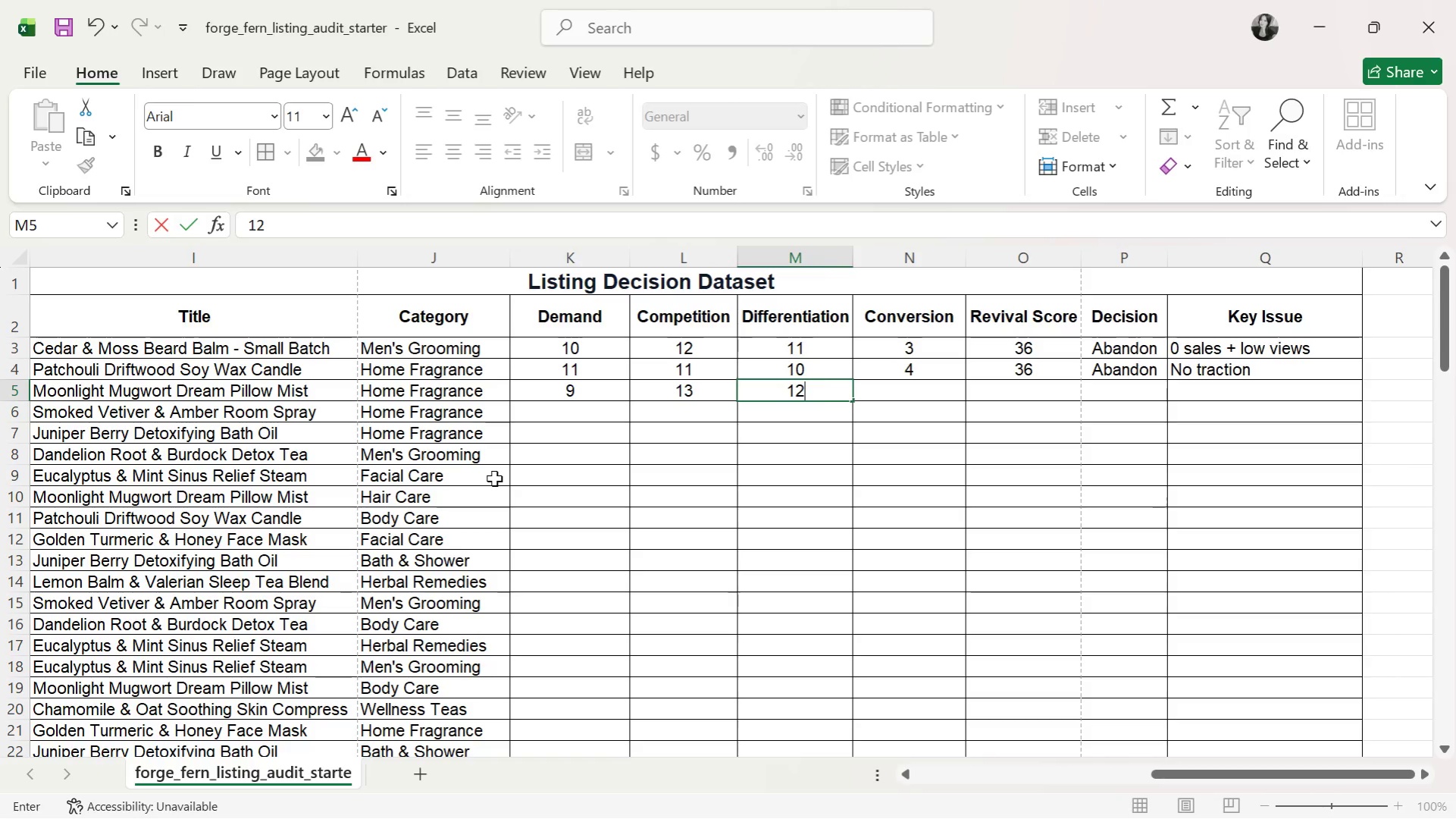 
key(ArrowRight)
 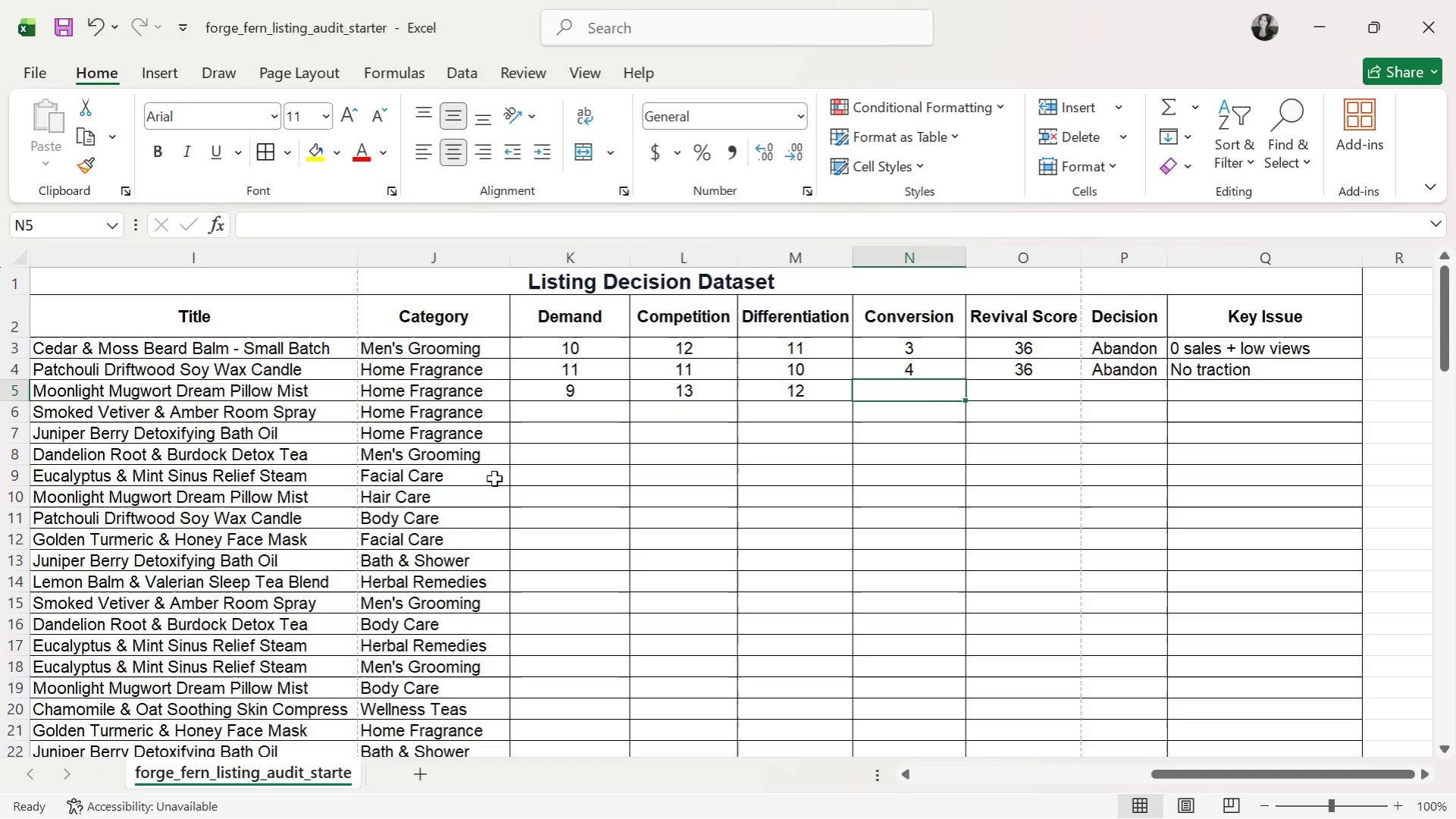 
key(3)
 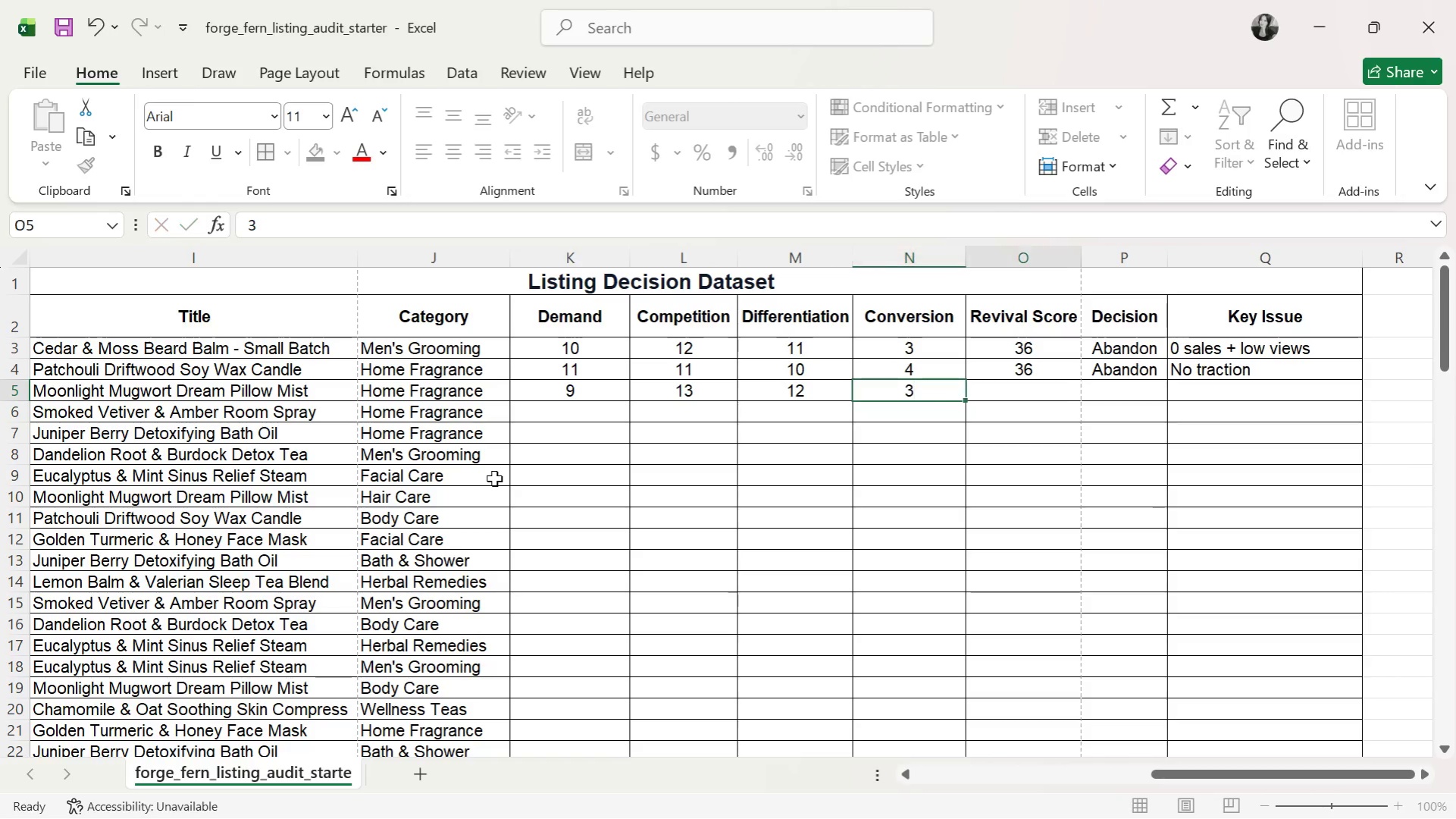 
key(ArrowRight)
 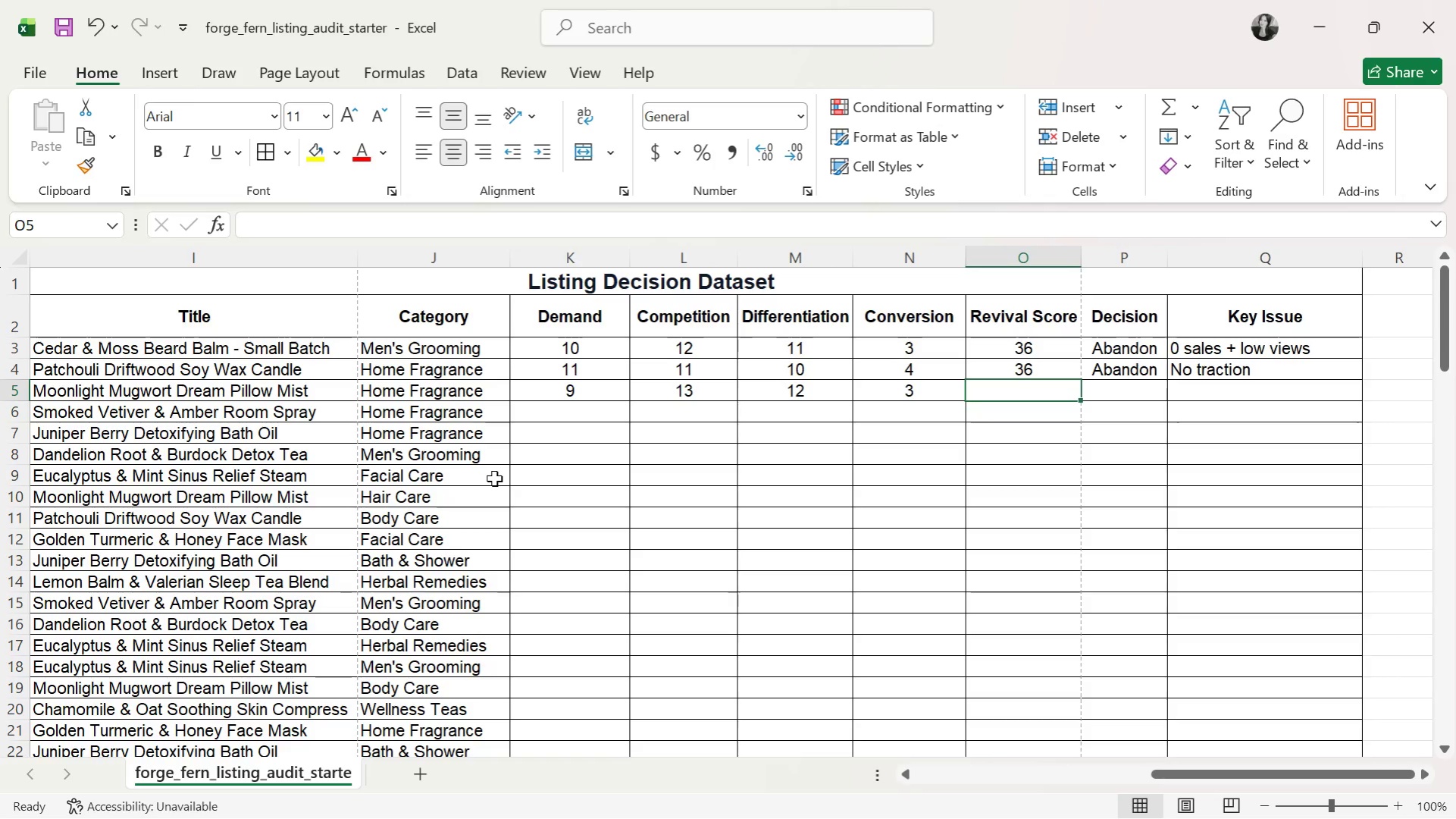 
type(37)
 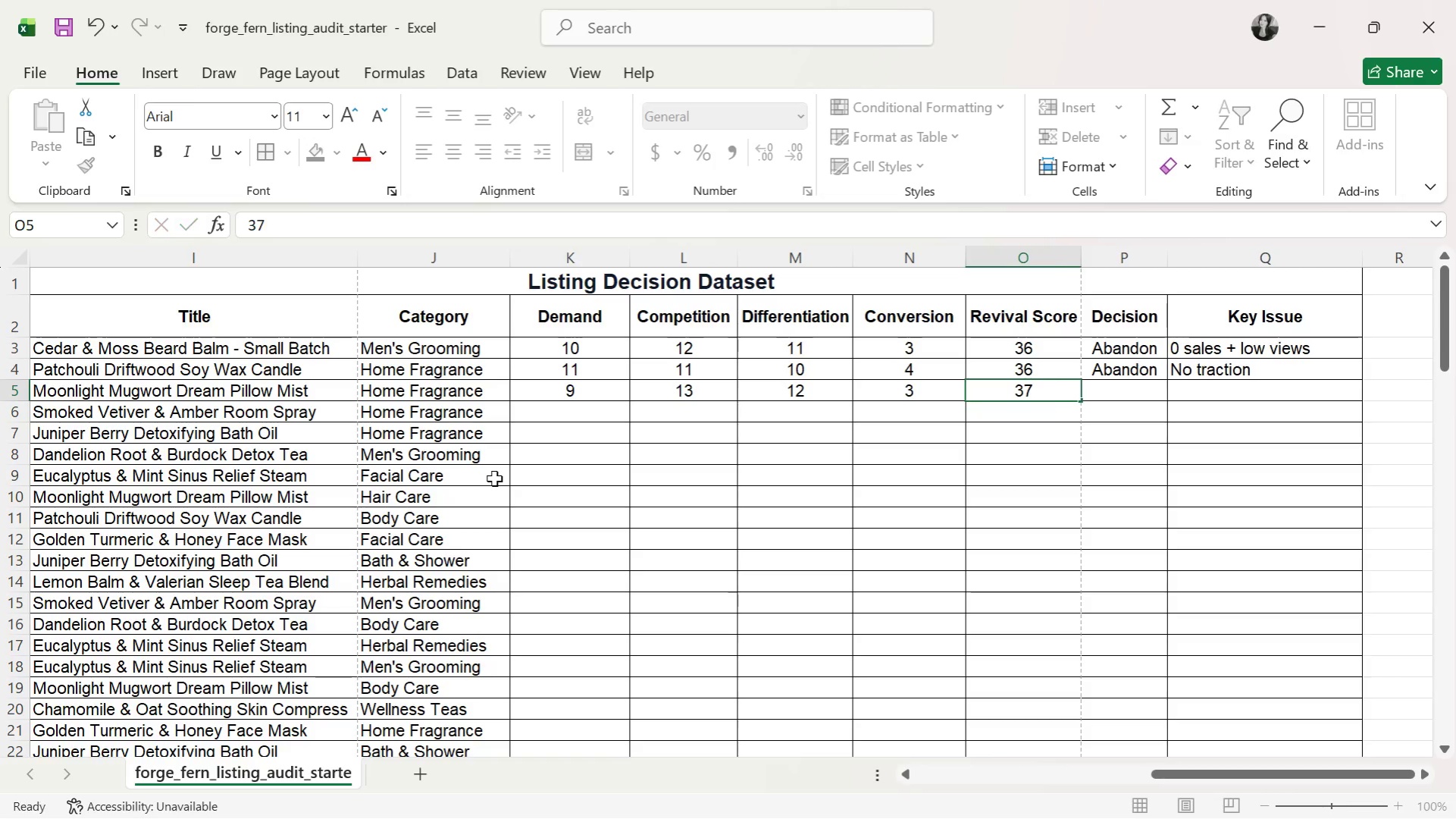 
key(ArrowRight)
 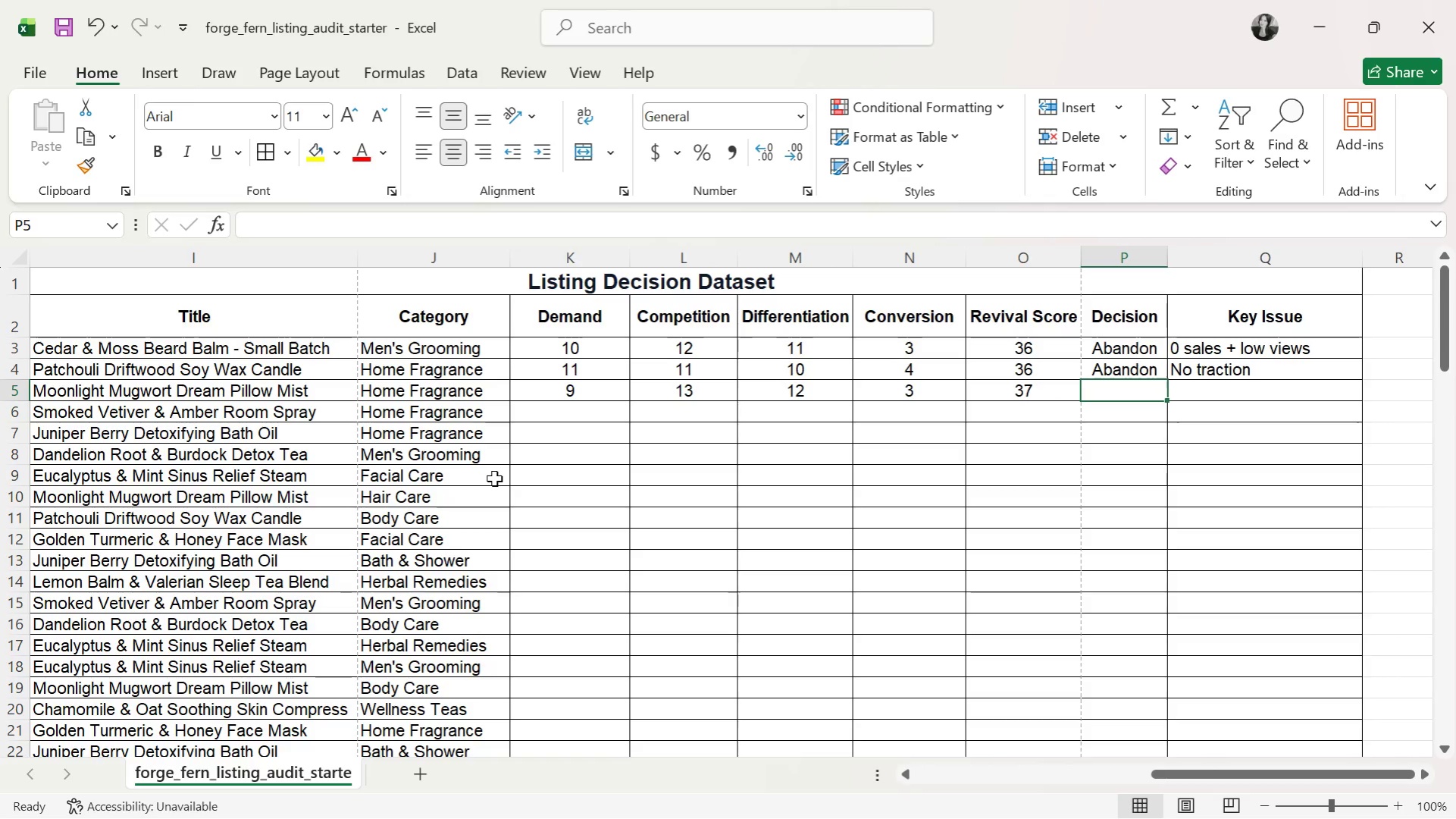 
key(CapsLock)
 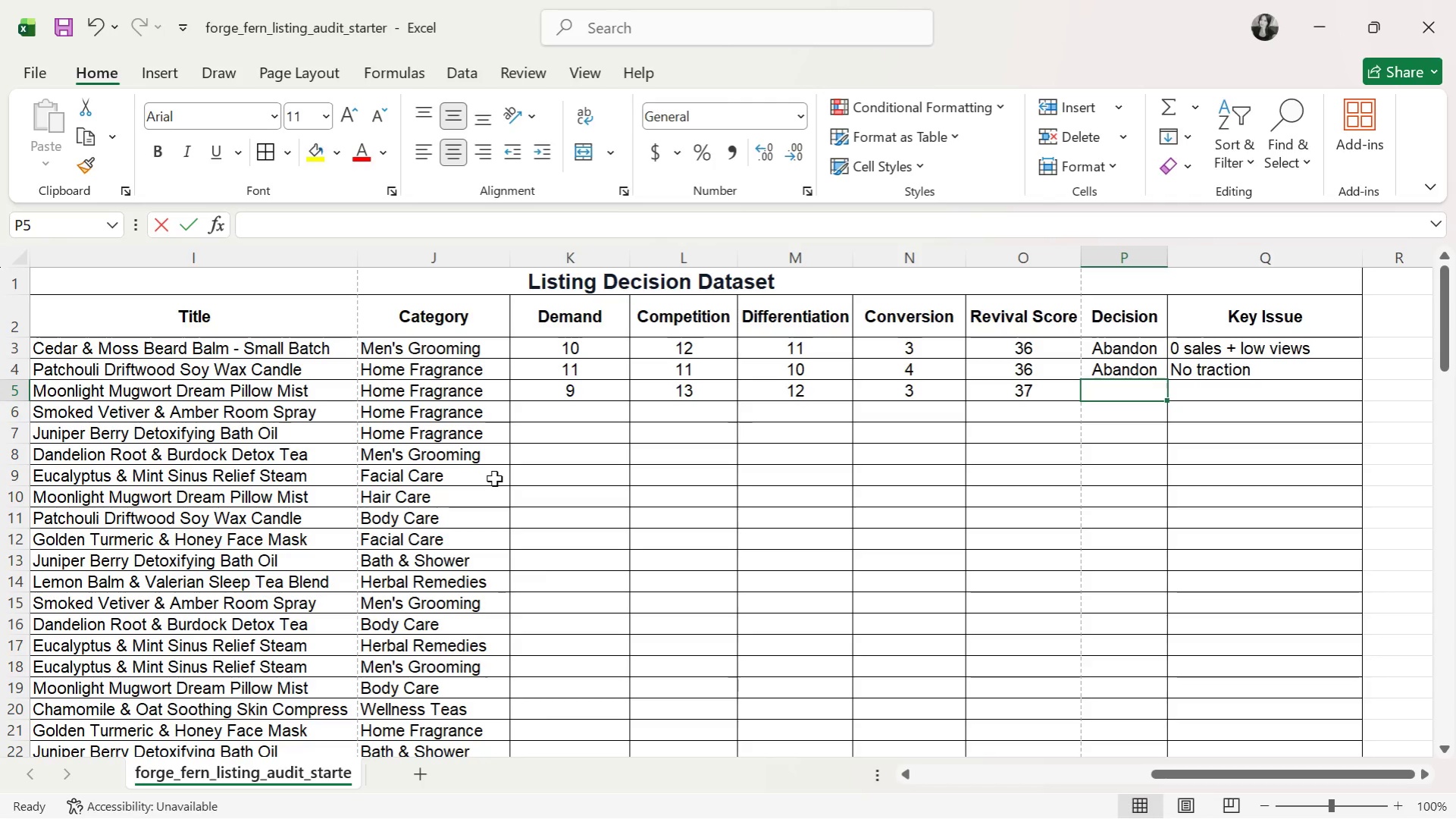 
key(A)
 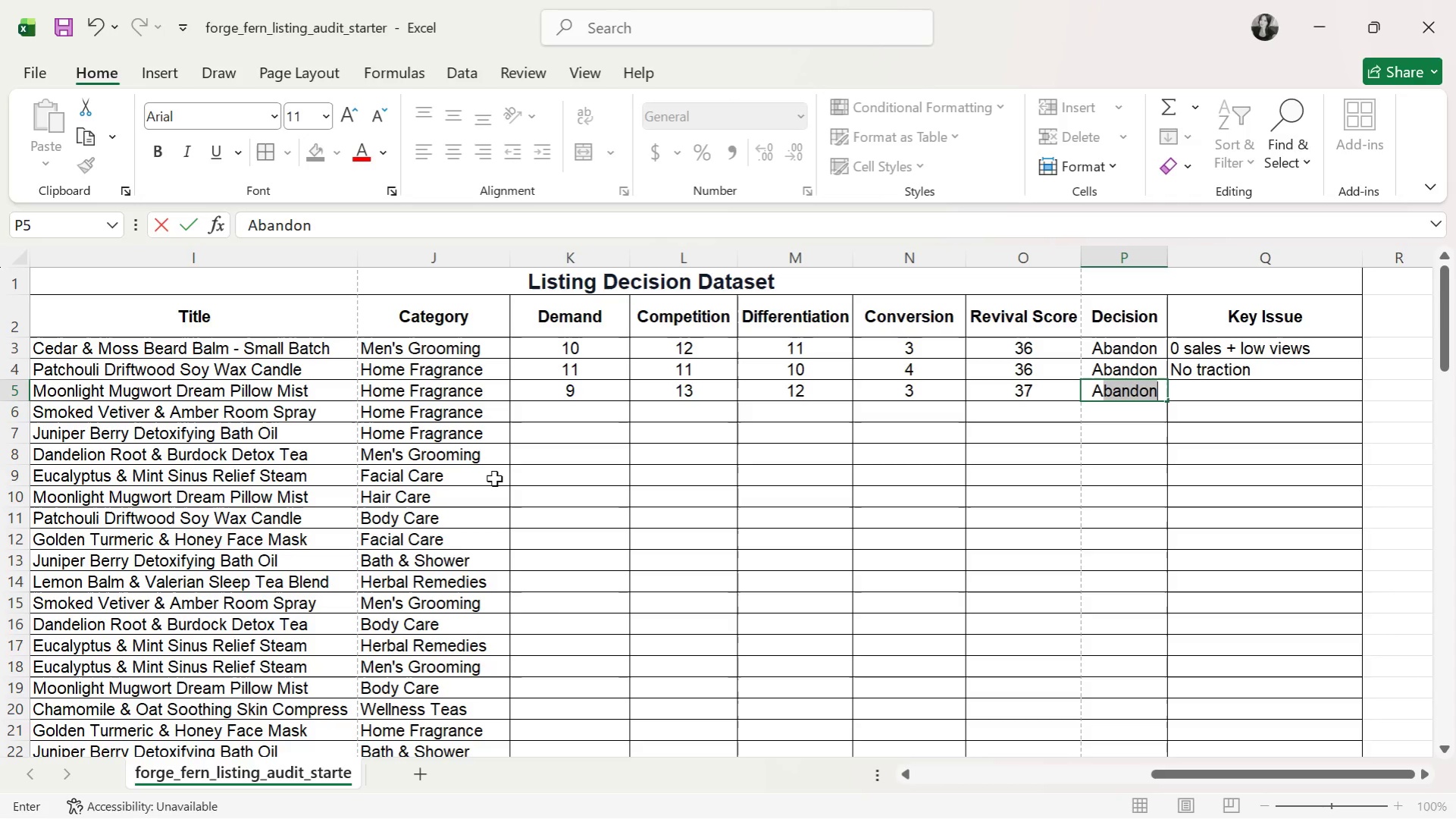 
key(CapsLock)
 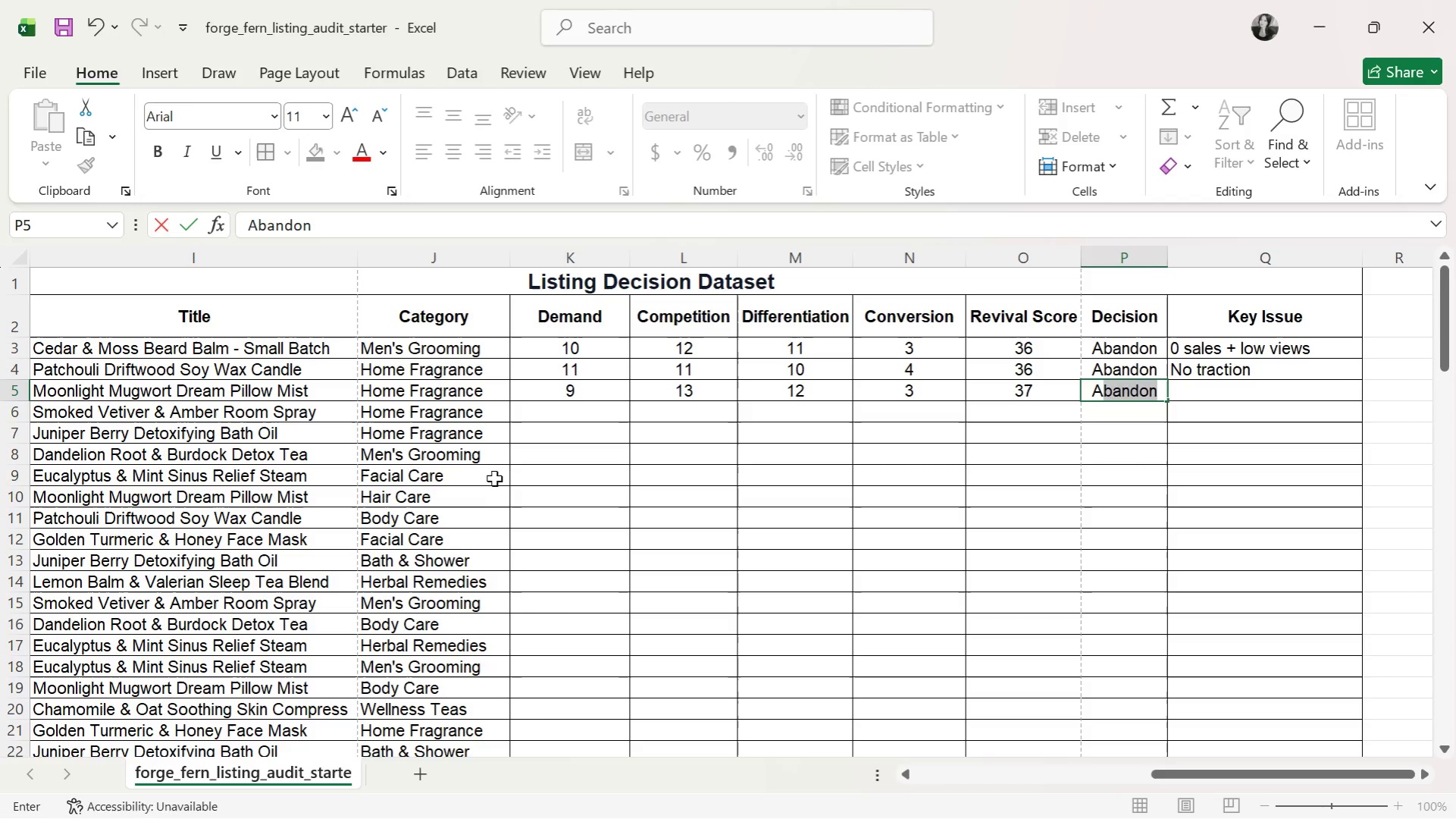 
key(ArrowRight)
 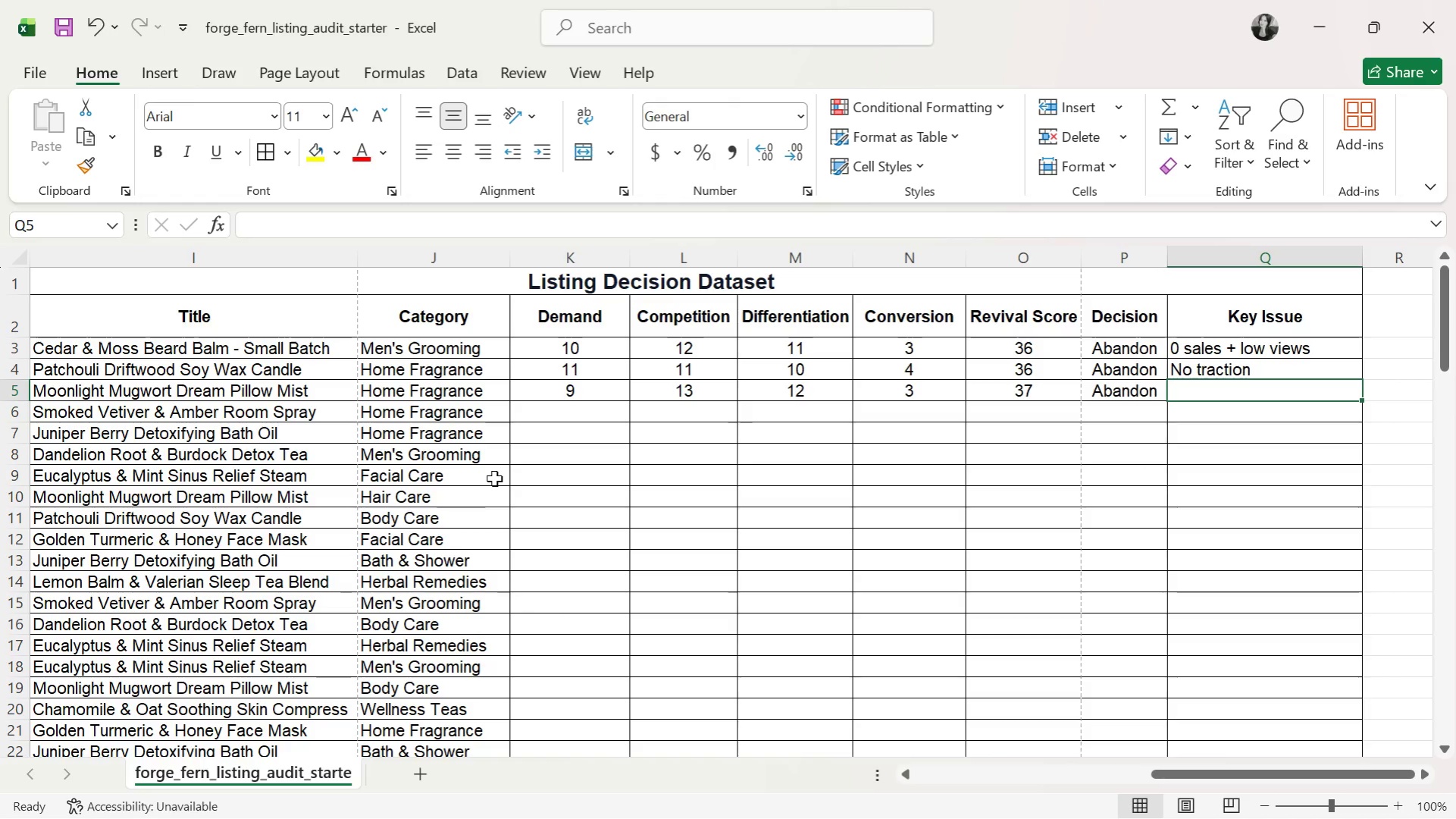 
key(CapsLock)
 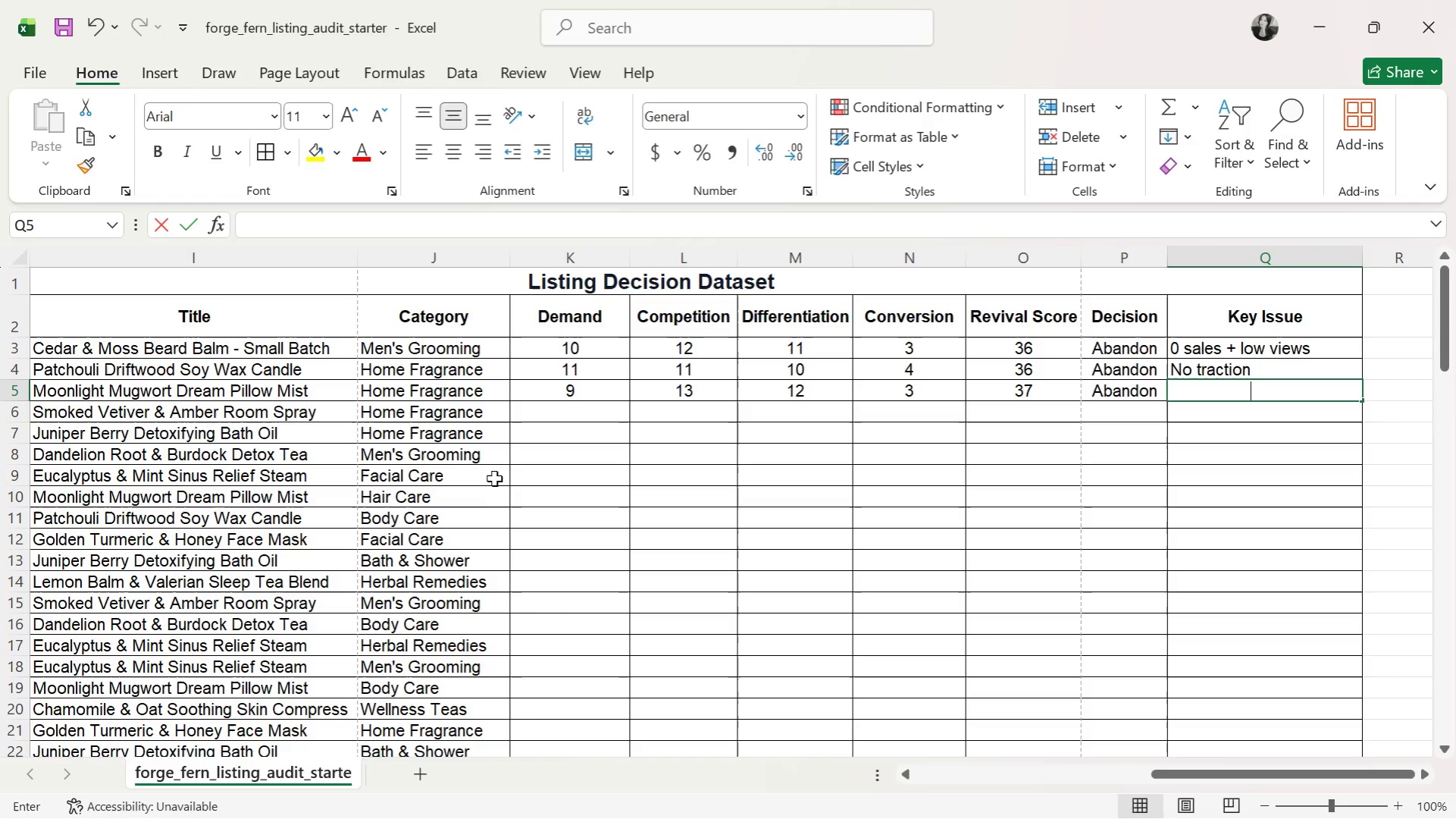 
key(N)
 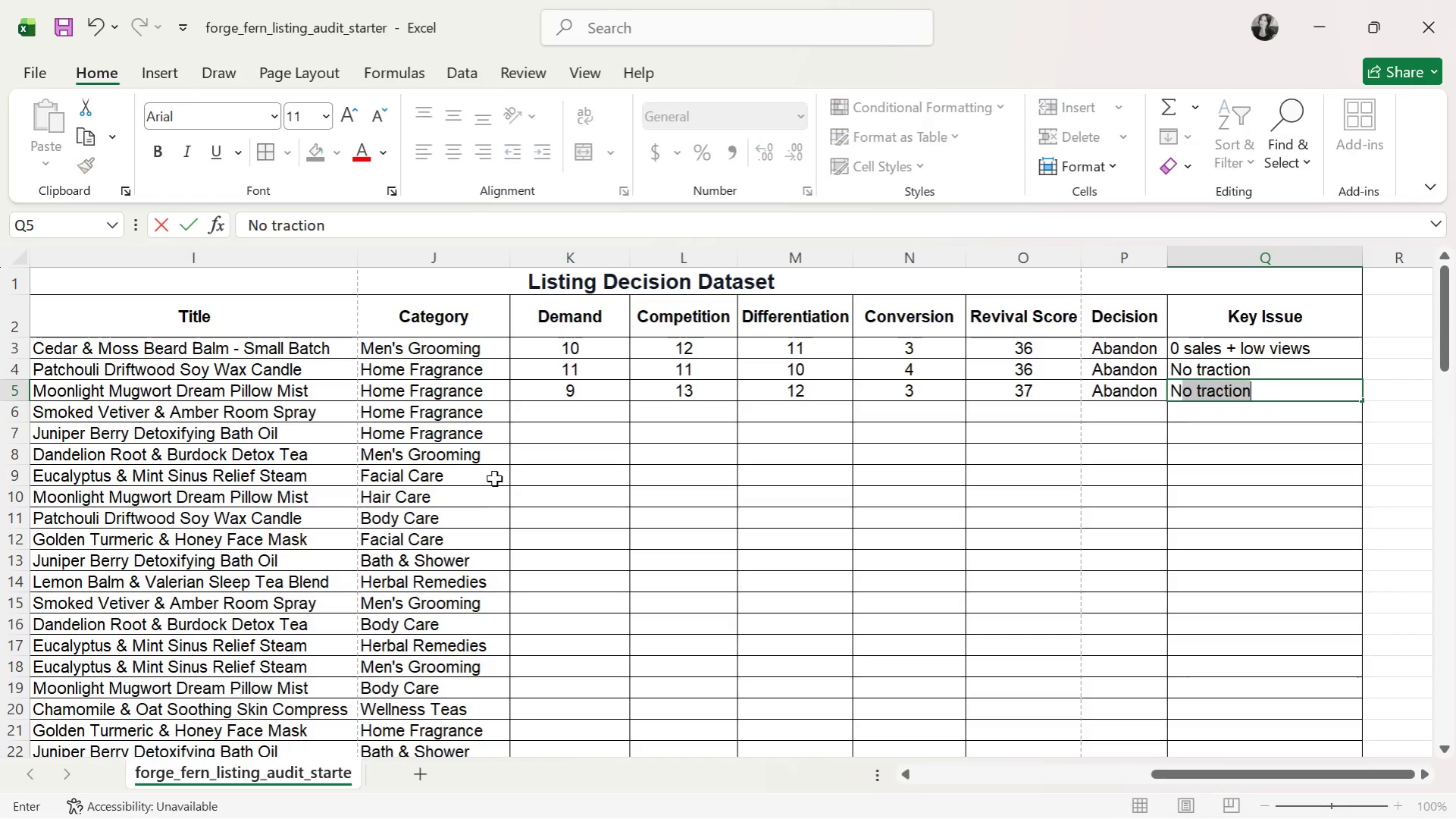 
key(CapsLock)
 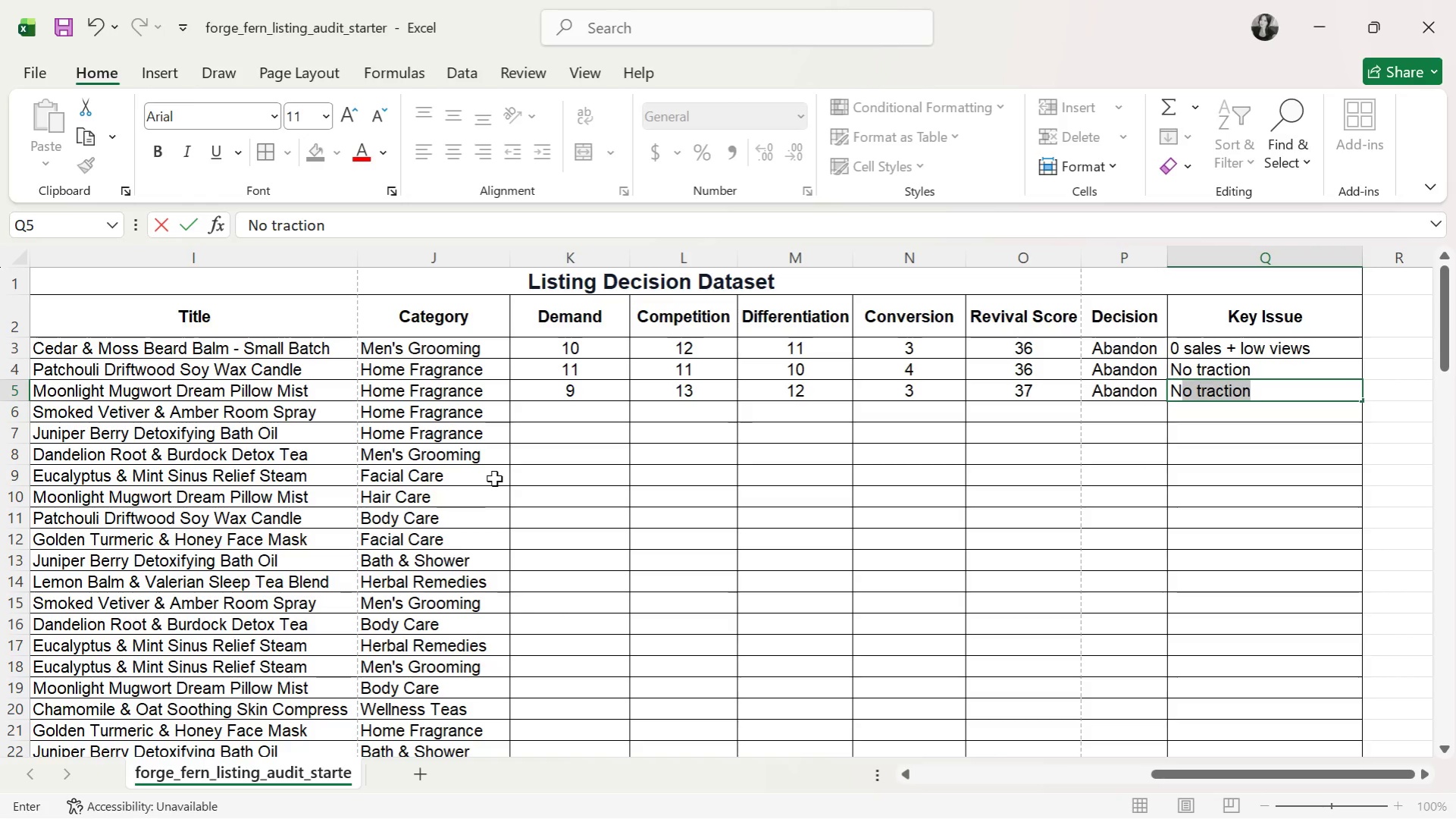 
key(O)
 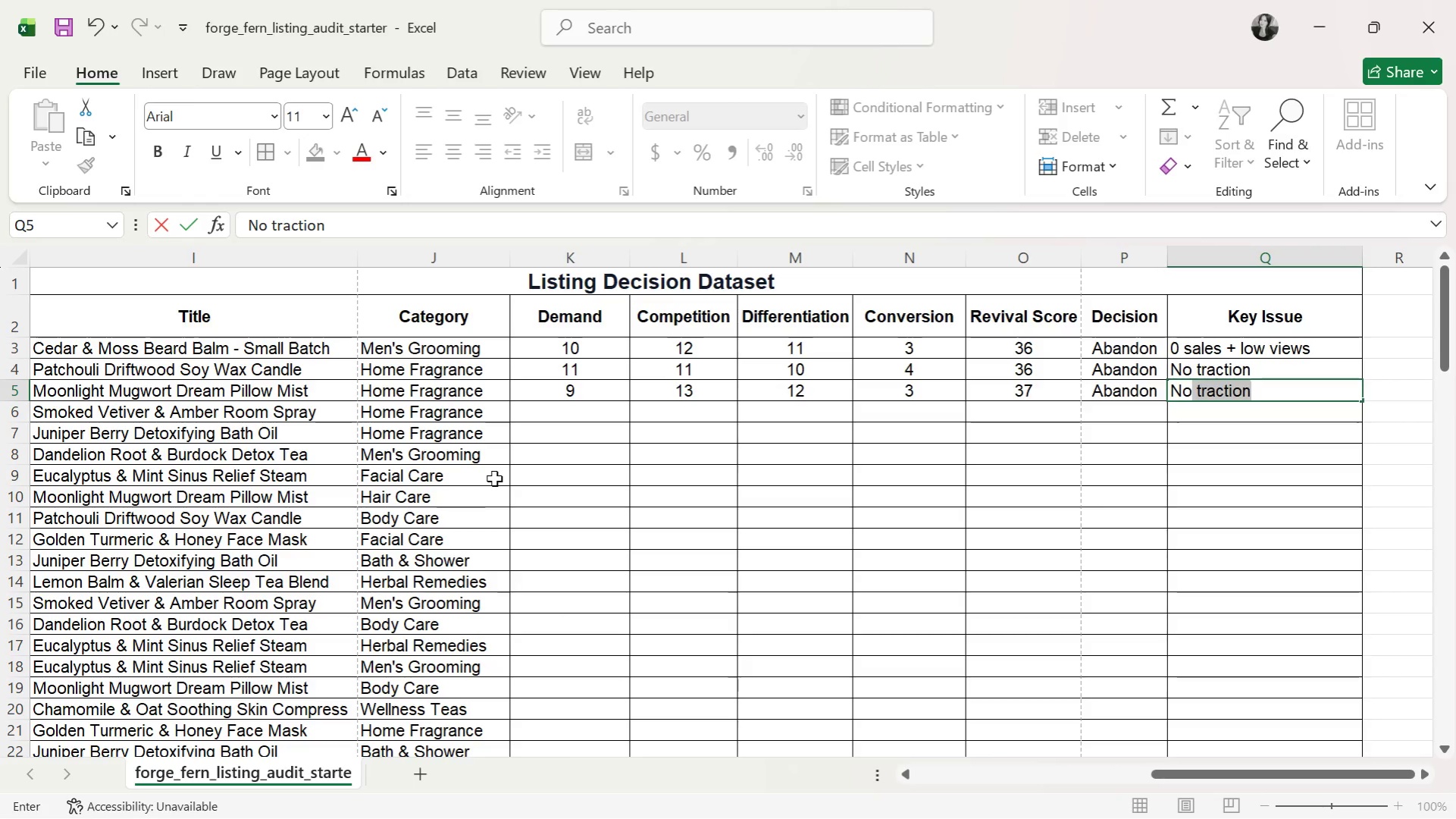 
key(Enter)
 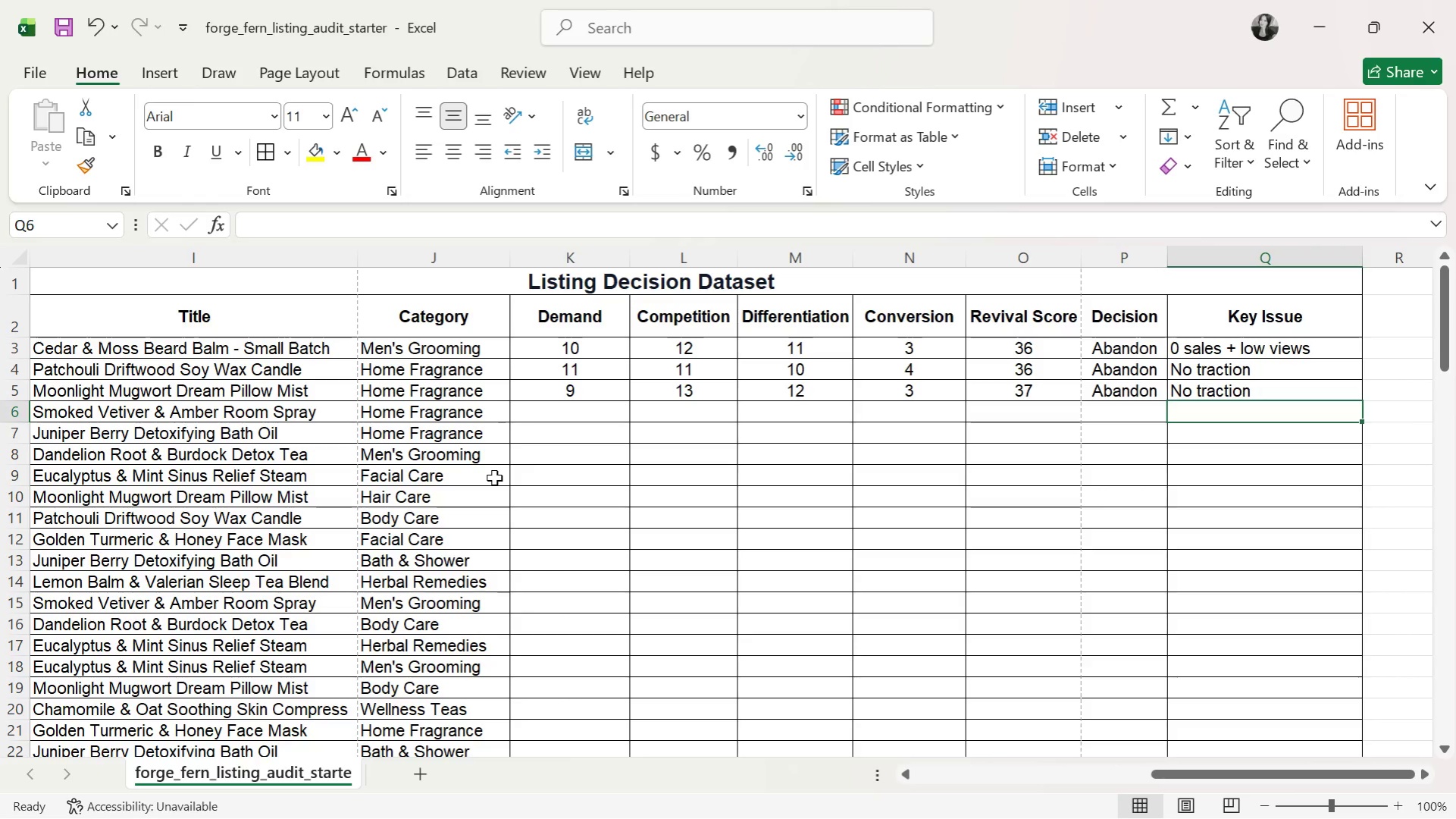 
wait(5.34)
 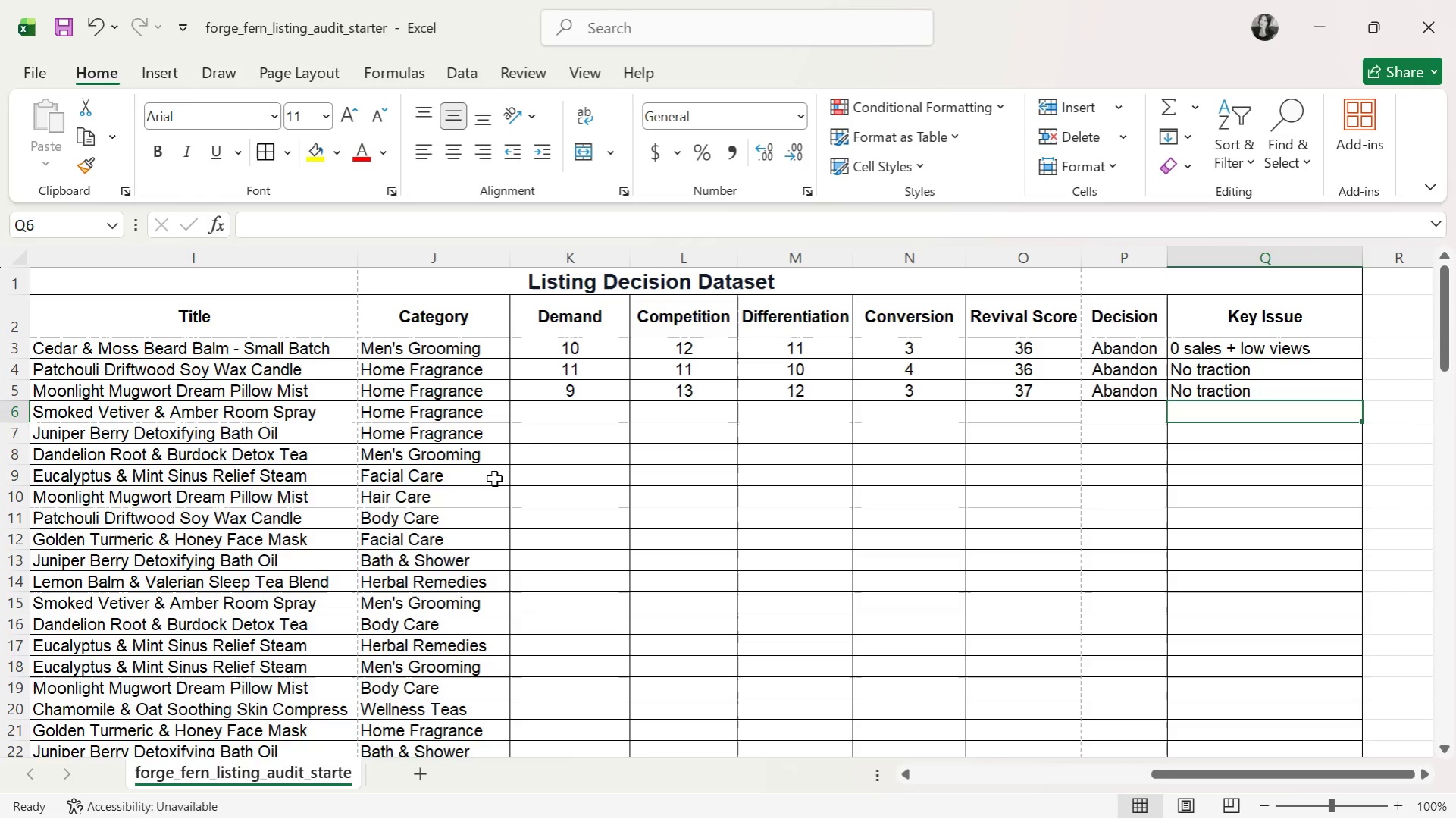 
left_click([1194, 373])
 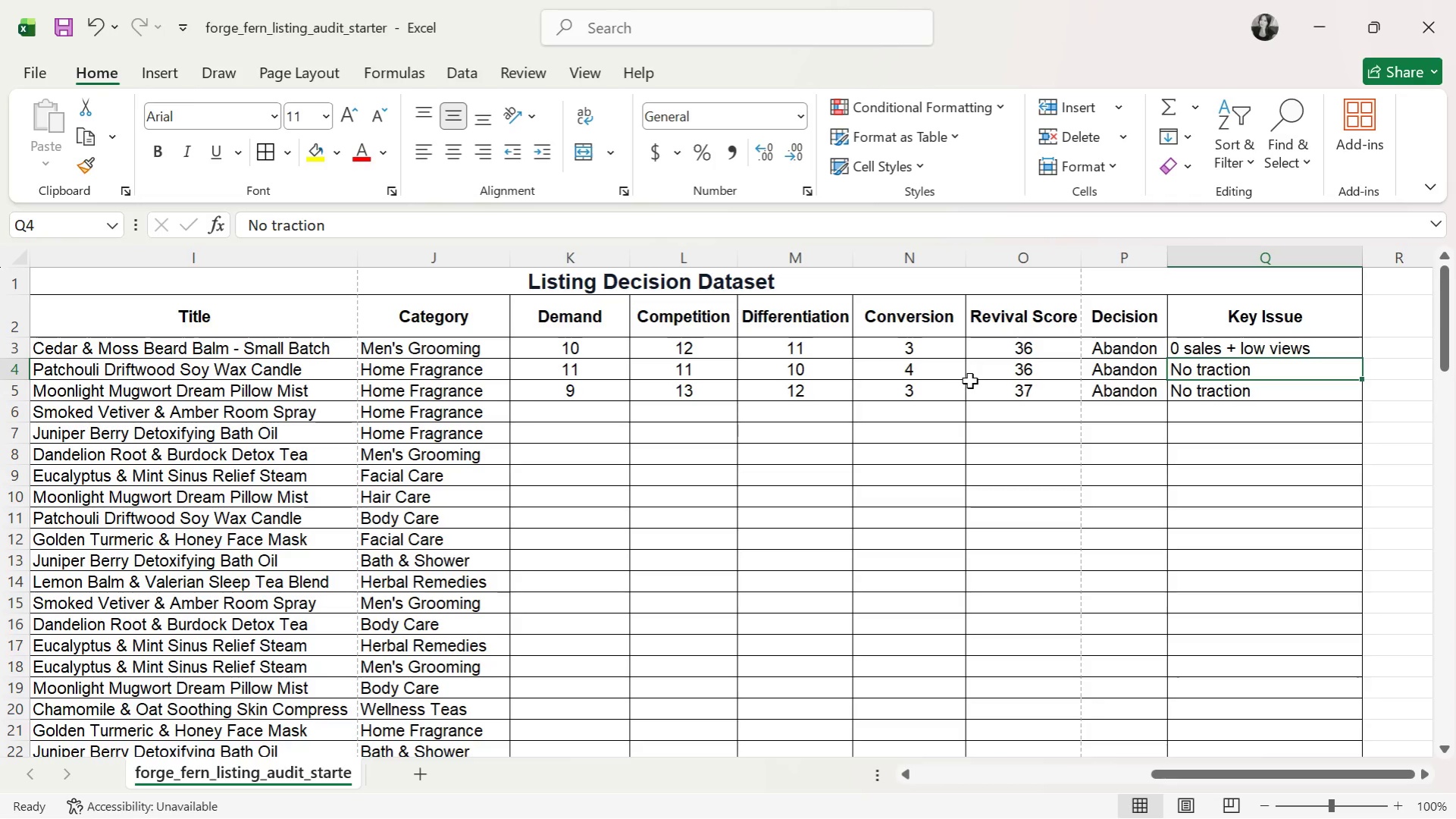 
wait(7.0)
 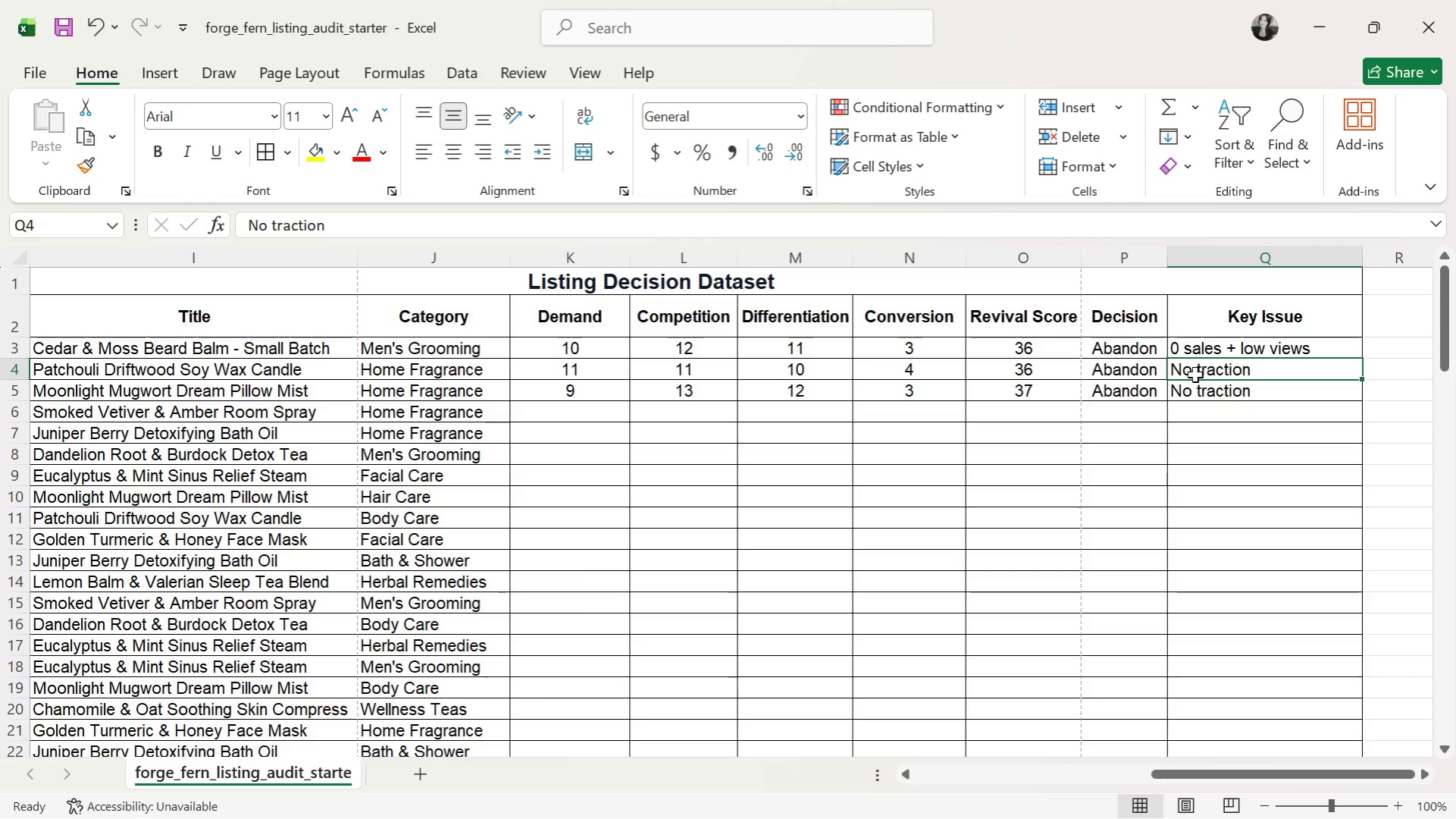 
type(Weak demand + no sales)
 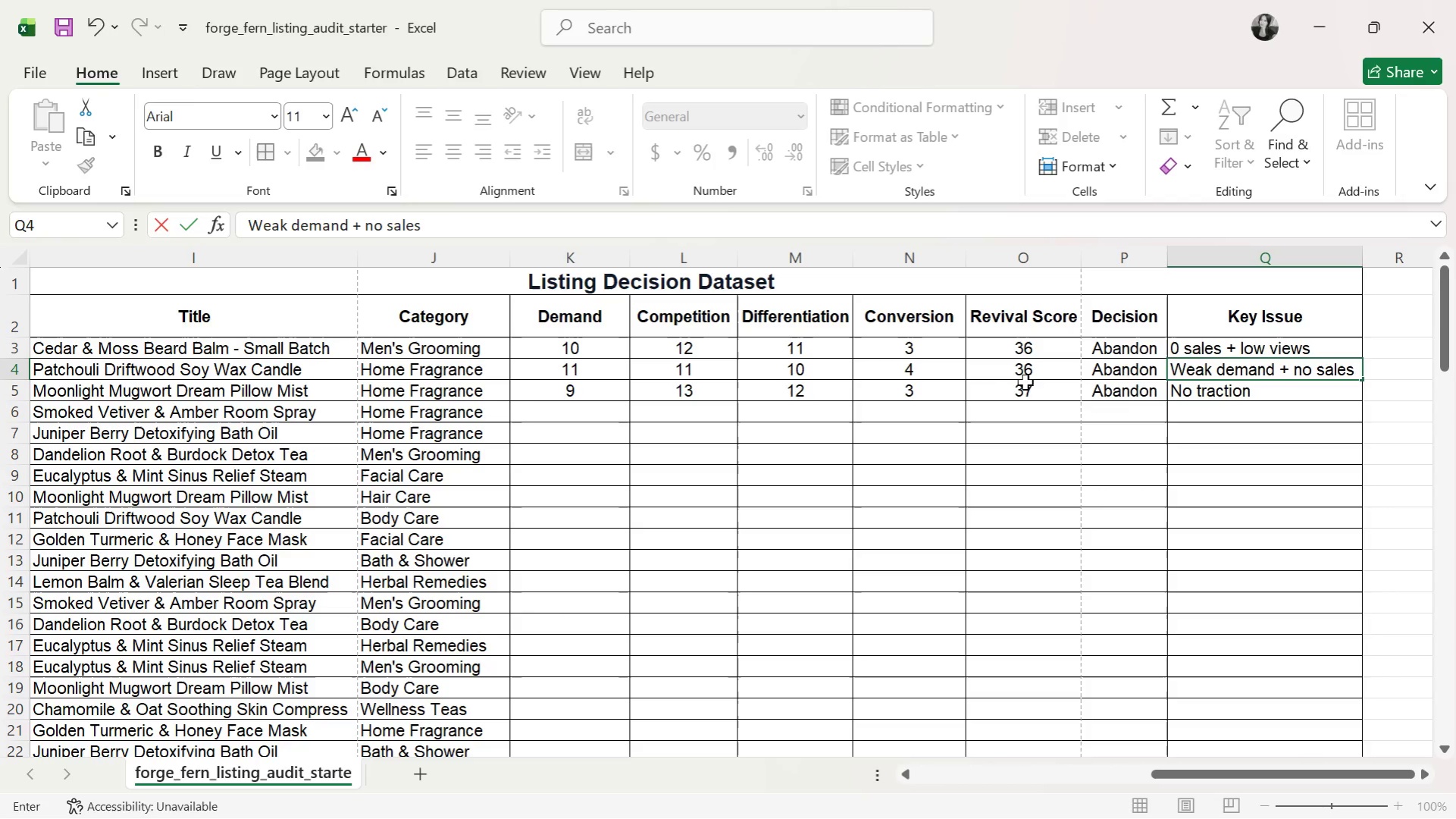 
left_click([1214, 394])
 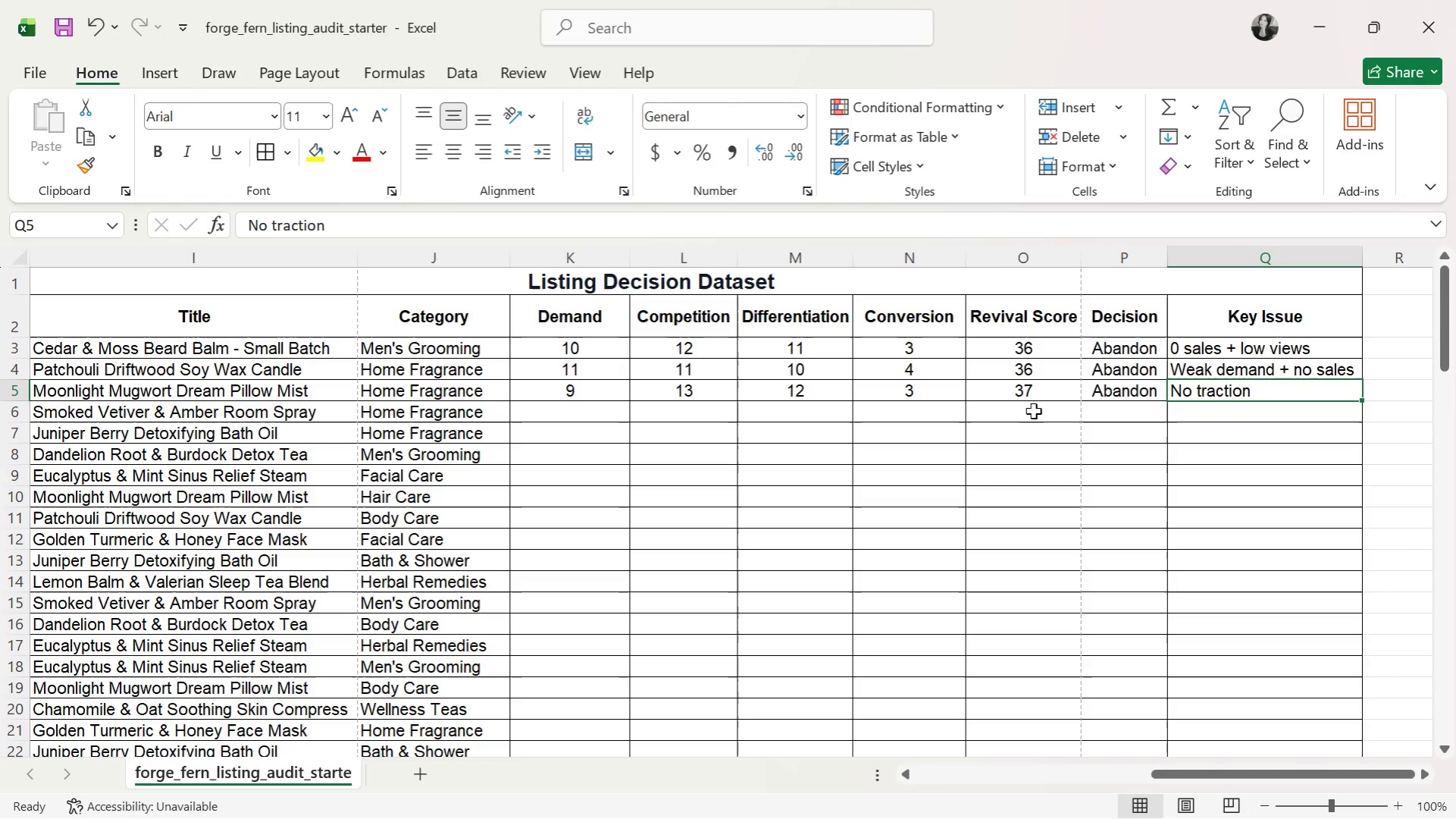 
double_click([897, 368])
 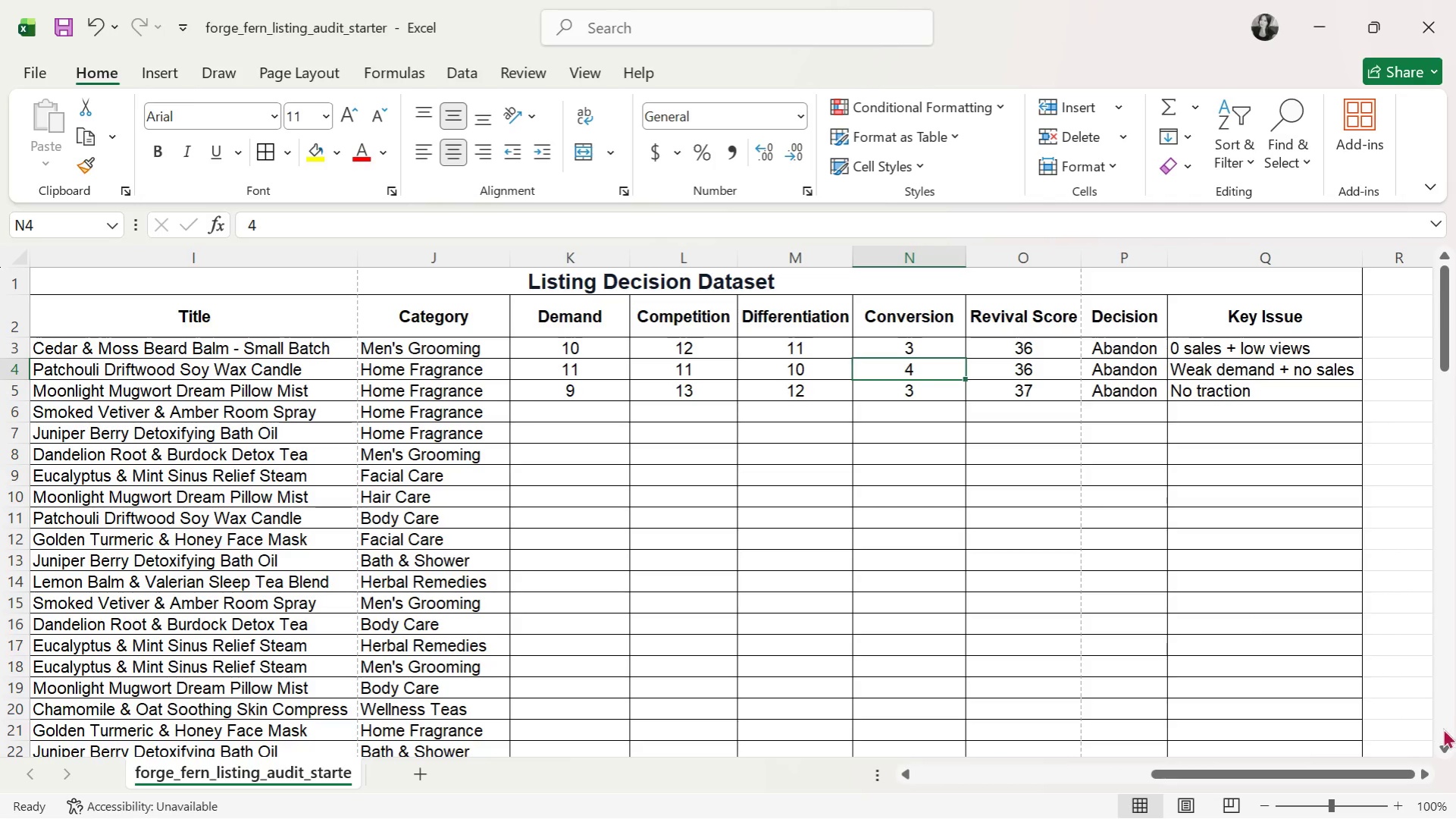 
left_click_drag(start_coordinate=[1329, 771], to_coordinate=[1347, 774])
 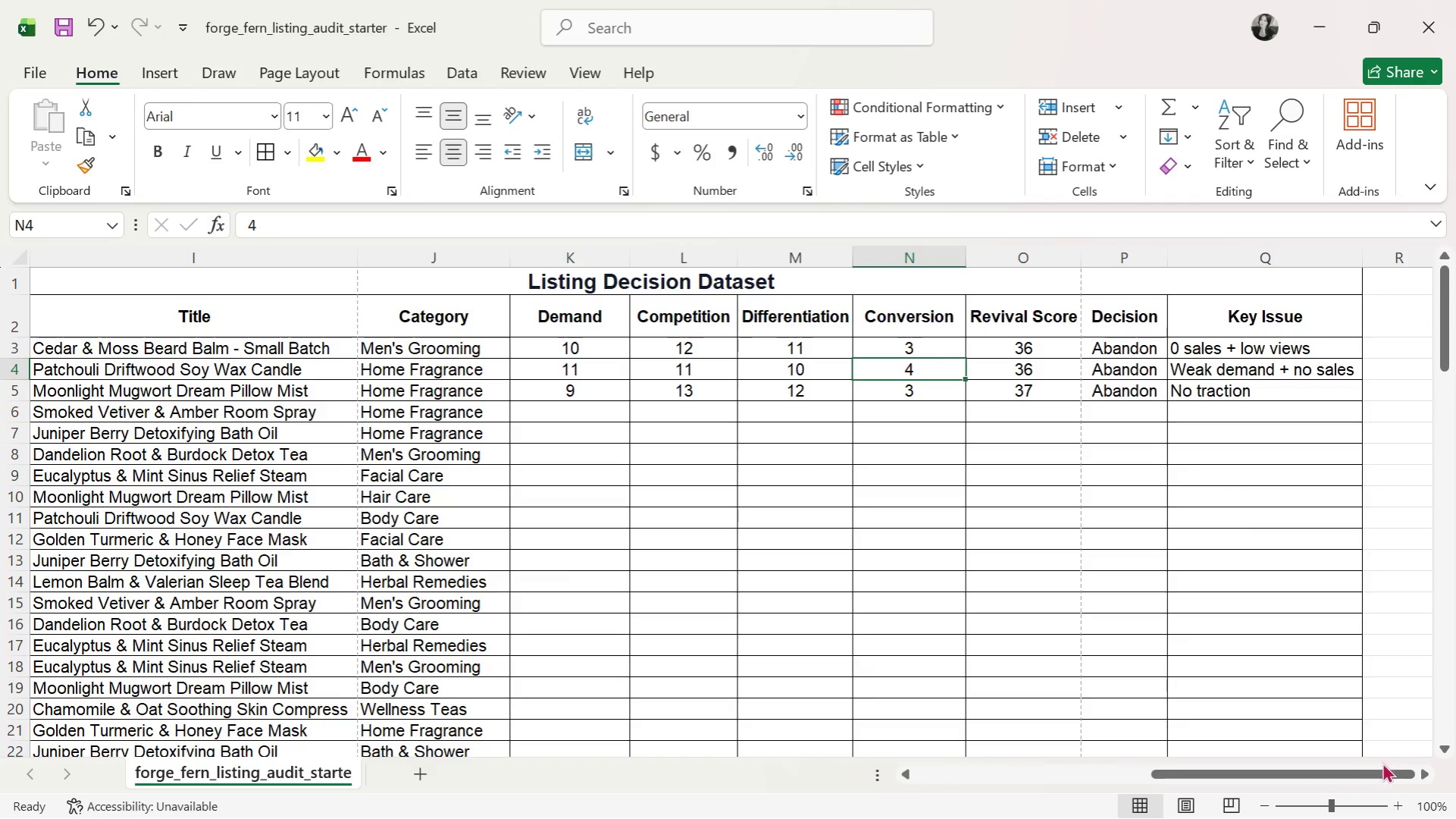 
left_click_drag(start_coordinate=[1377, 768], to_coordinate=[1355, 772])
 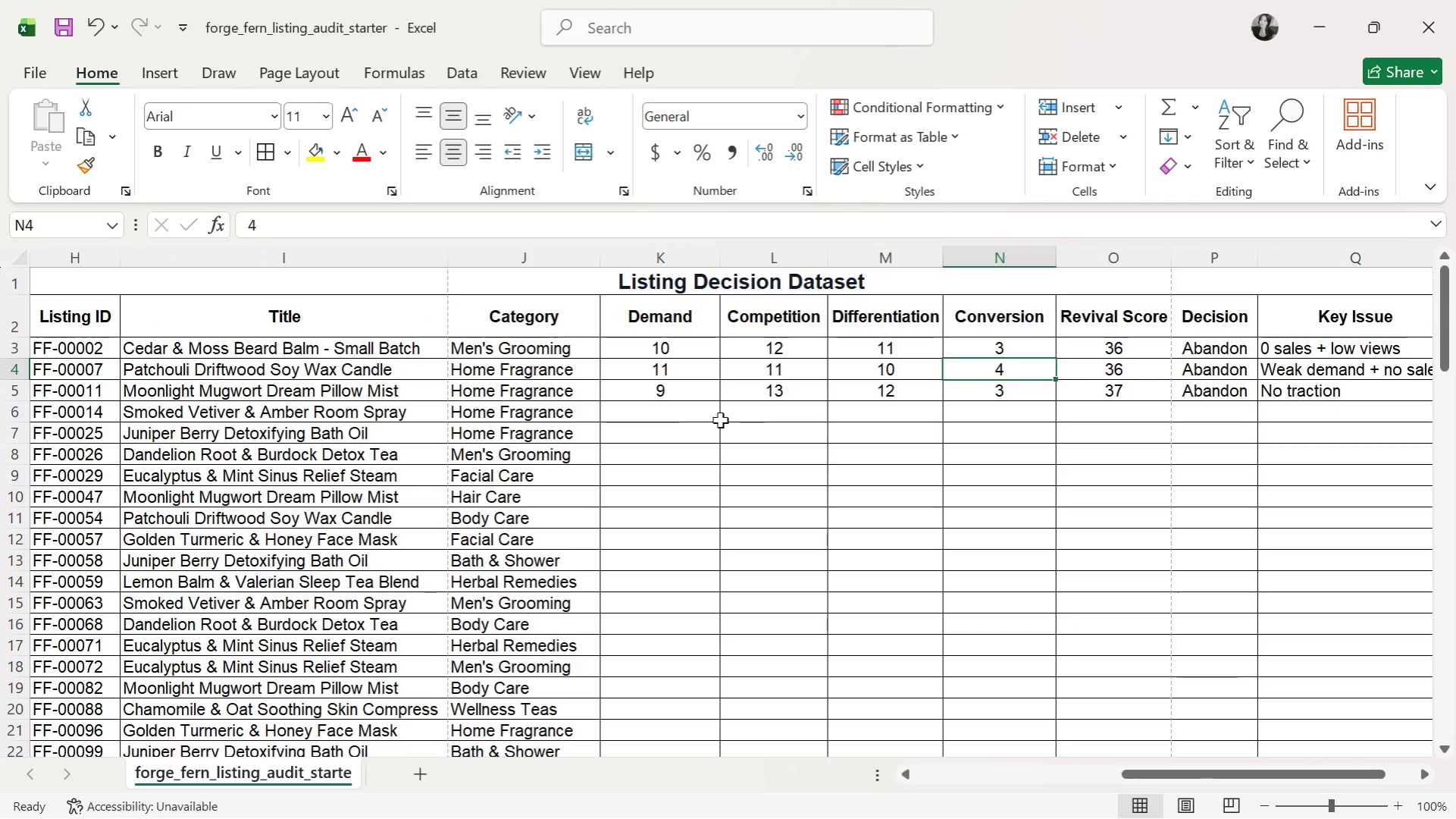 
left_click([709, 419])
 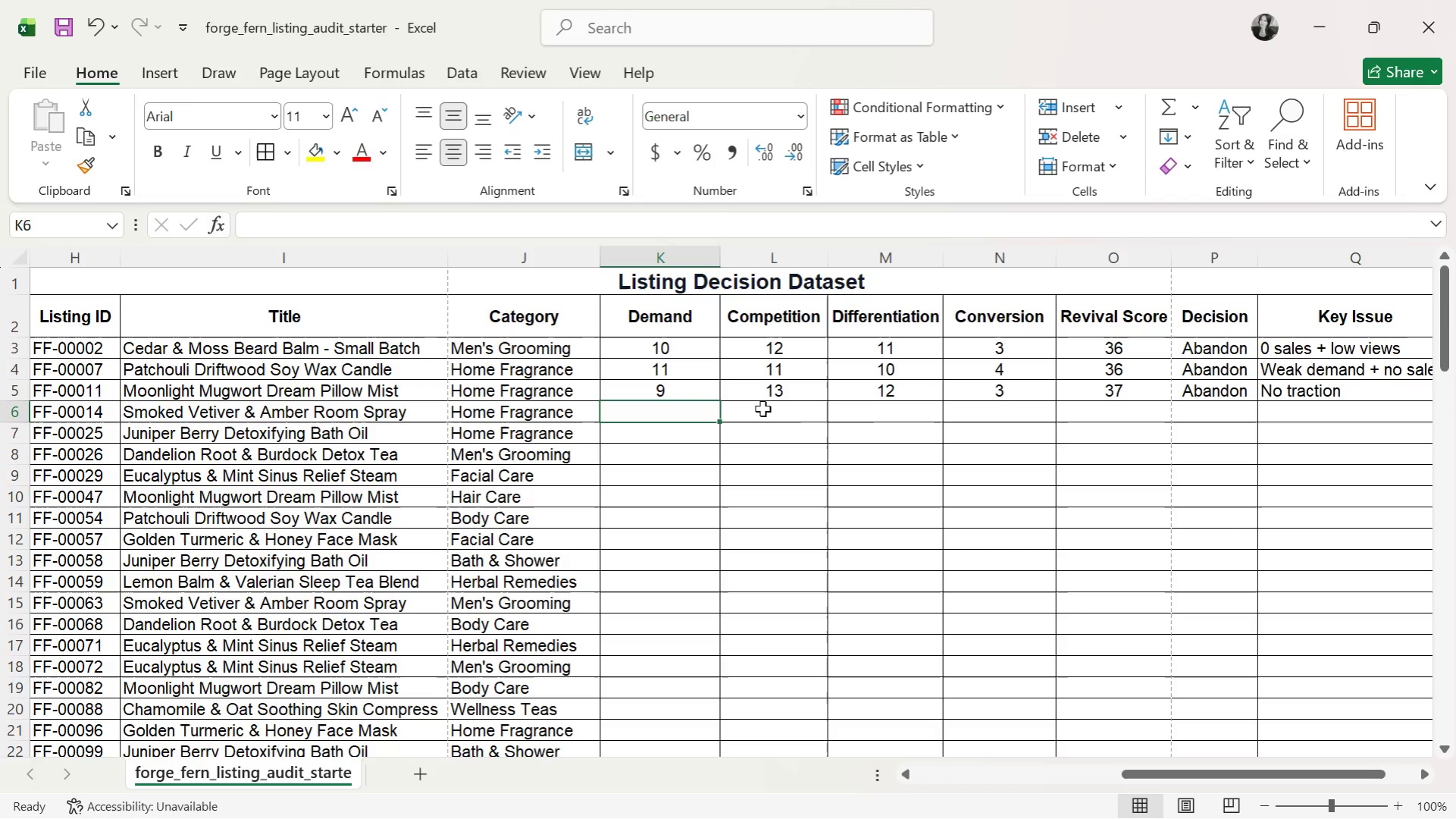 
double_click([1013, 400])
 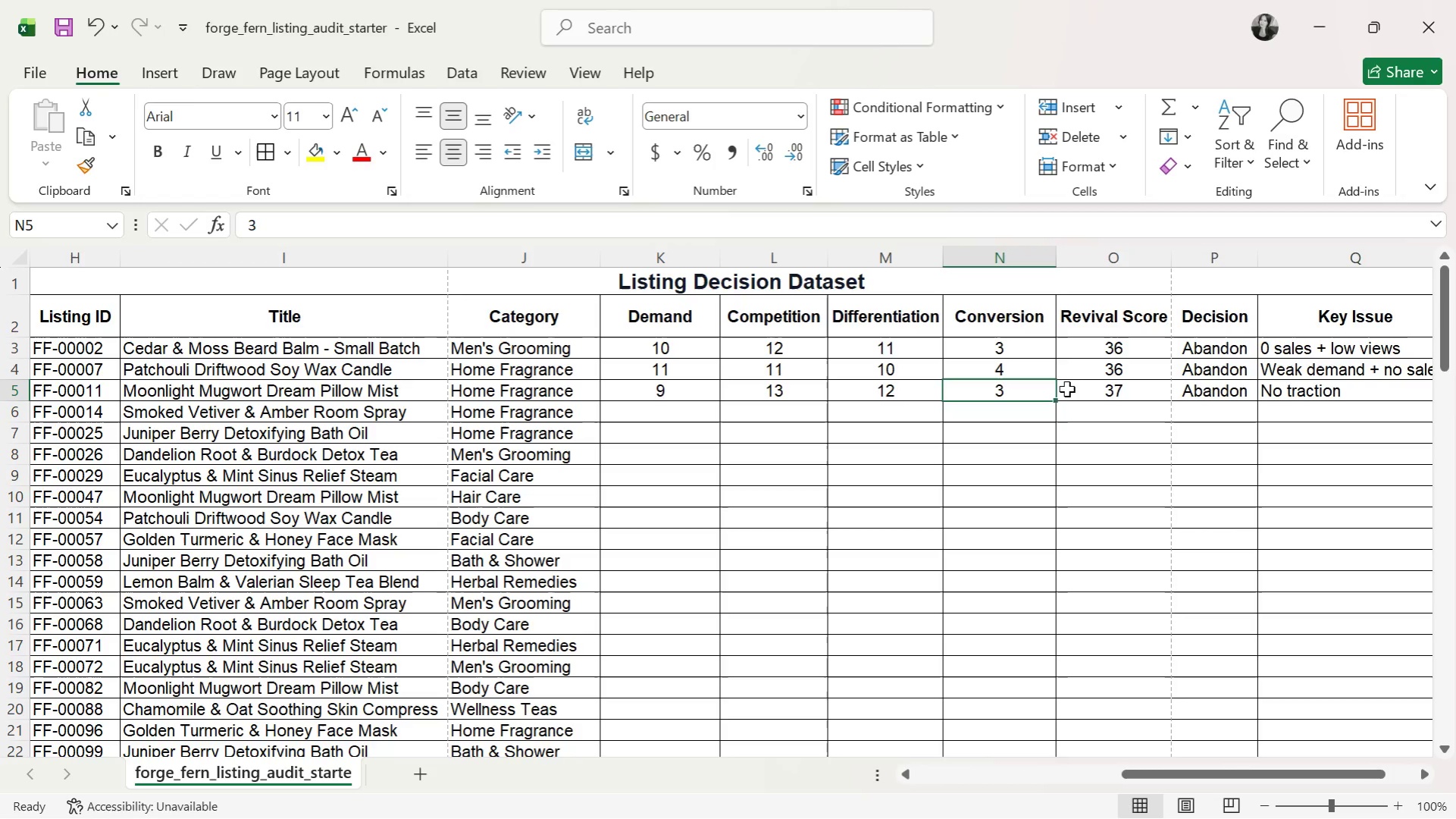 
left_click([1080, 391])
 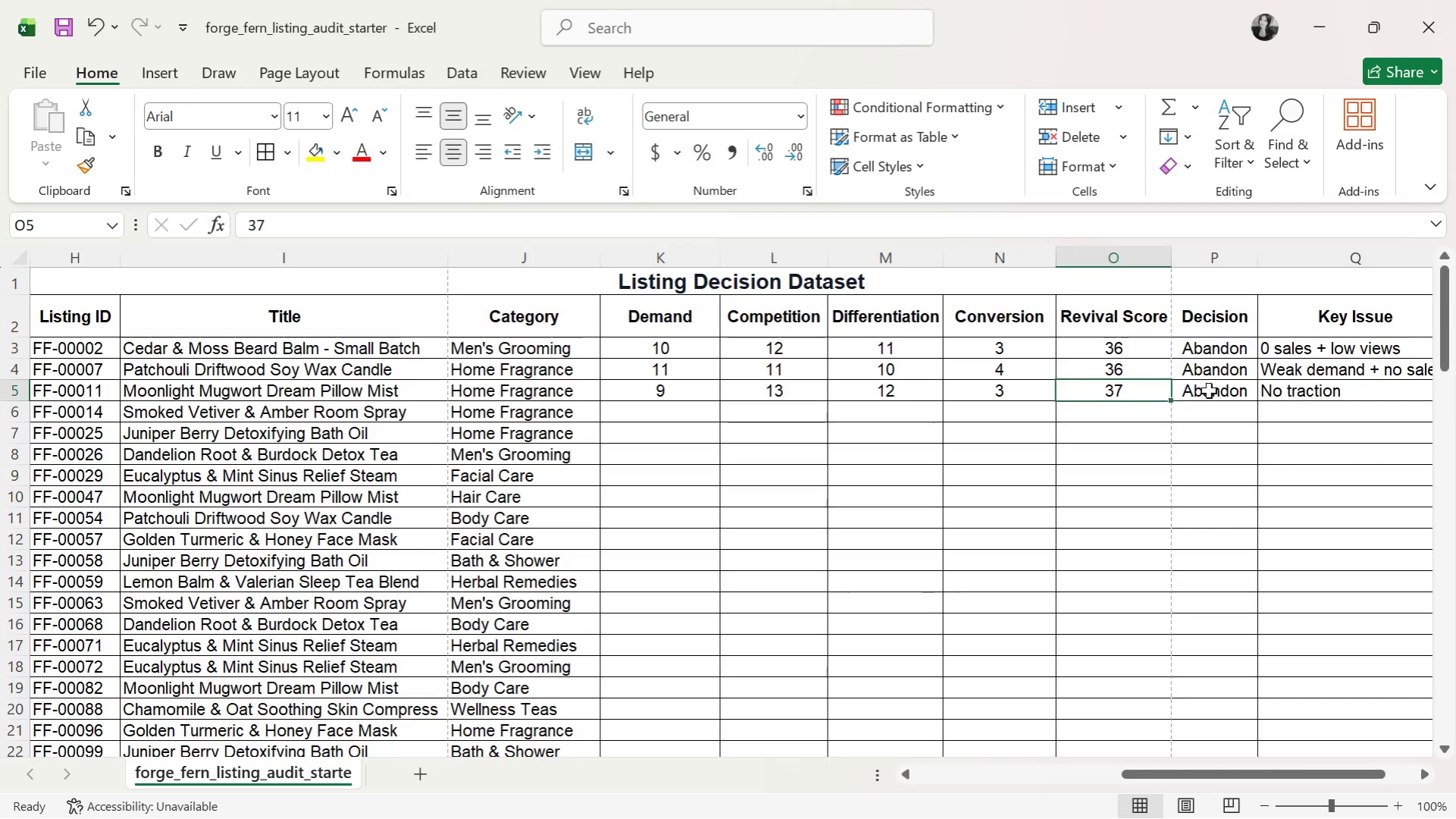 
double_click([1218, 390])
 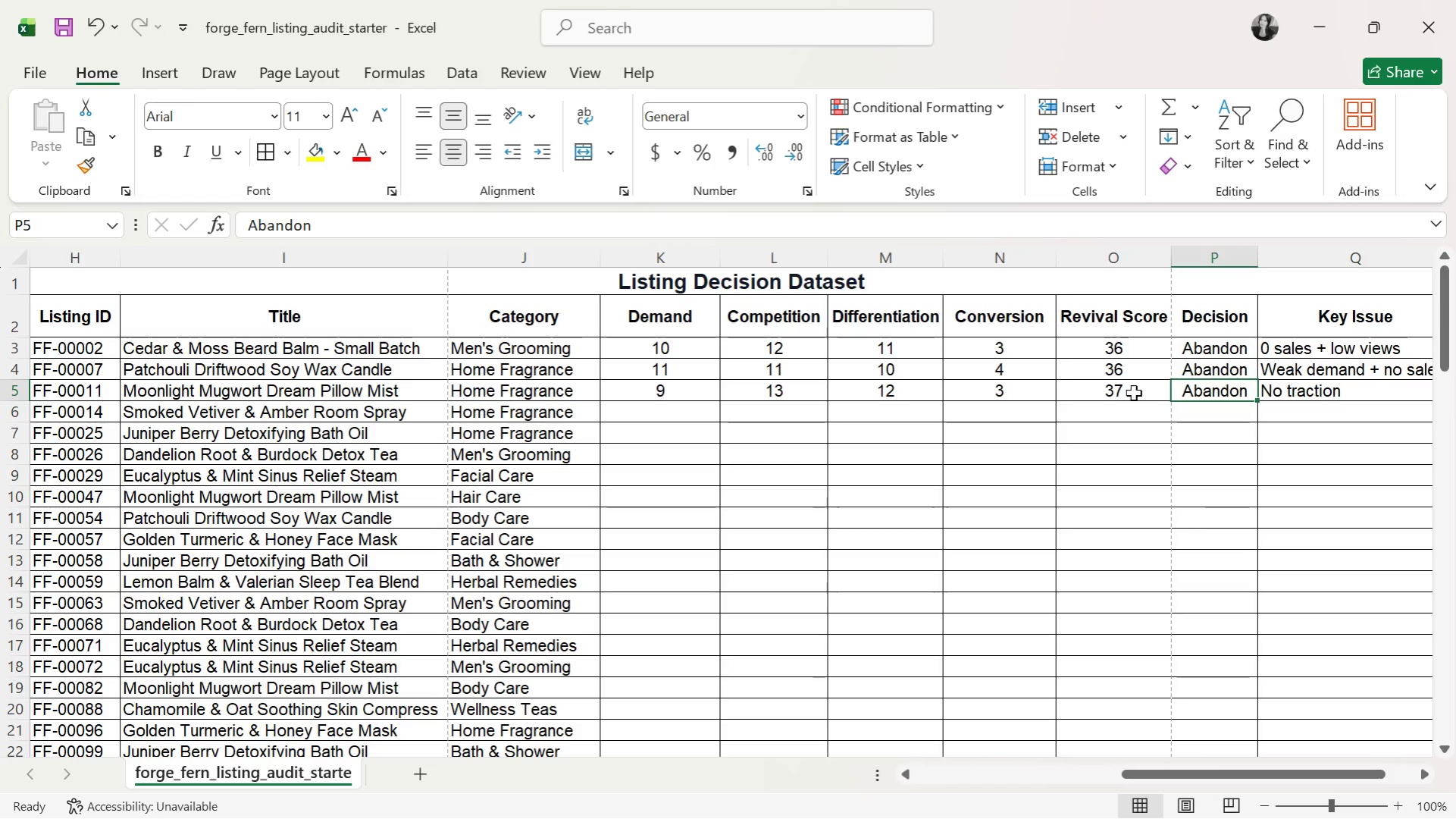 
left_click([672, 408])
 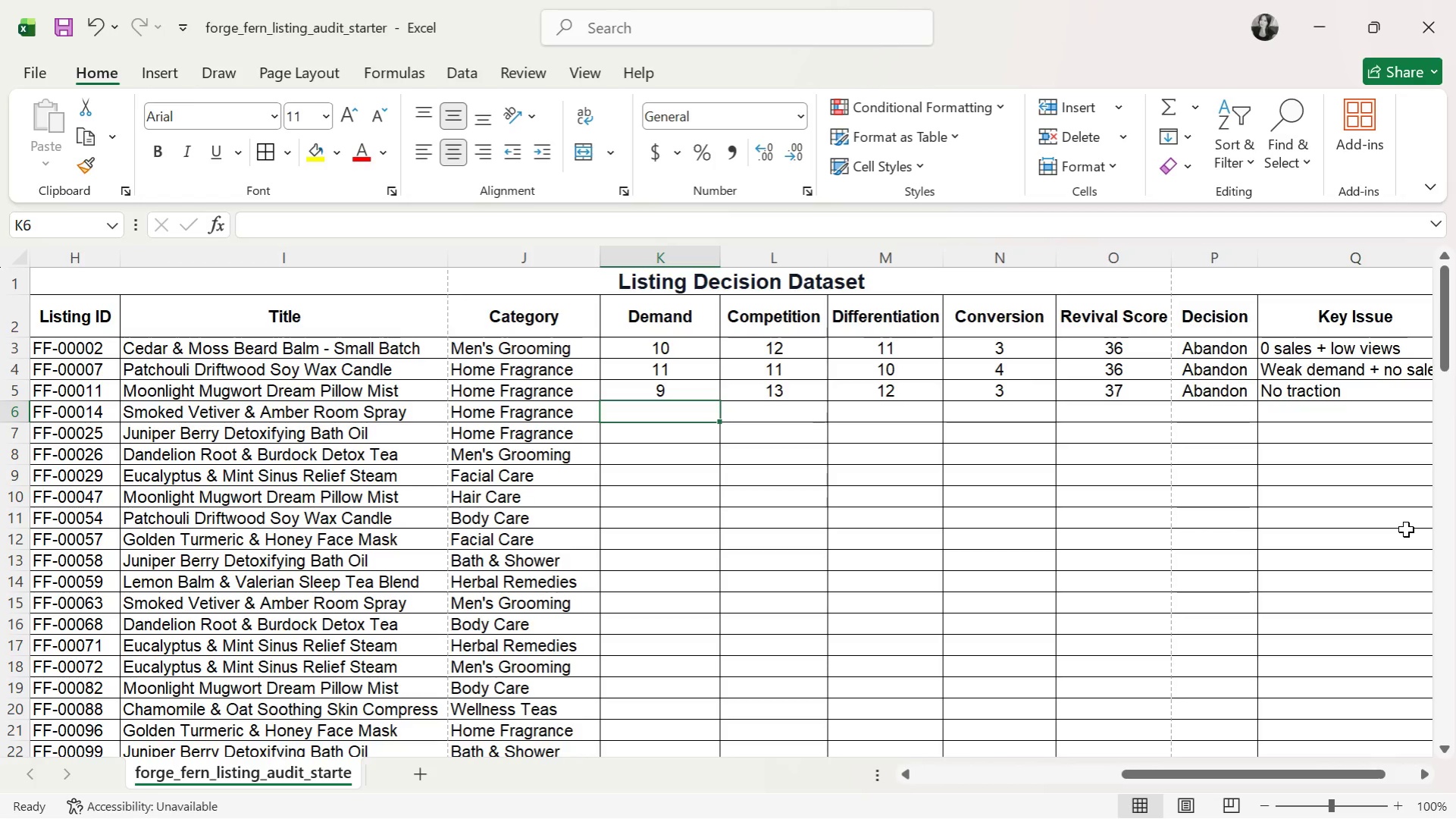 
wait(8.83)
 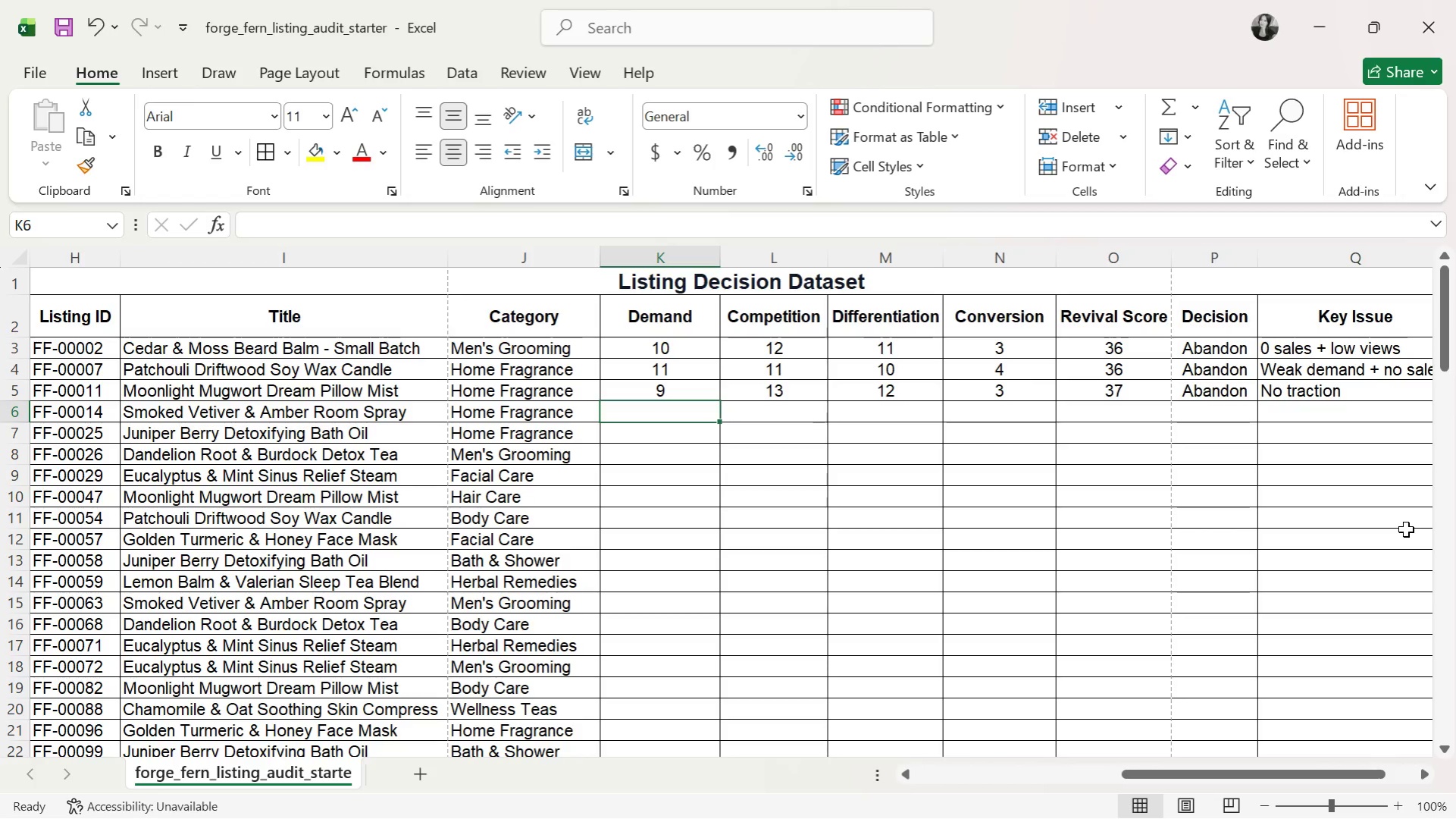 
key(8)
 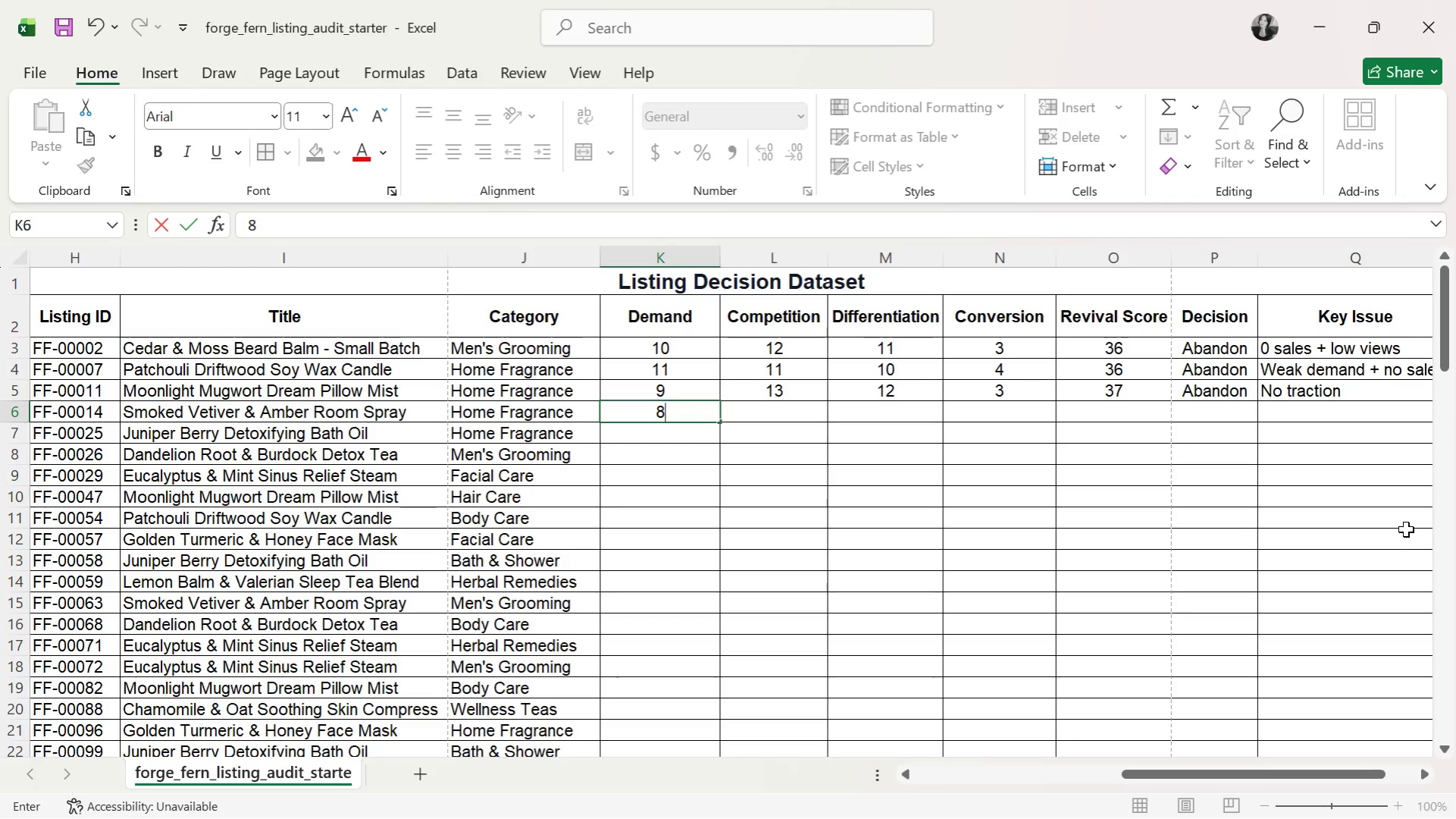 
key(ArrowRight)
 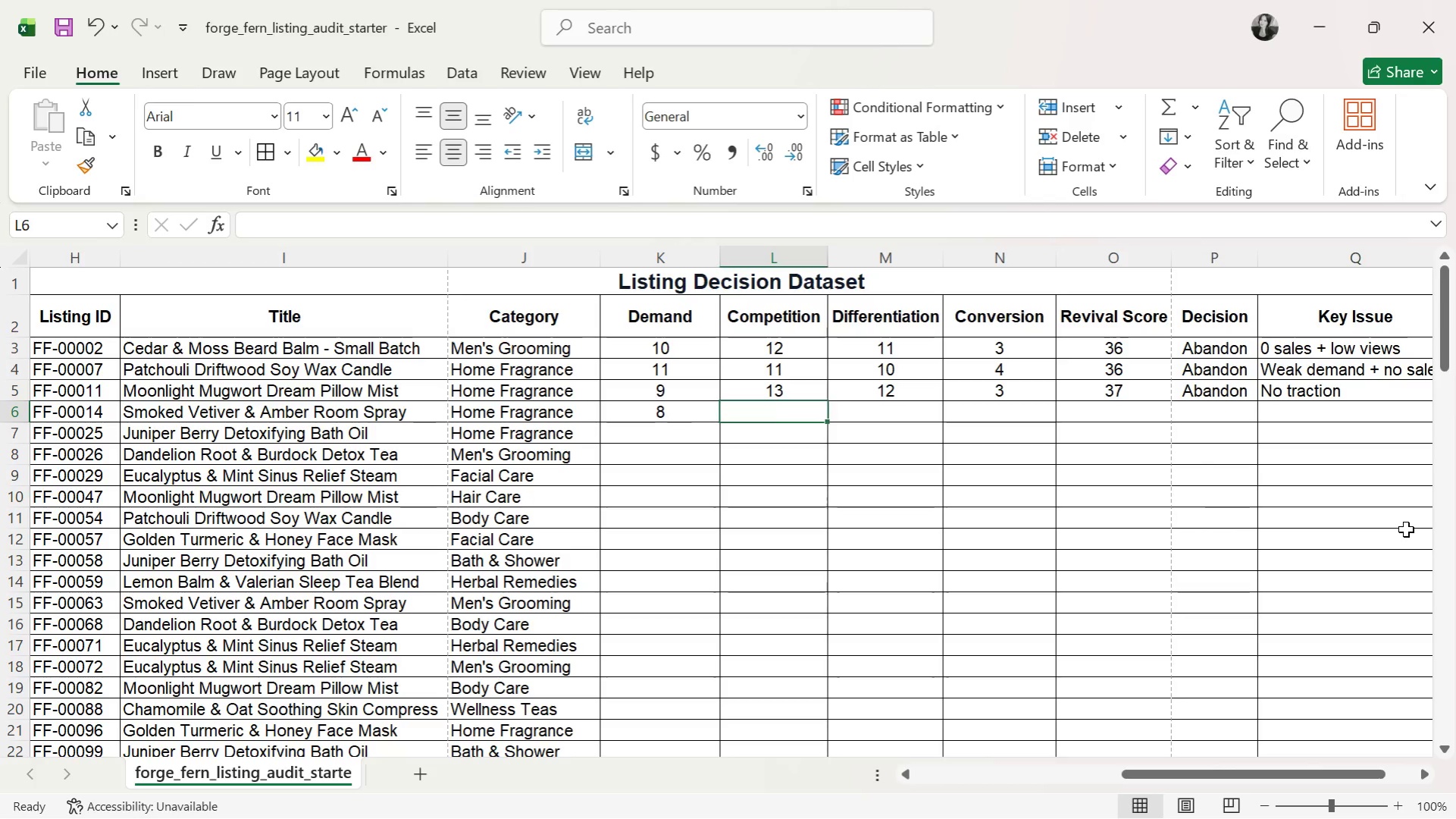 
type(12)
 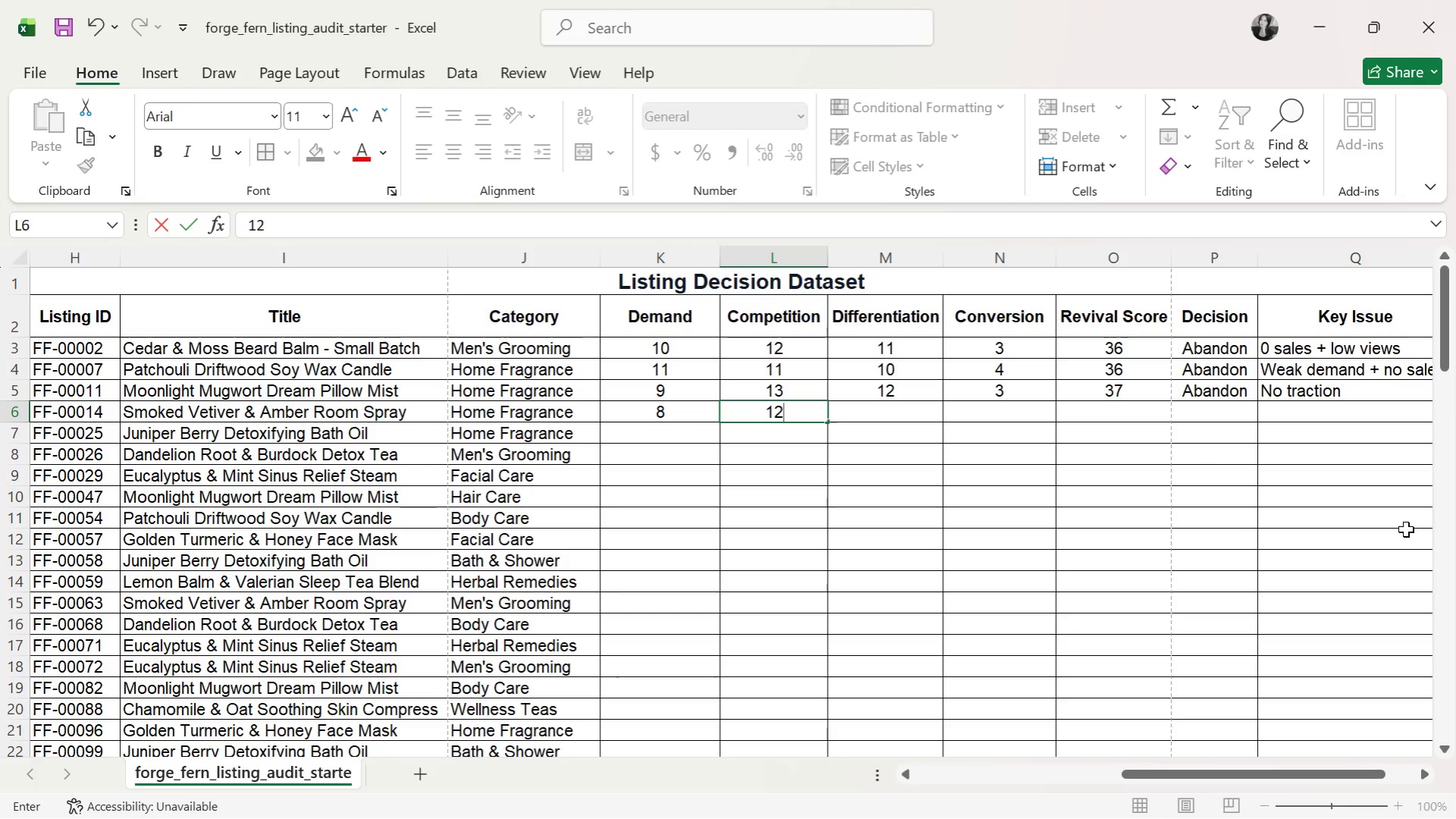 
key(ArrowRight)
 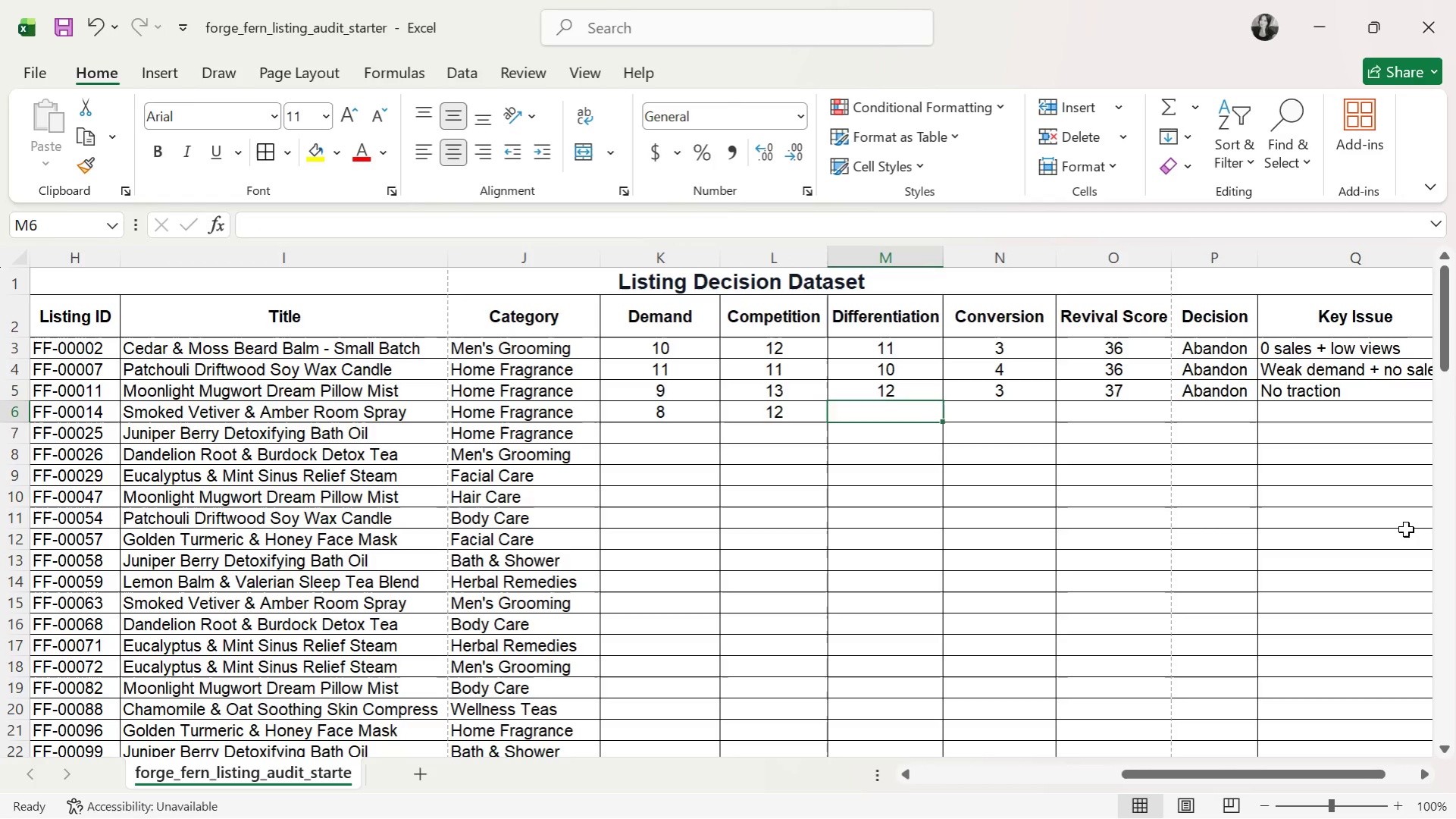 
type(11)
 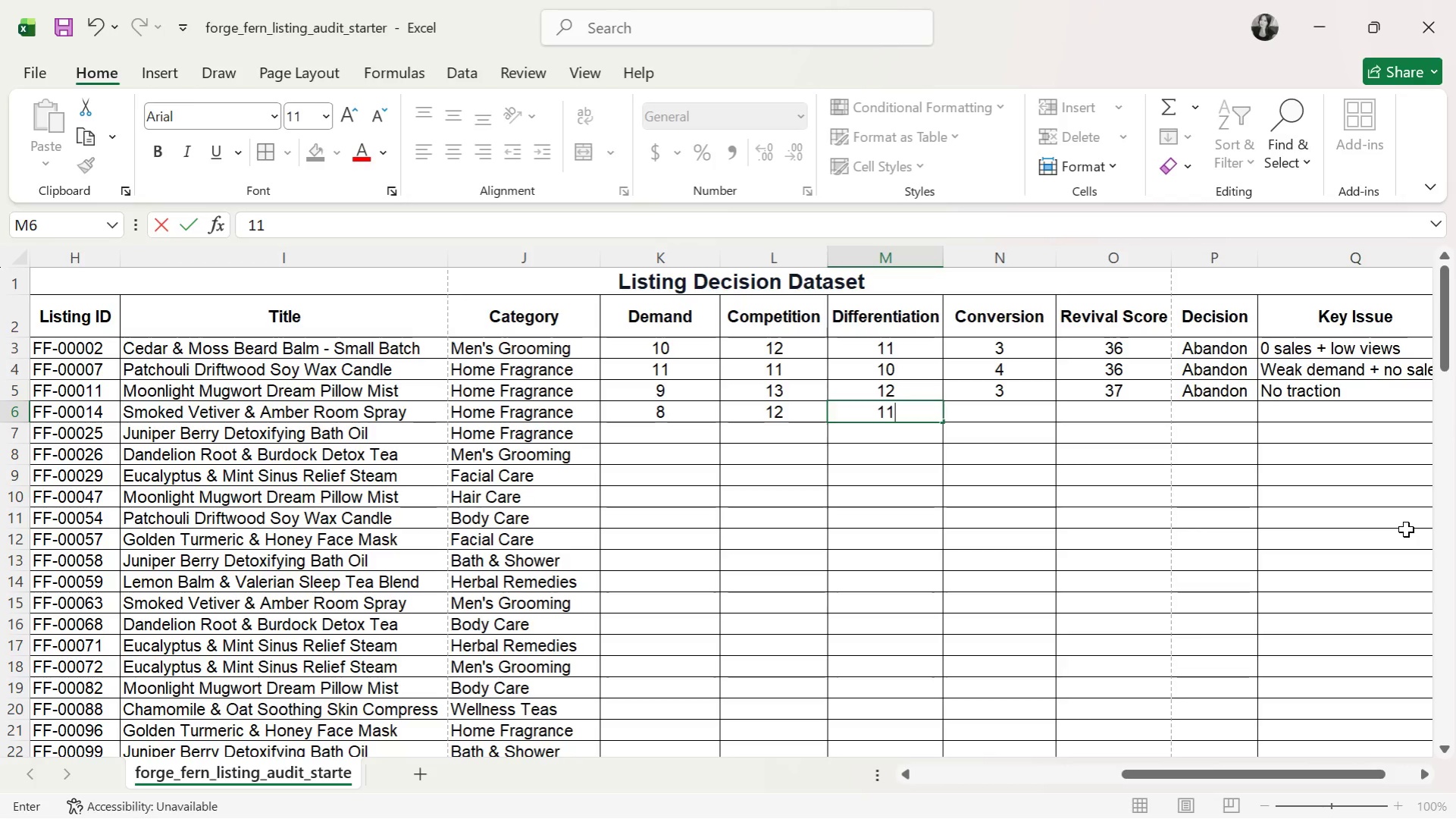 
key(ArrowRight)
 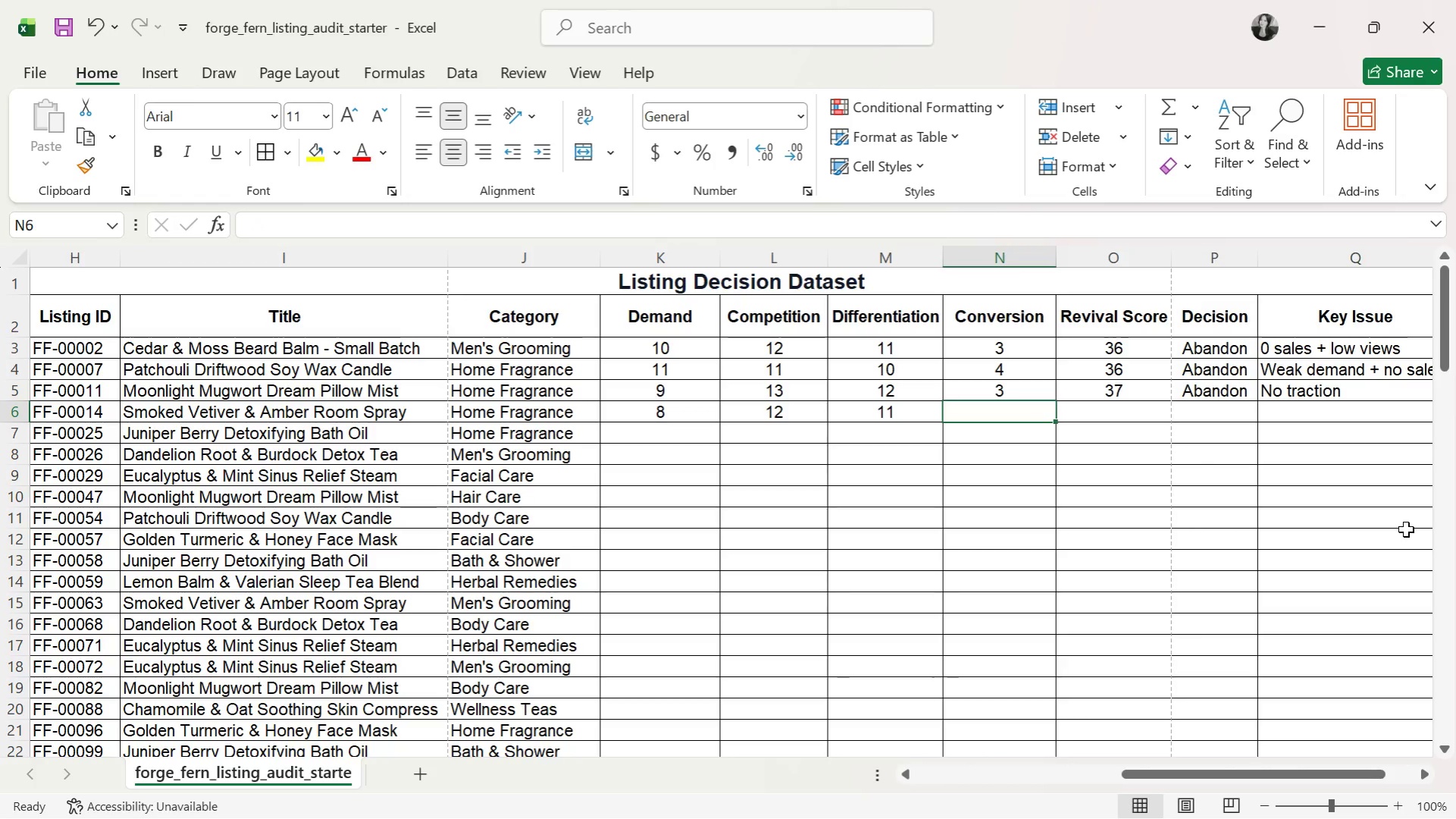 
key(2)
 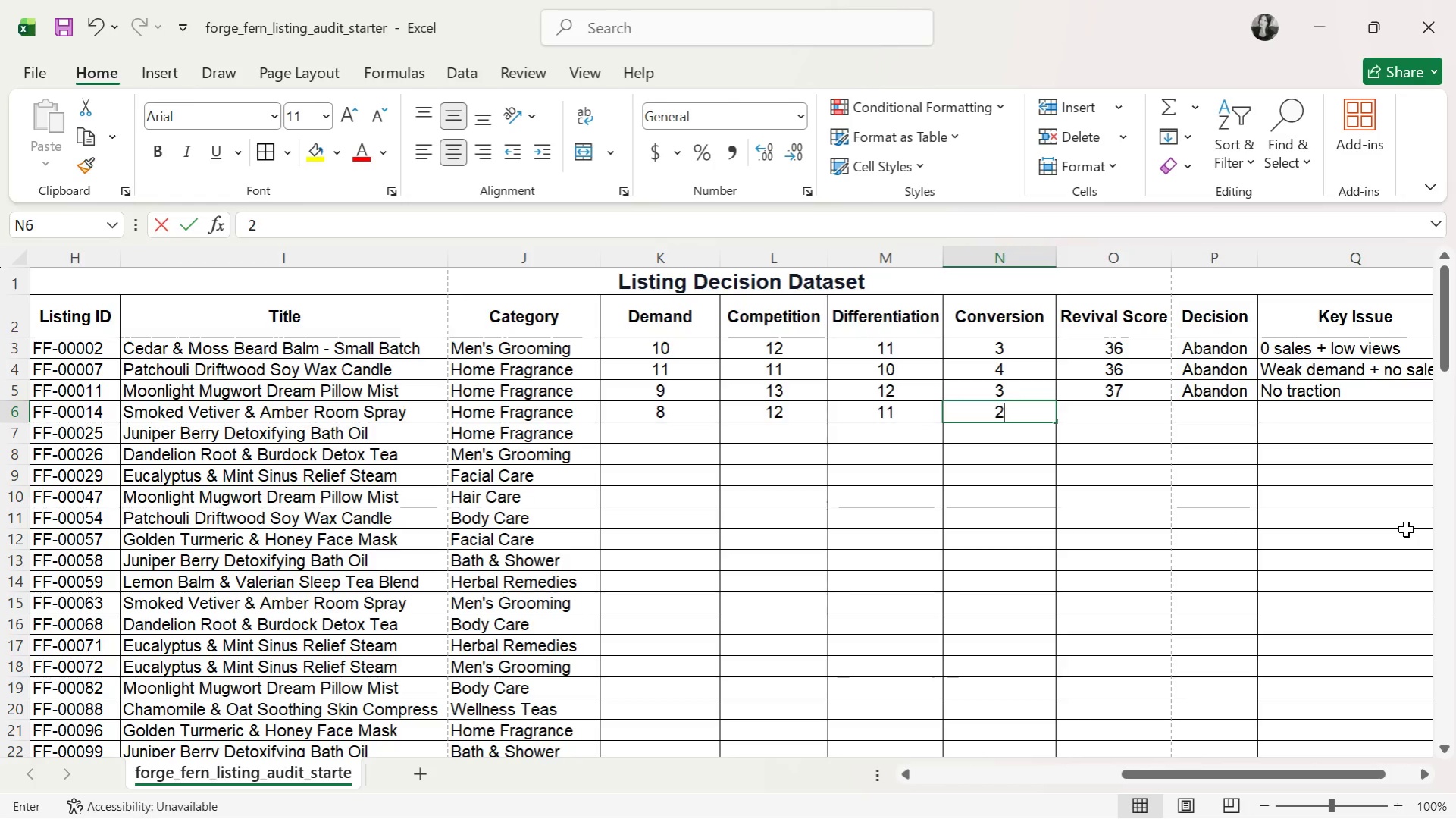 
key(ArrowRight)
 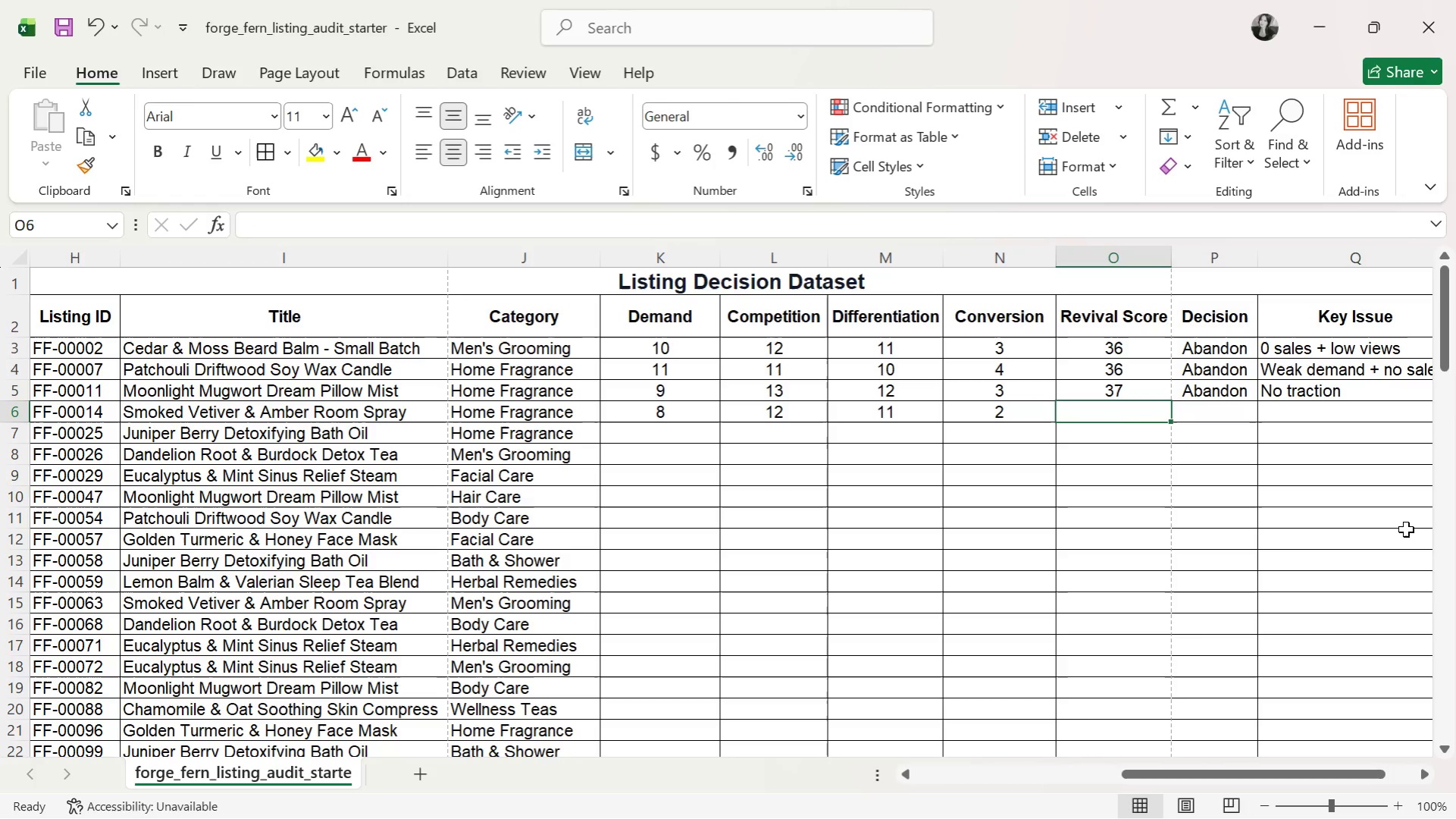 
type(33)
 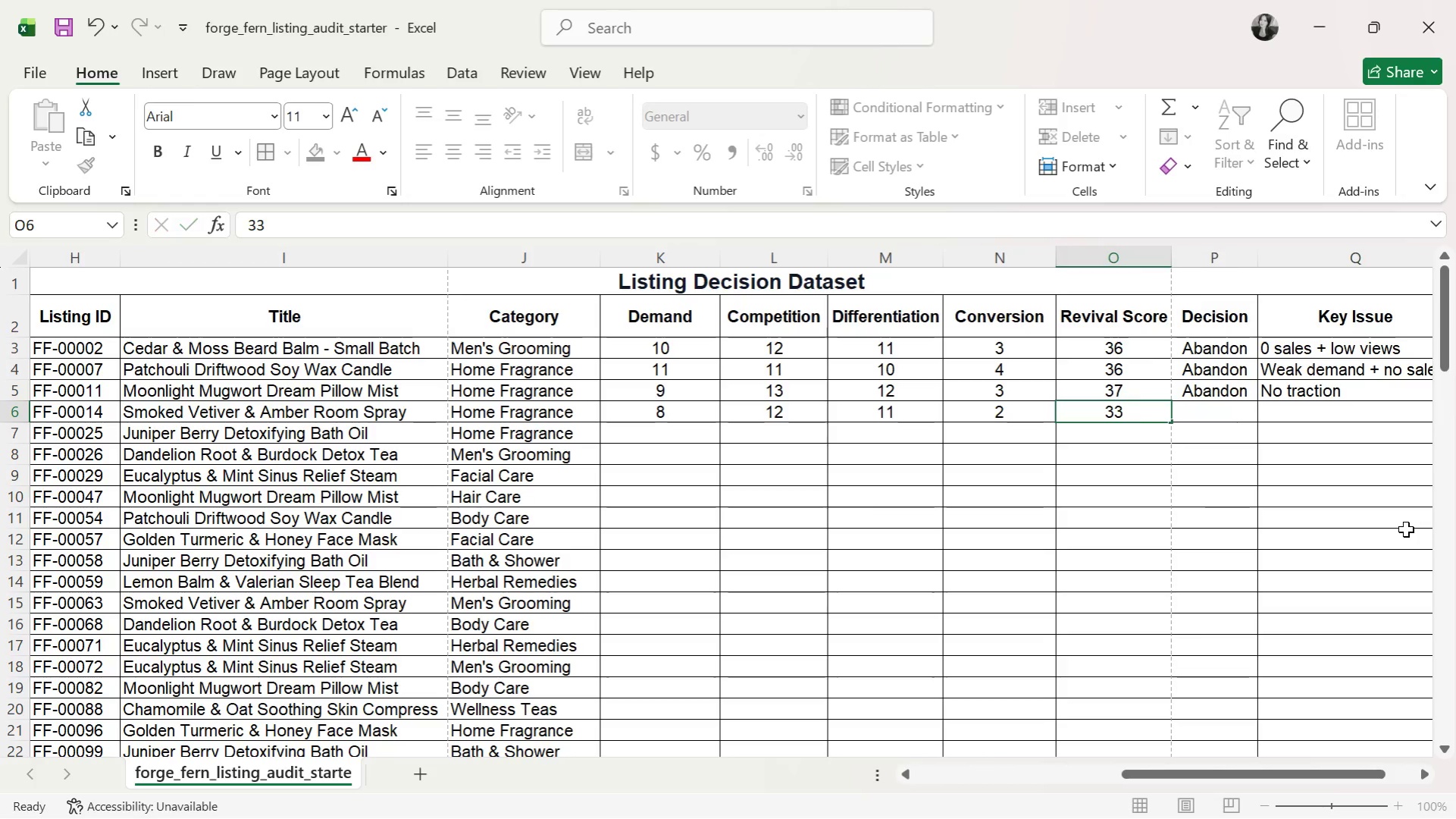 
key(ArrowRight)
 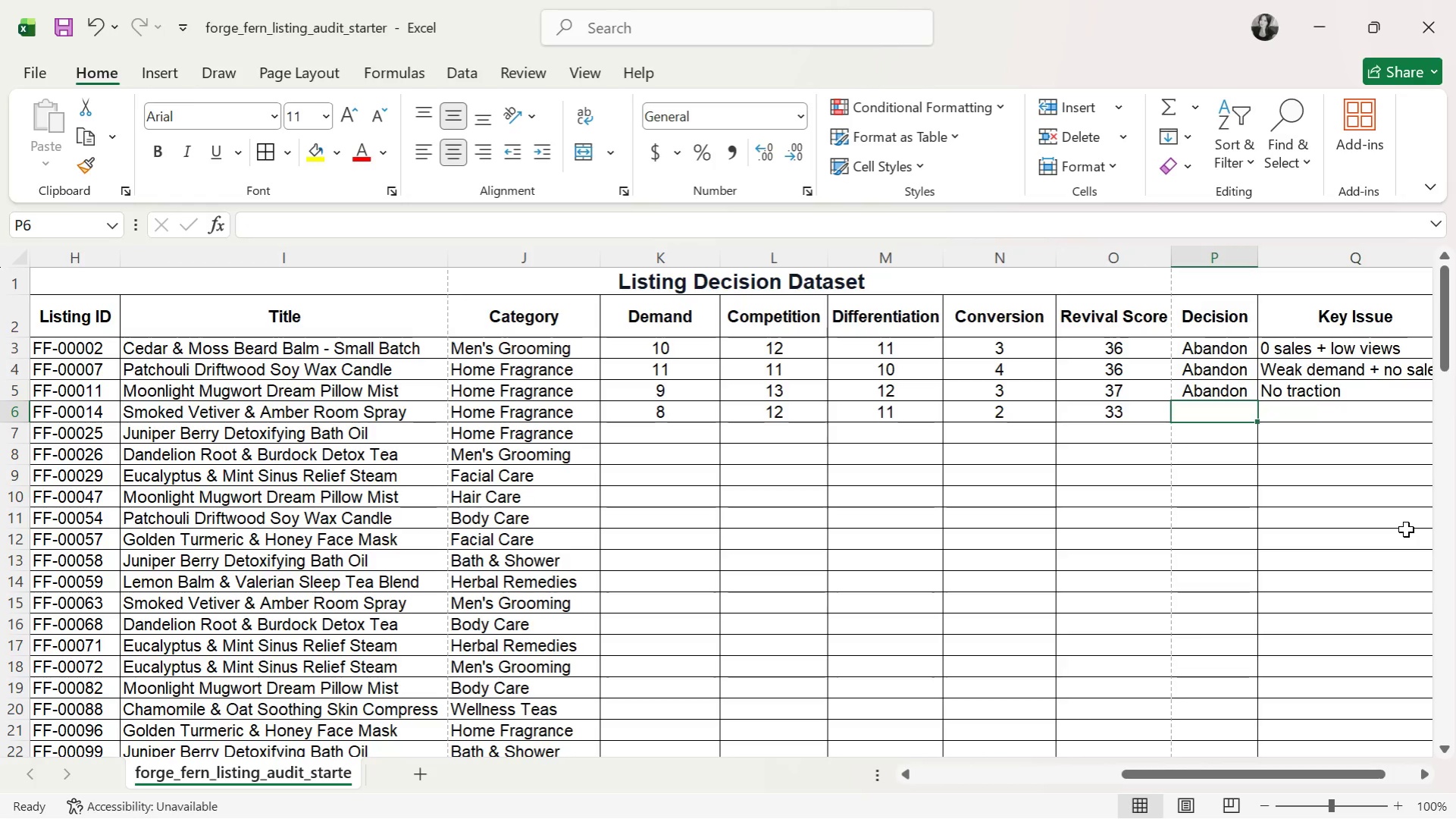 
key(CapsLock)
 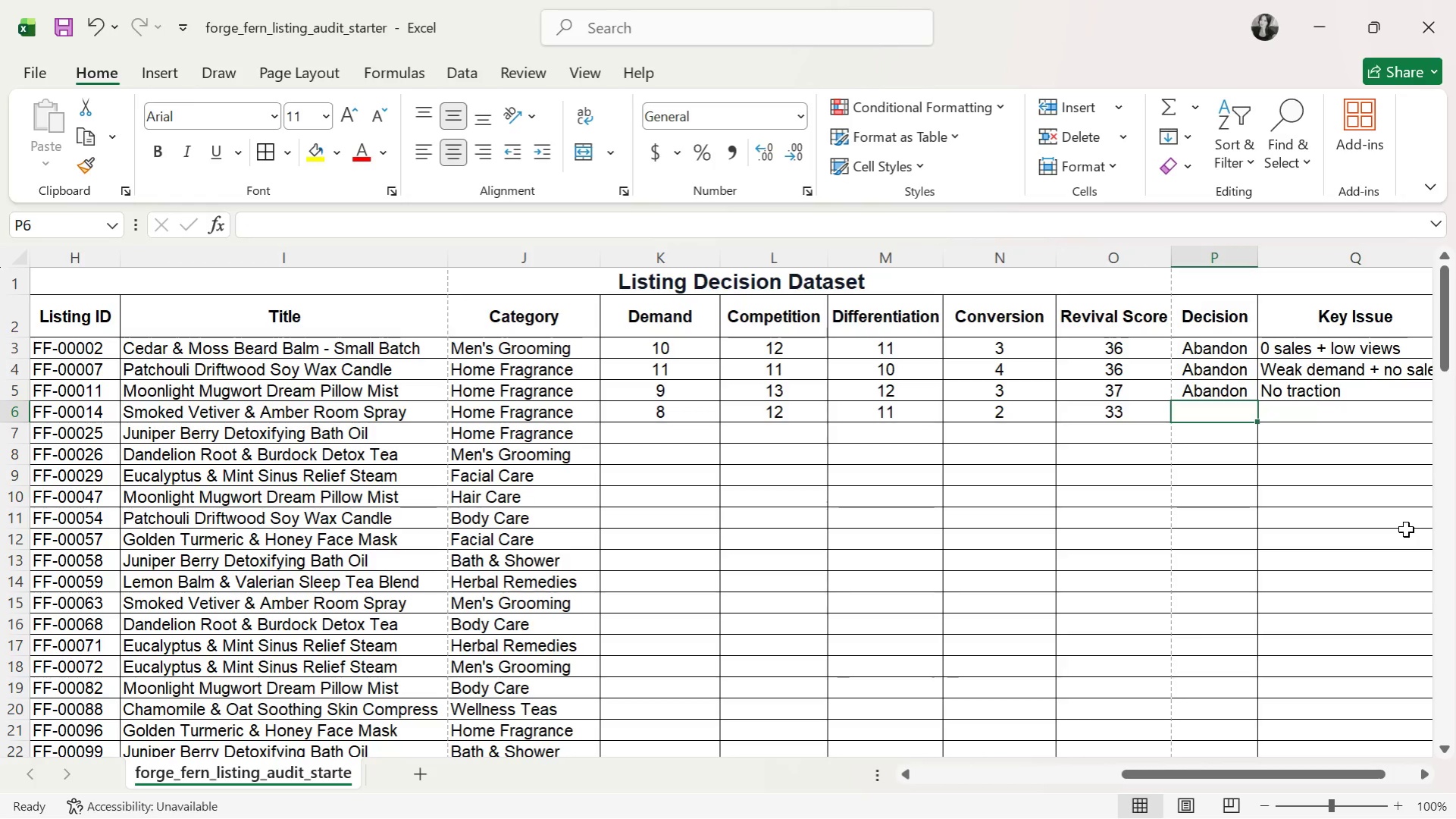 
key(CapsLock)
 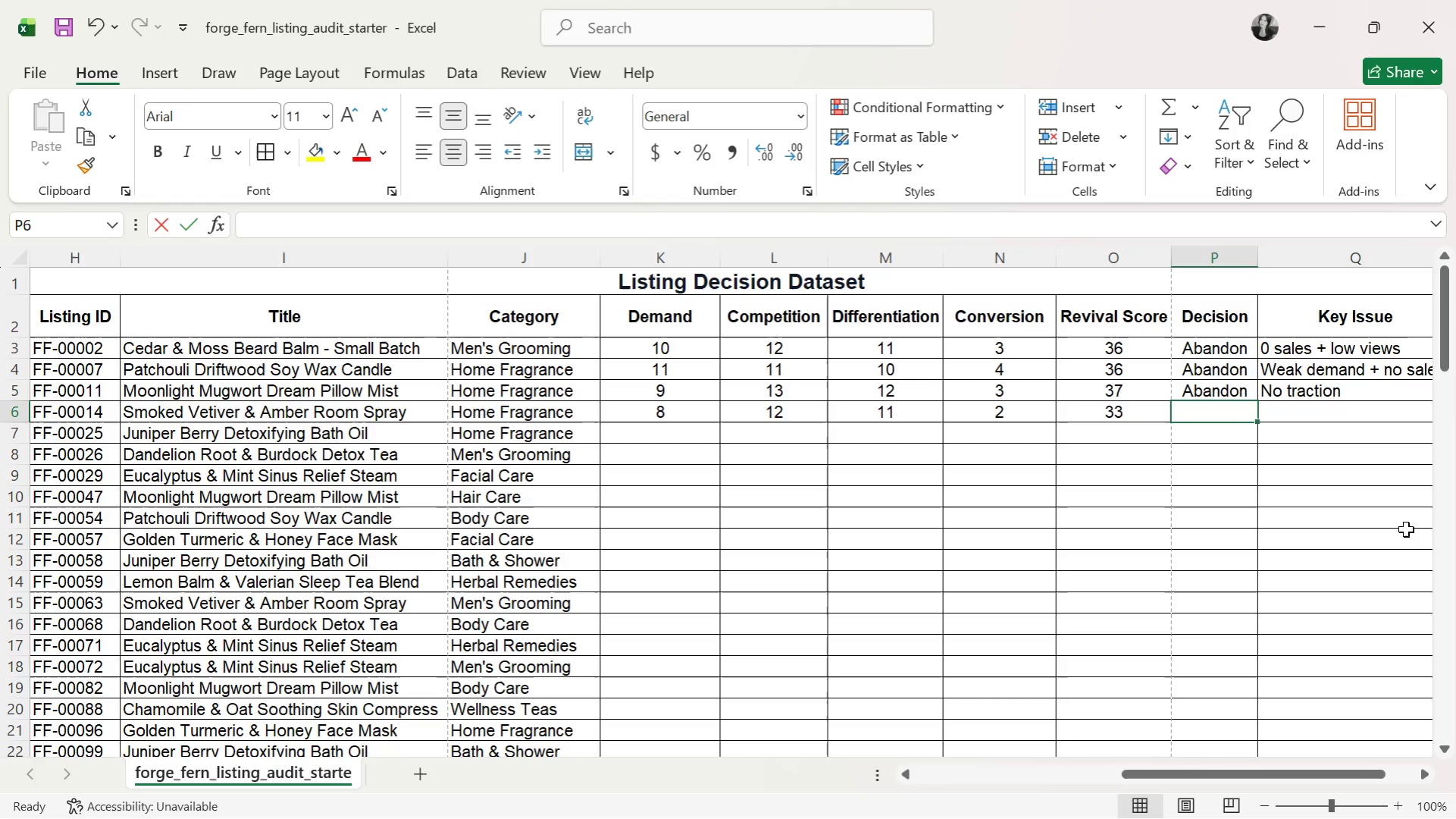 
key(A)
 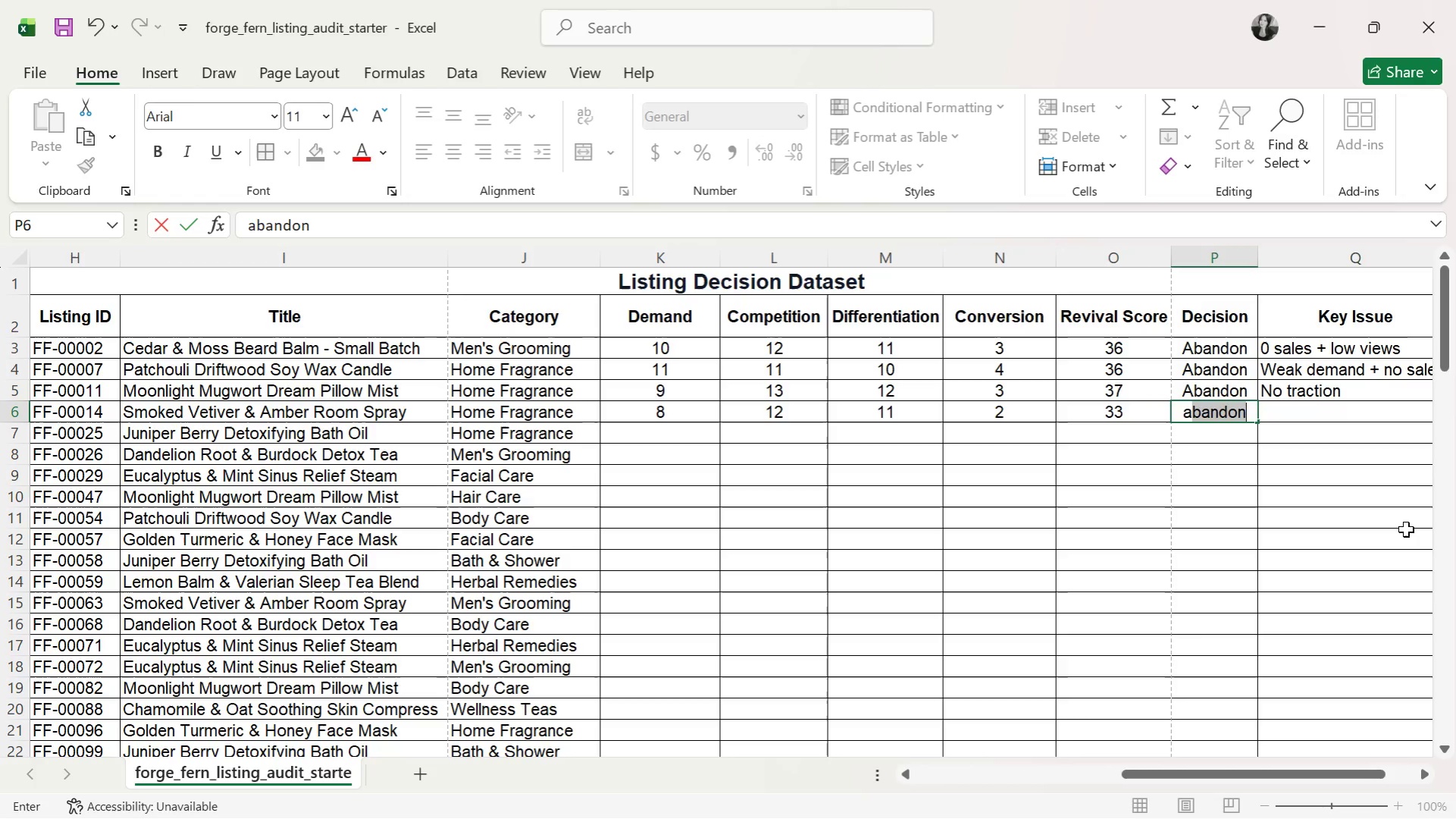 
key(CapsLock)
 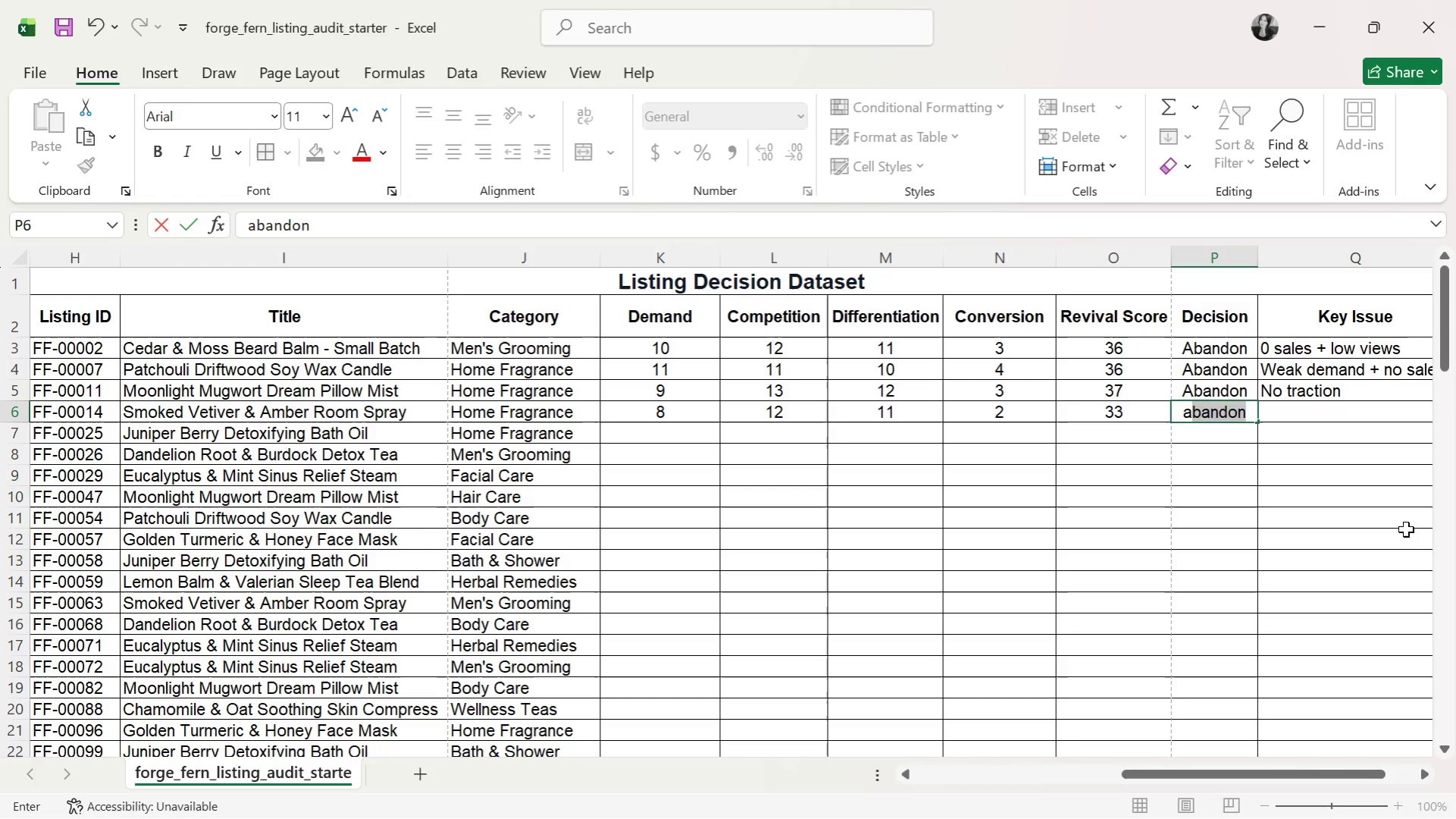 
key(Backspace)
 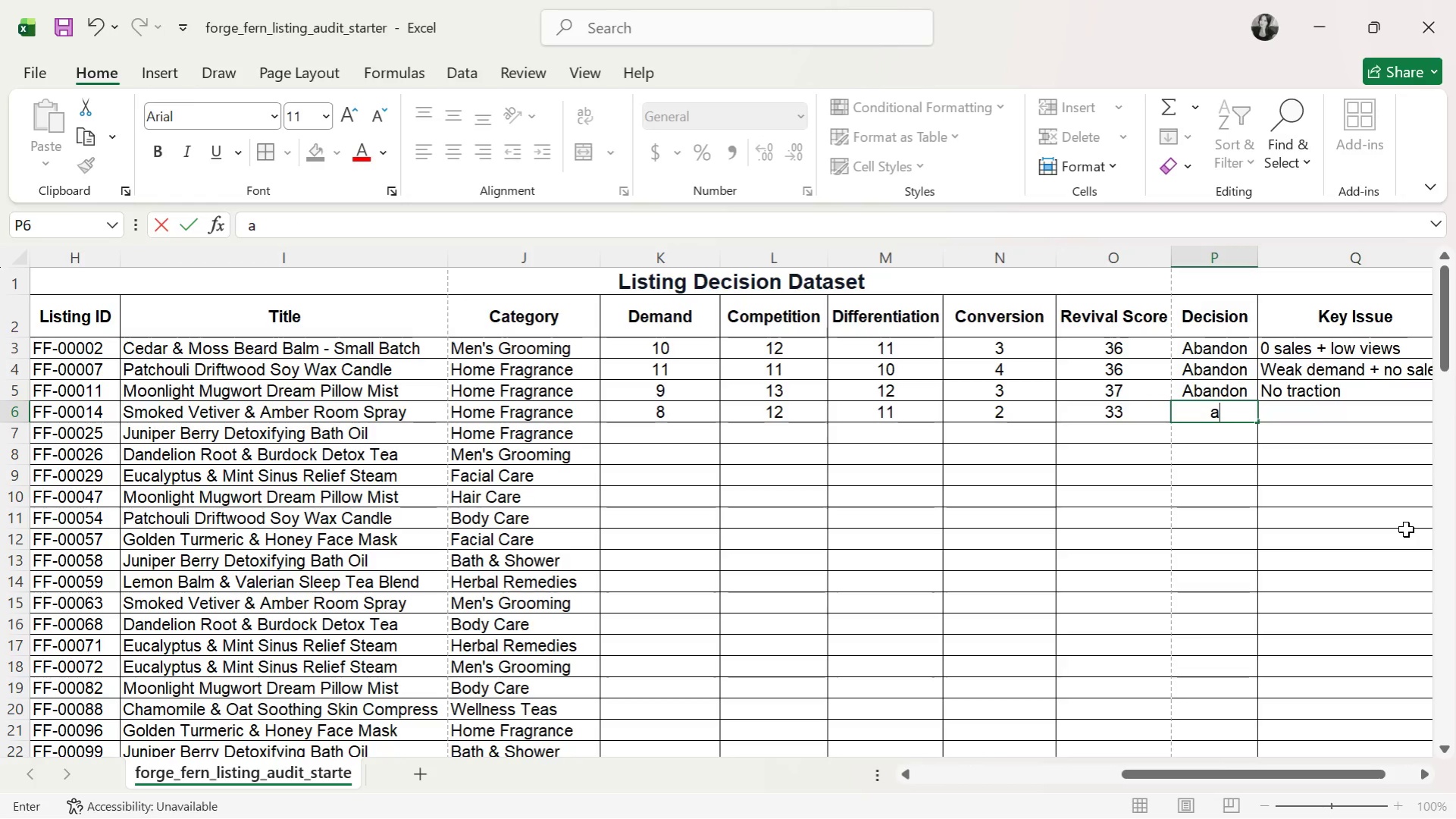 
key(A)
 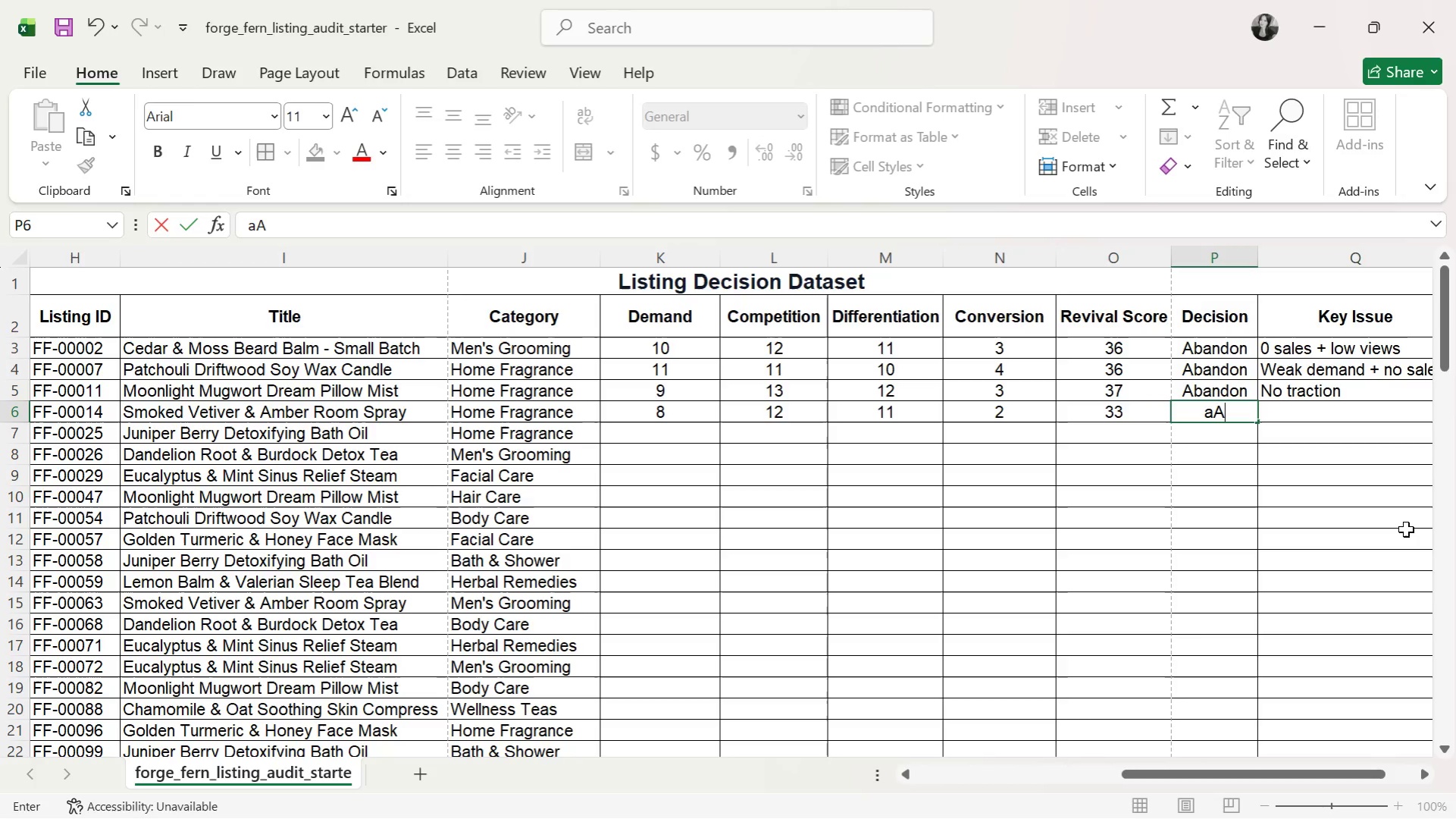 
key(CapsLock)
 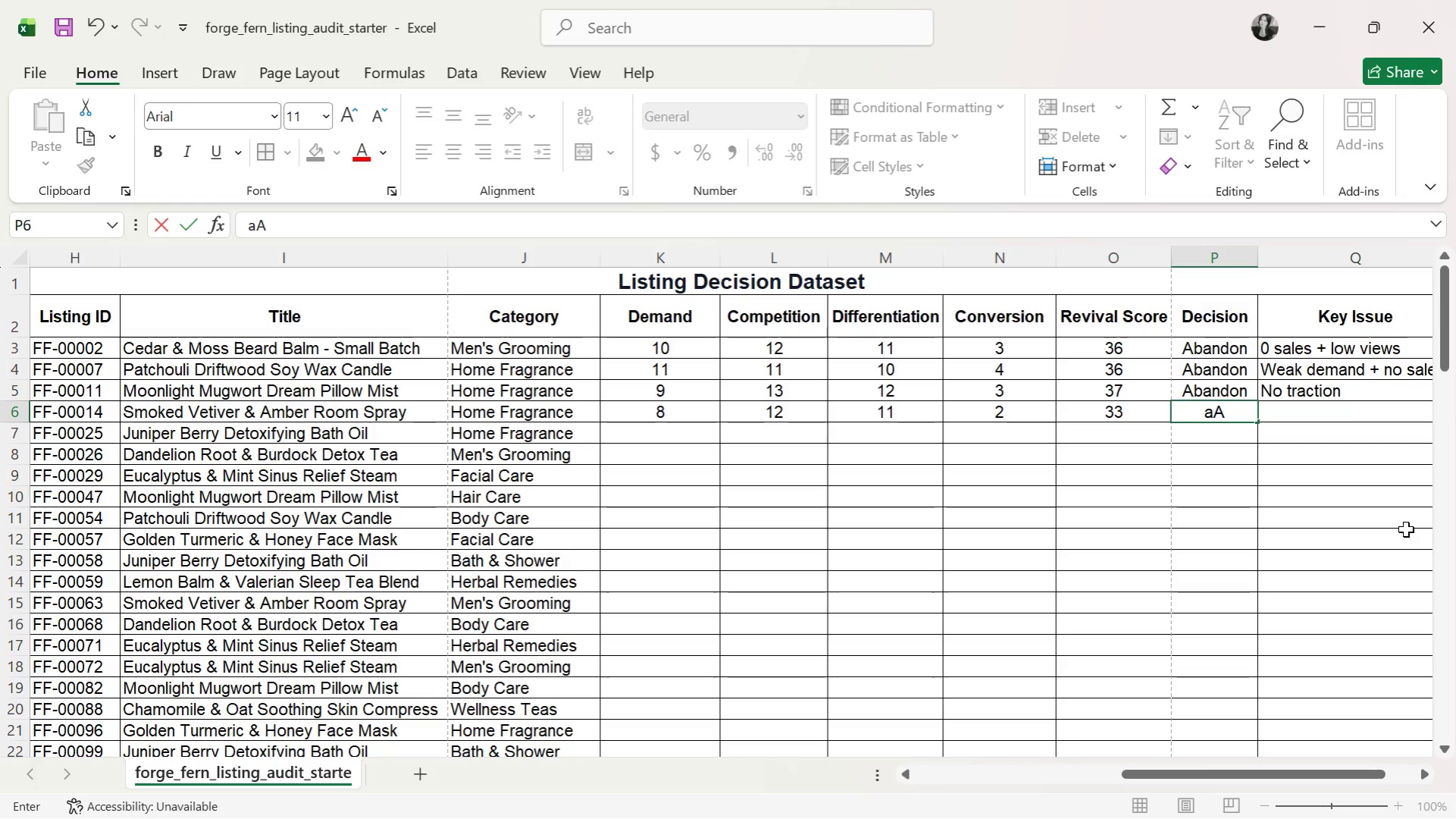 
key(Backspace)
 